 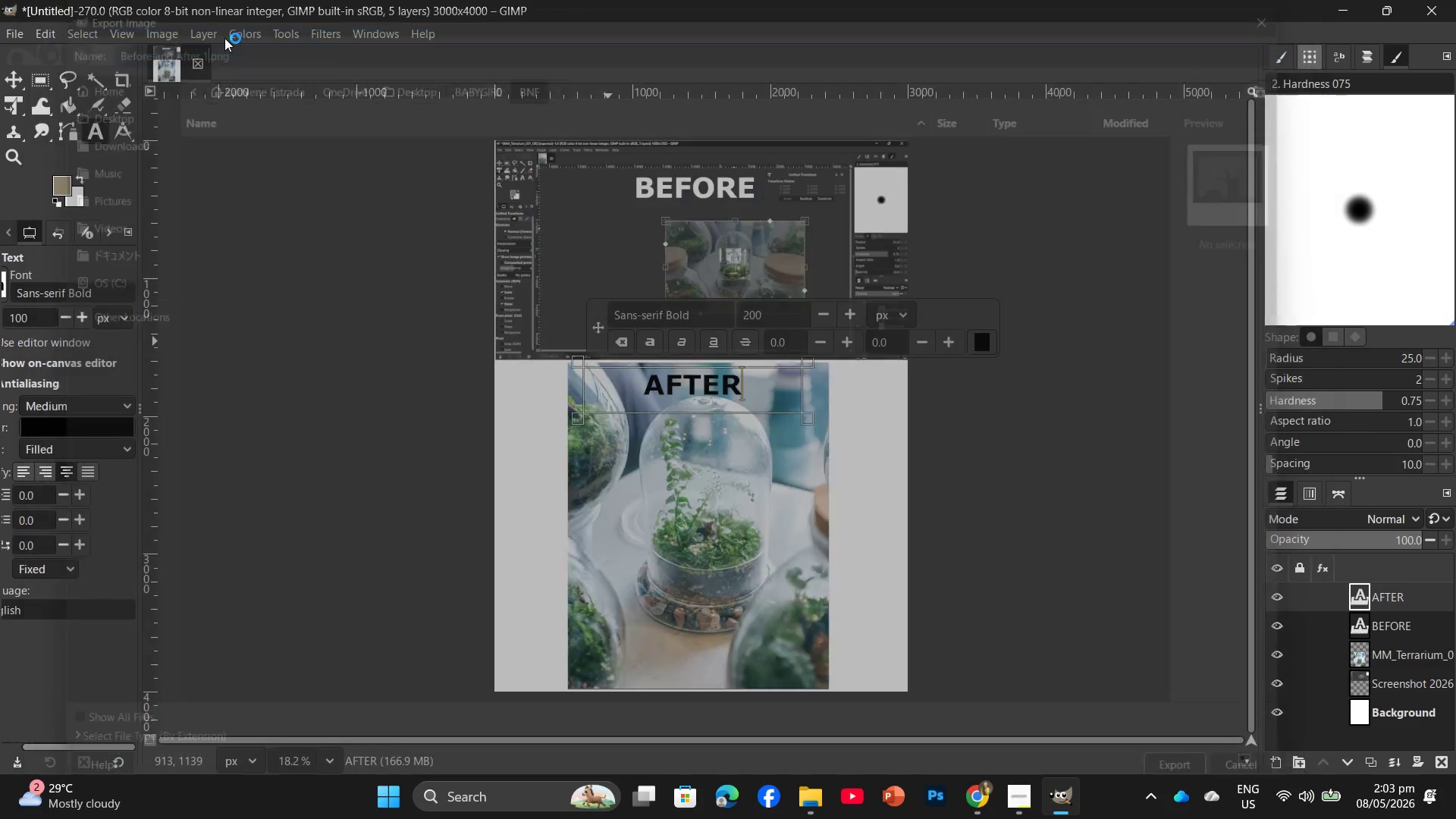 
left_click([273, 446])
 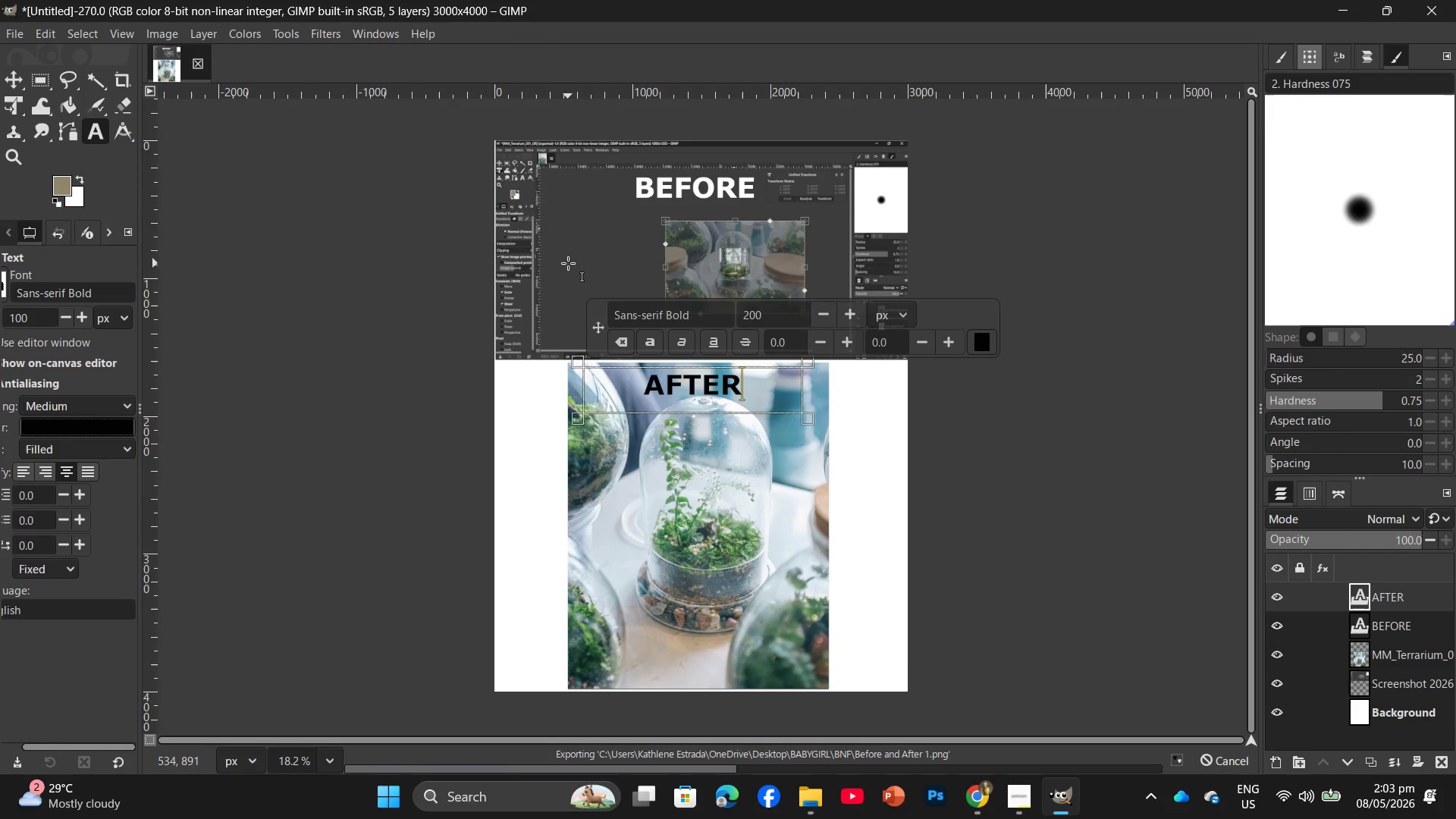 
left_click([1400, 647])
 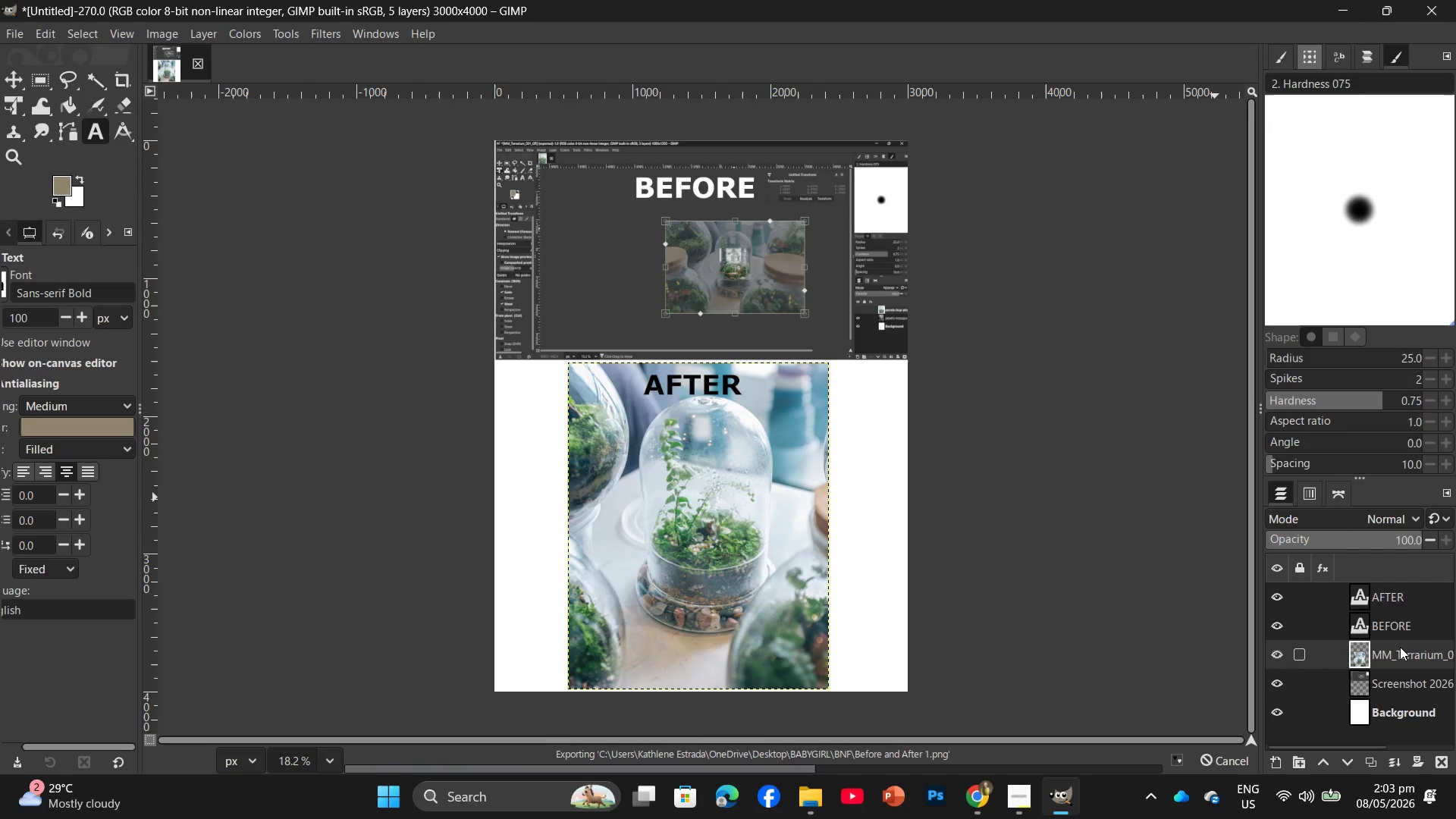 
right_click([1400, 647])
 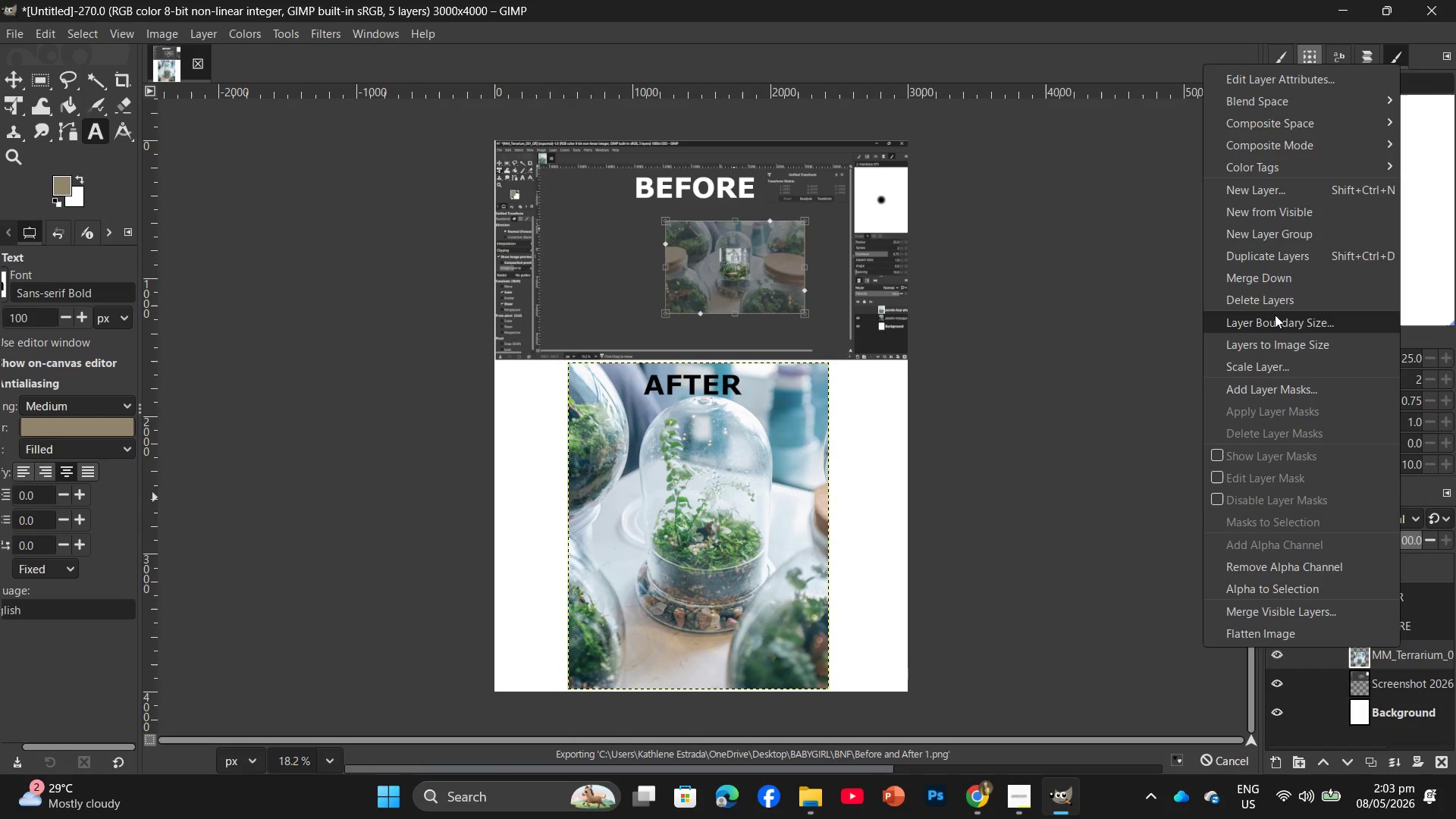 
left_click([1275, 303])
 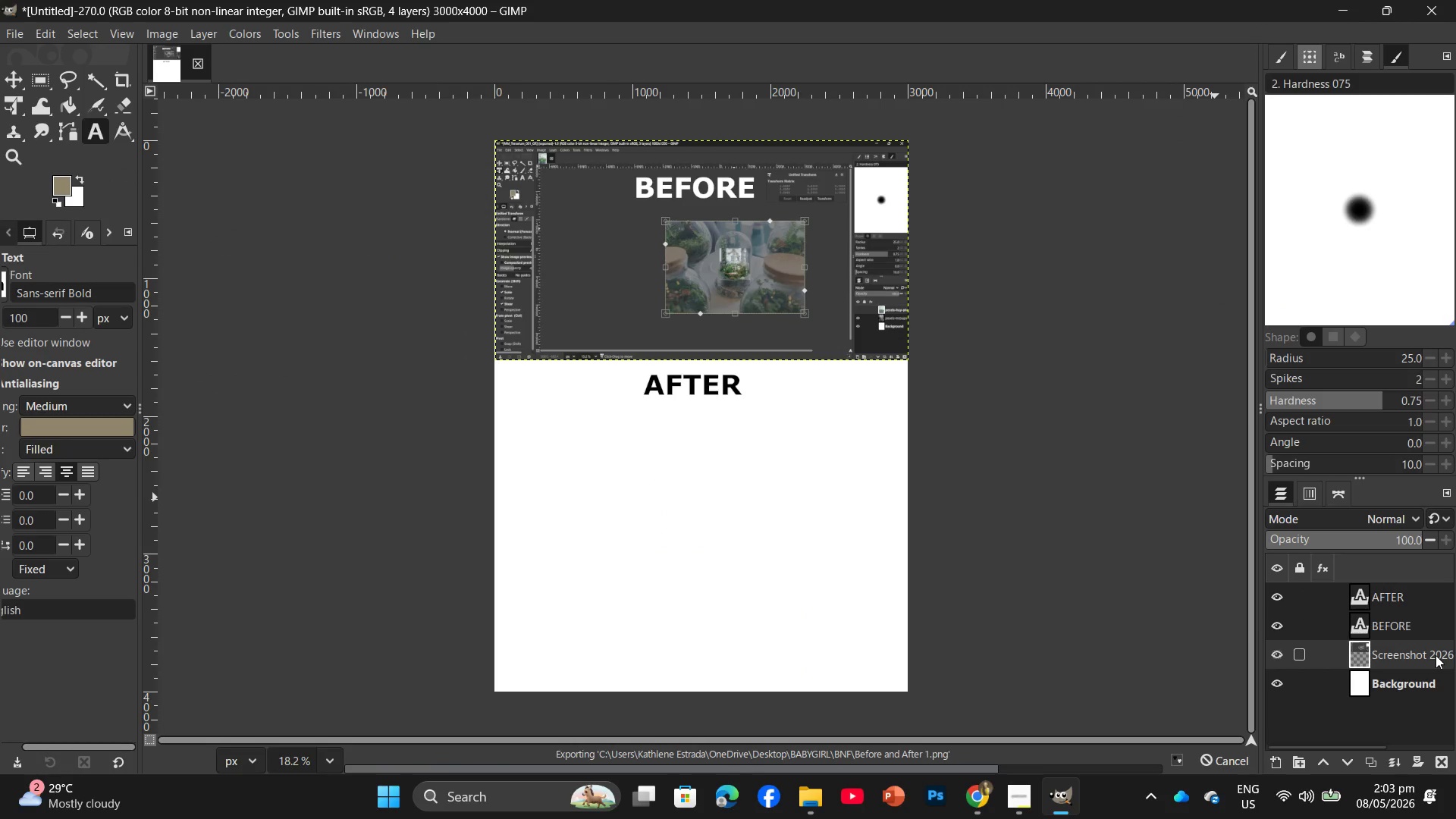 
right_click([1436, 646])
 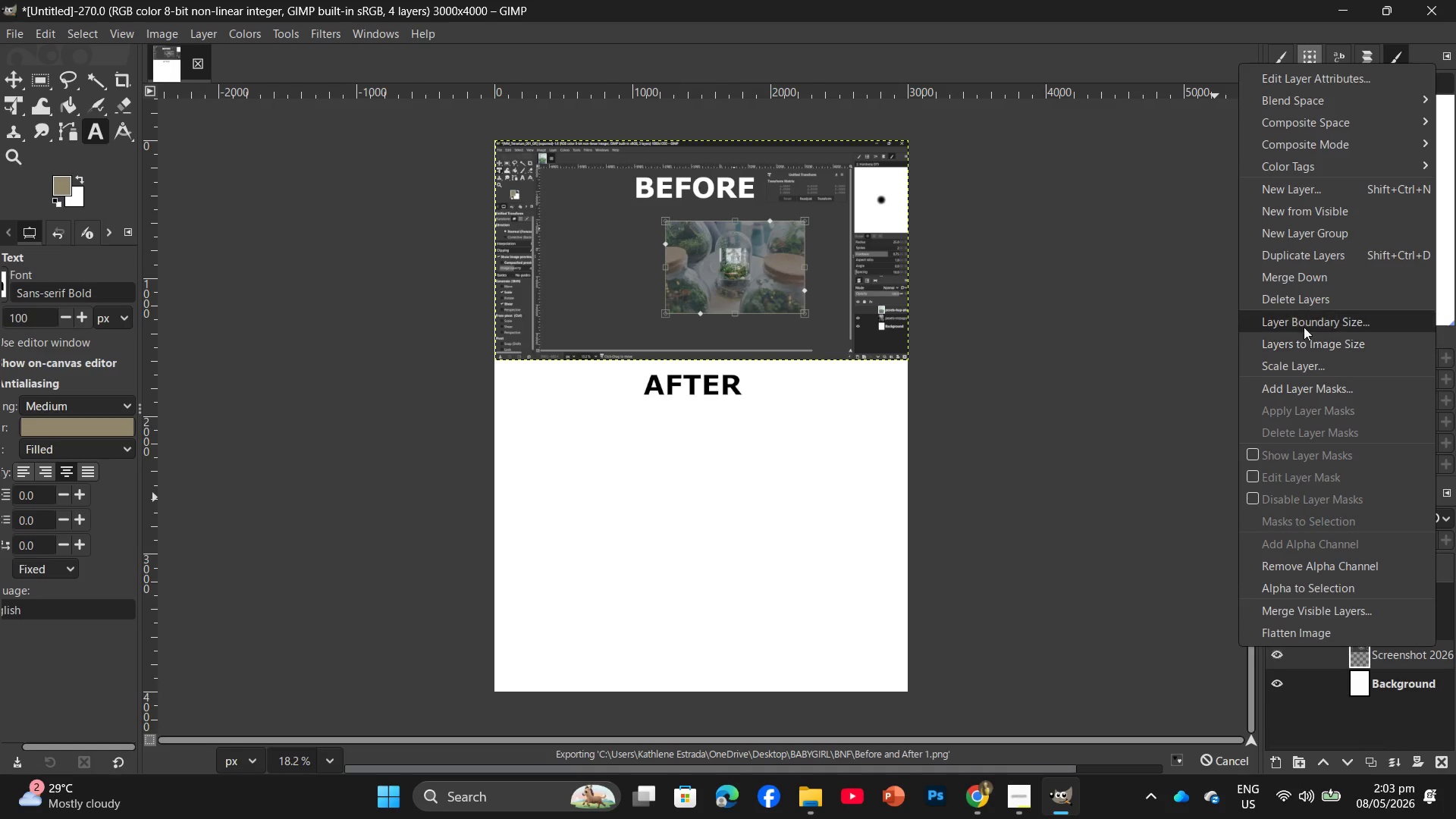 
left_click([1297, 293])
 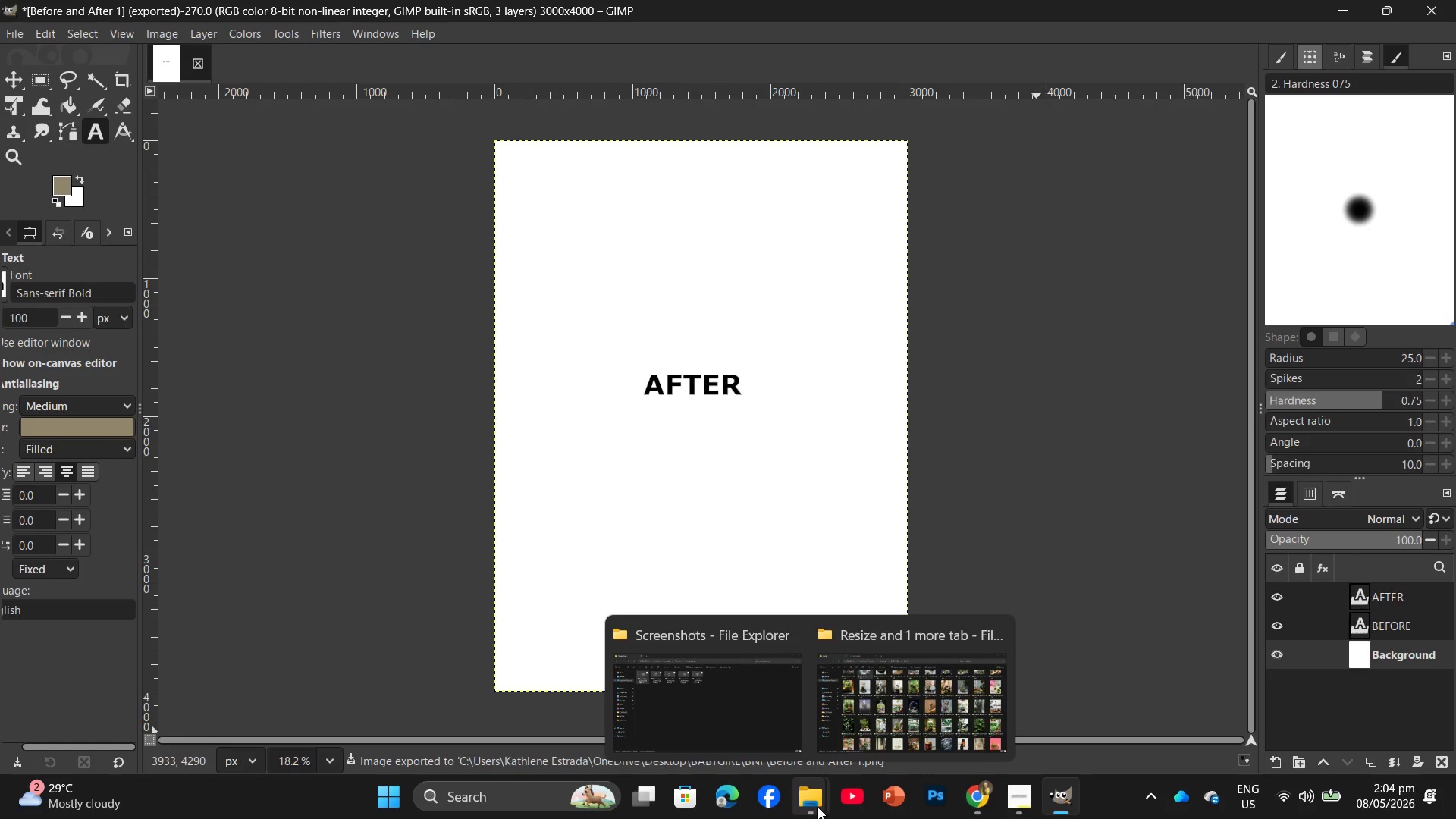 
left_click_drag(start_coordinate=[711, 689], to_coordinate=[715, 686])
 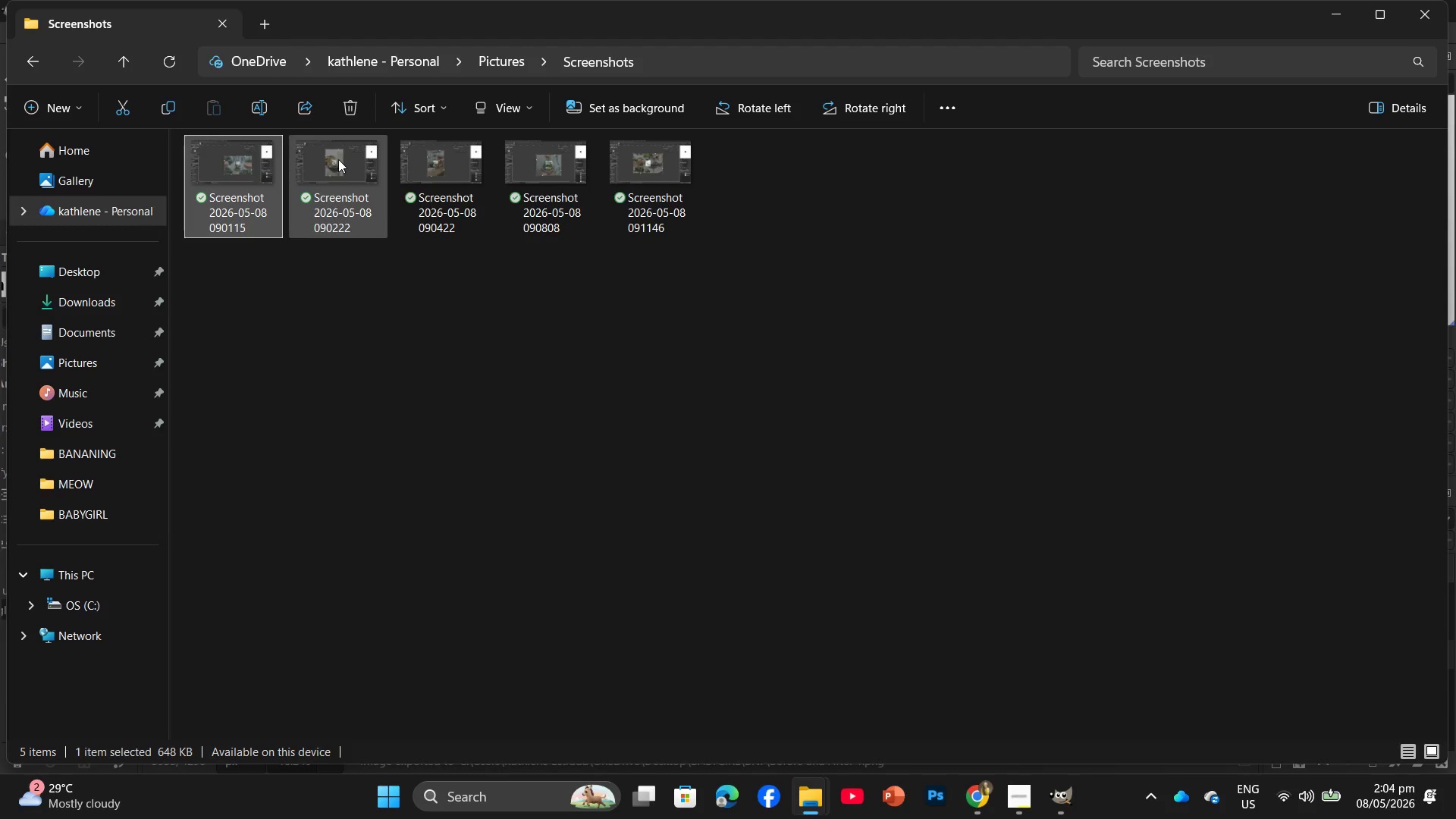 
left_click_drag(start_coordinate=[338, 159], to_coordinate=[742, 302])
 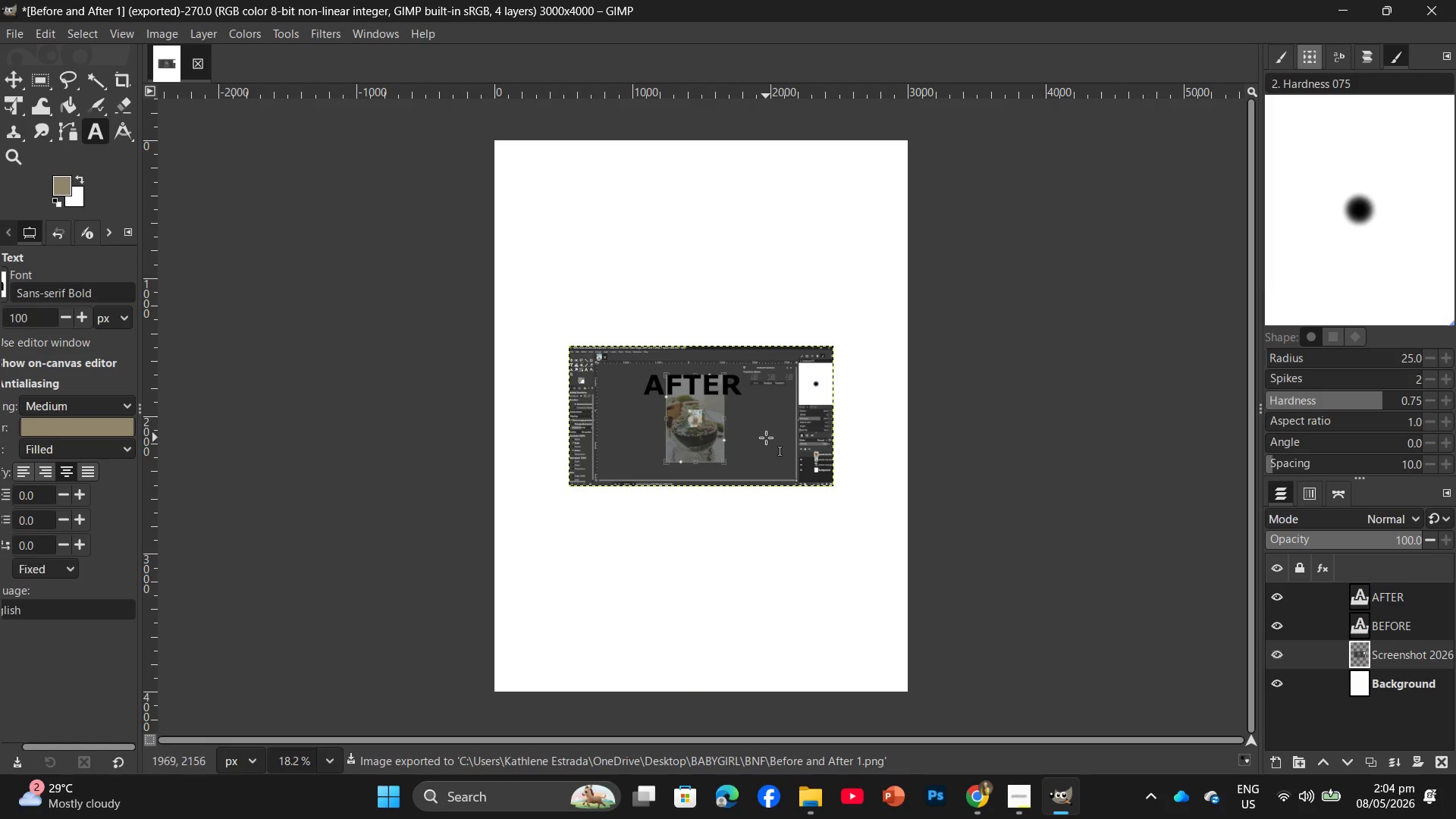 
left_click_drag(start_coordinate=[766, 438], to_coordinate=[766, 413])
 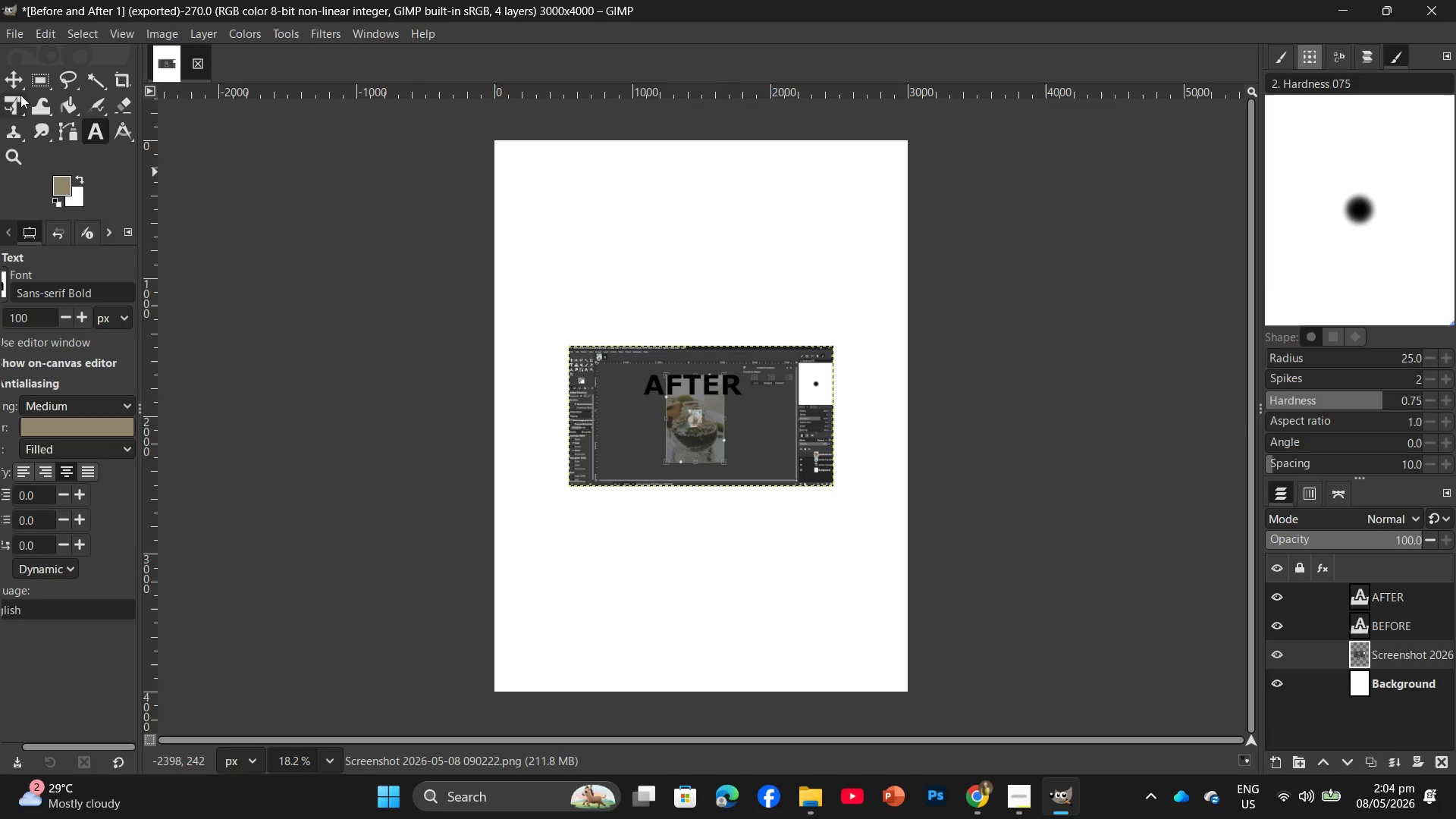 
left_click([14, 80])
 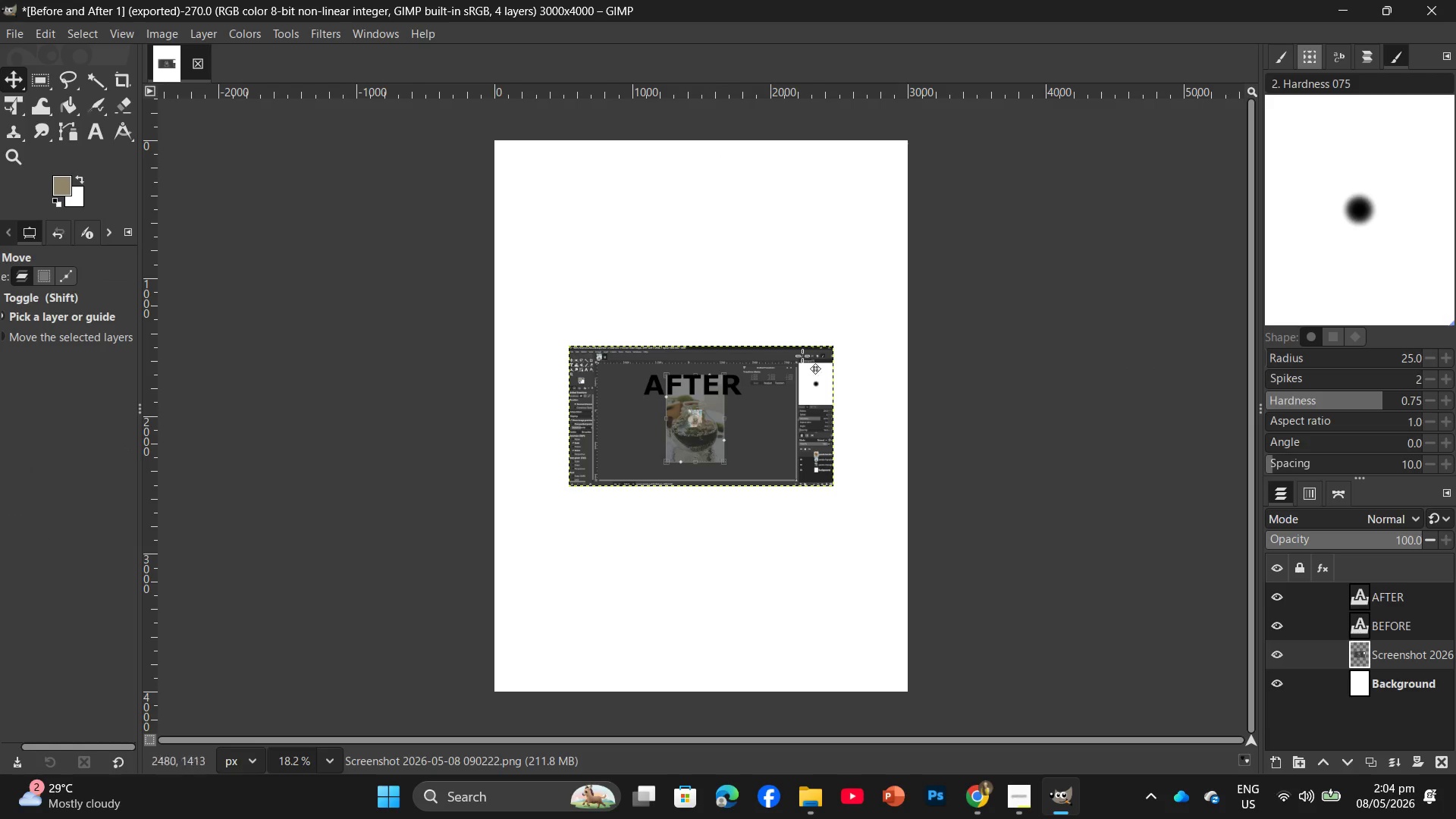 
left_click_drag(start_coordinate=[787, 422], to_coordinate=[710, 218])
 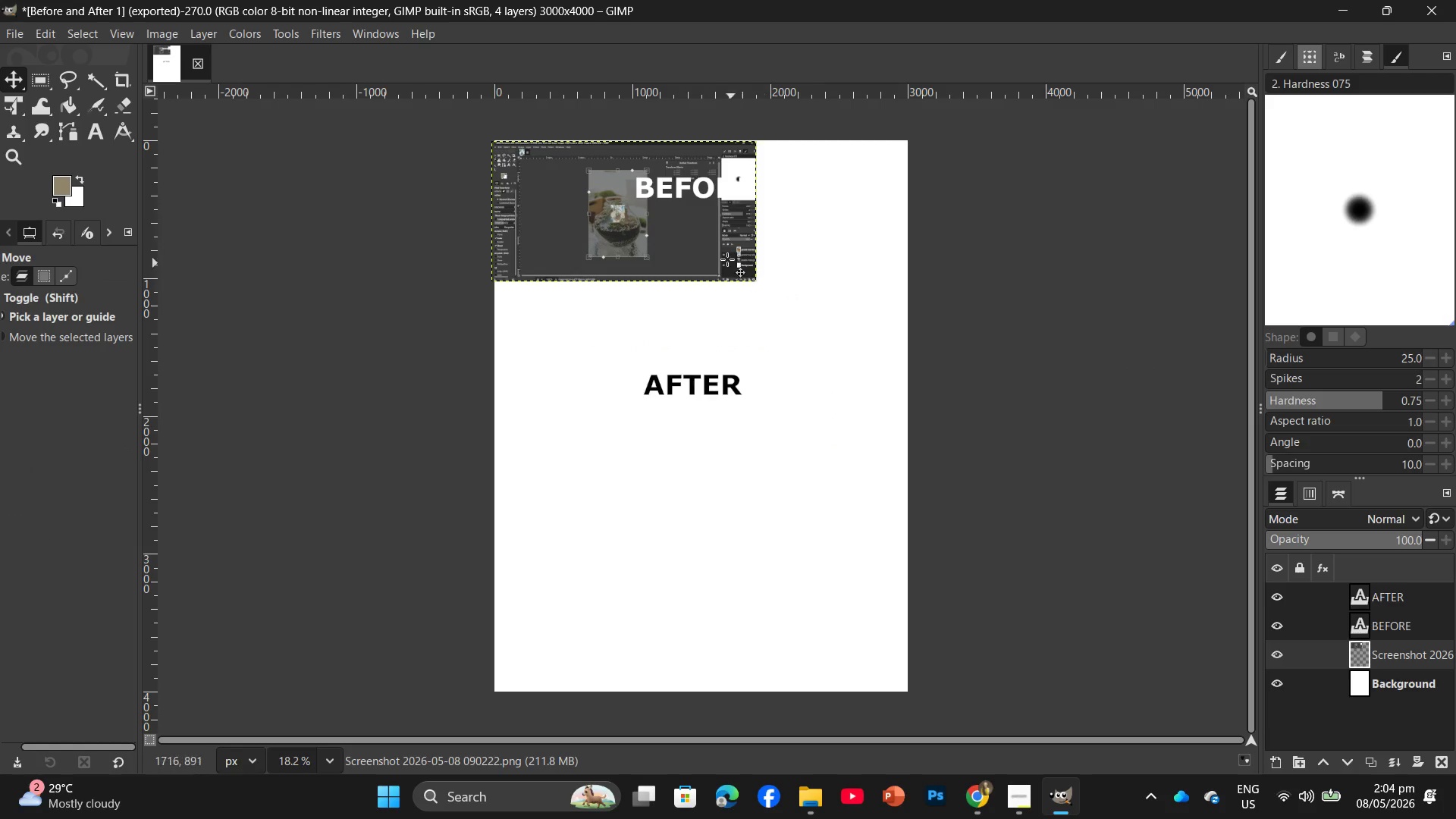 
left_click([720, 250])
 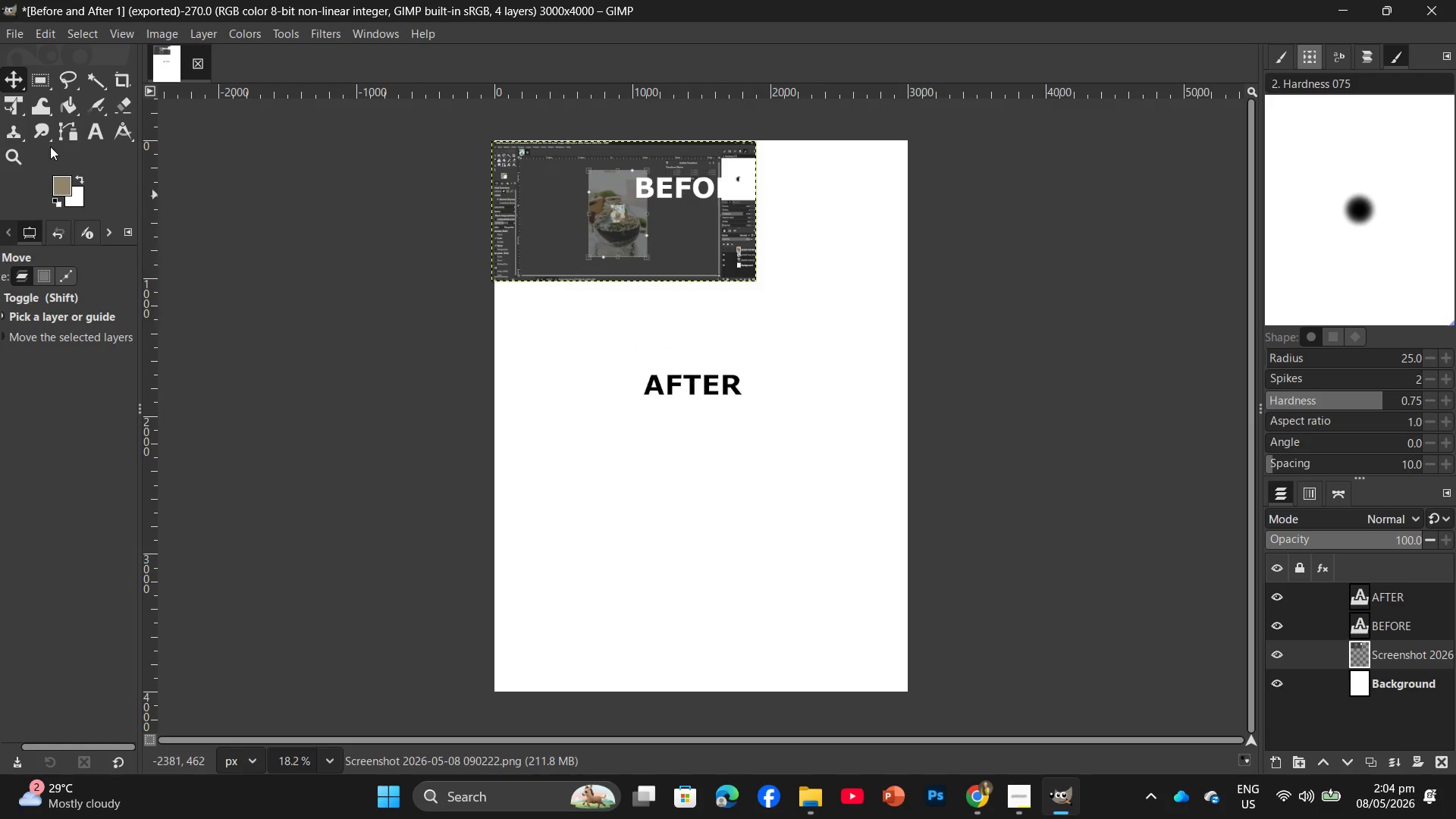 
left_click([7, 103])
 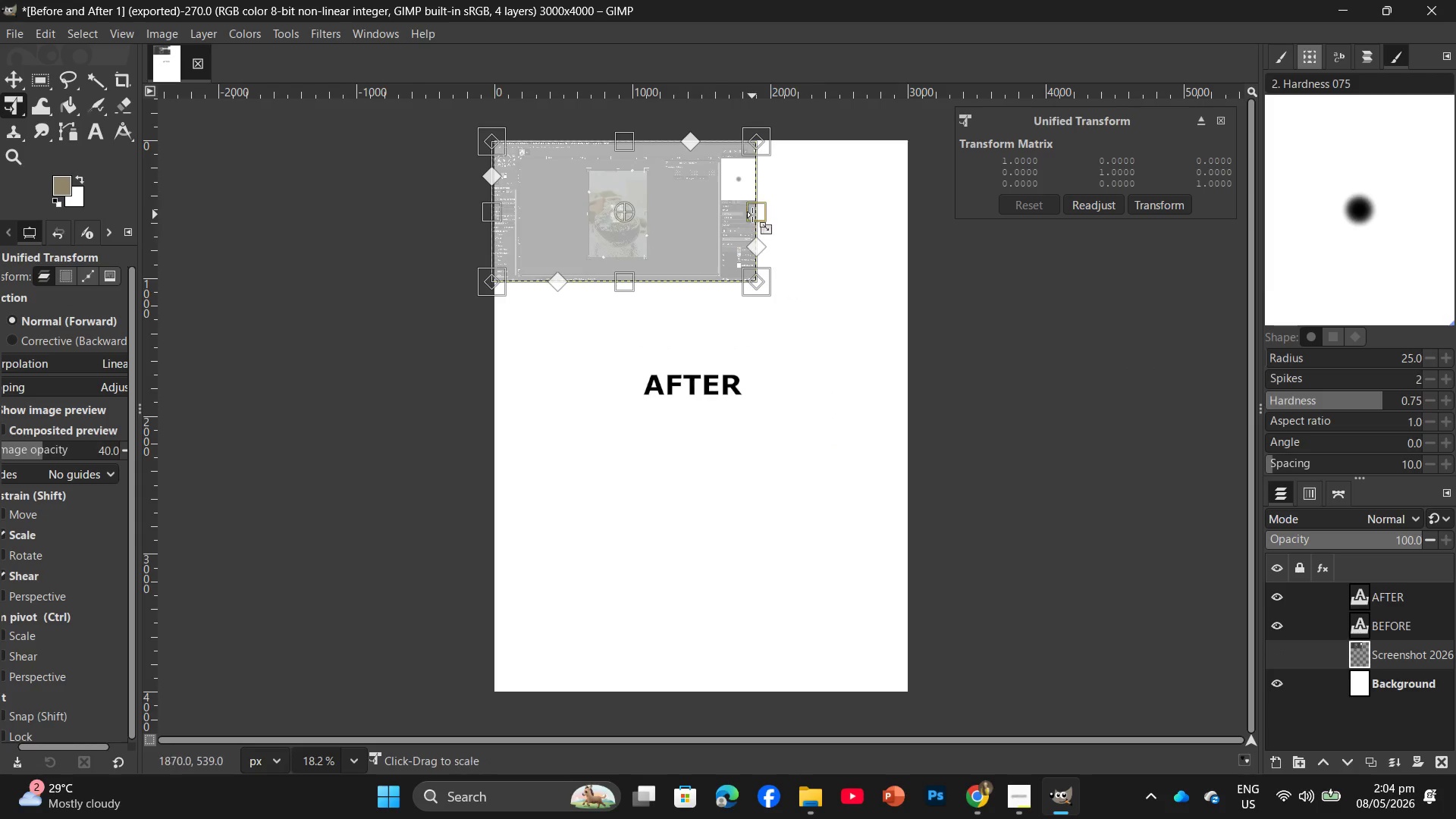 
left_click_drag(start_coordinate=[758, 213], to_coordinate=[908, 250])
 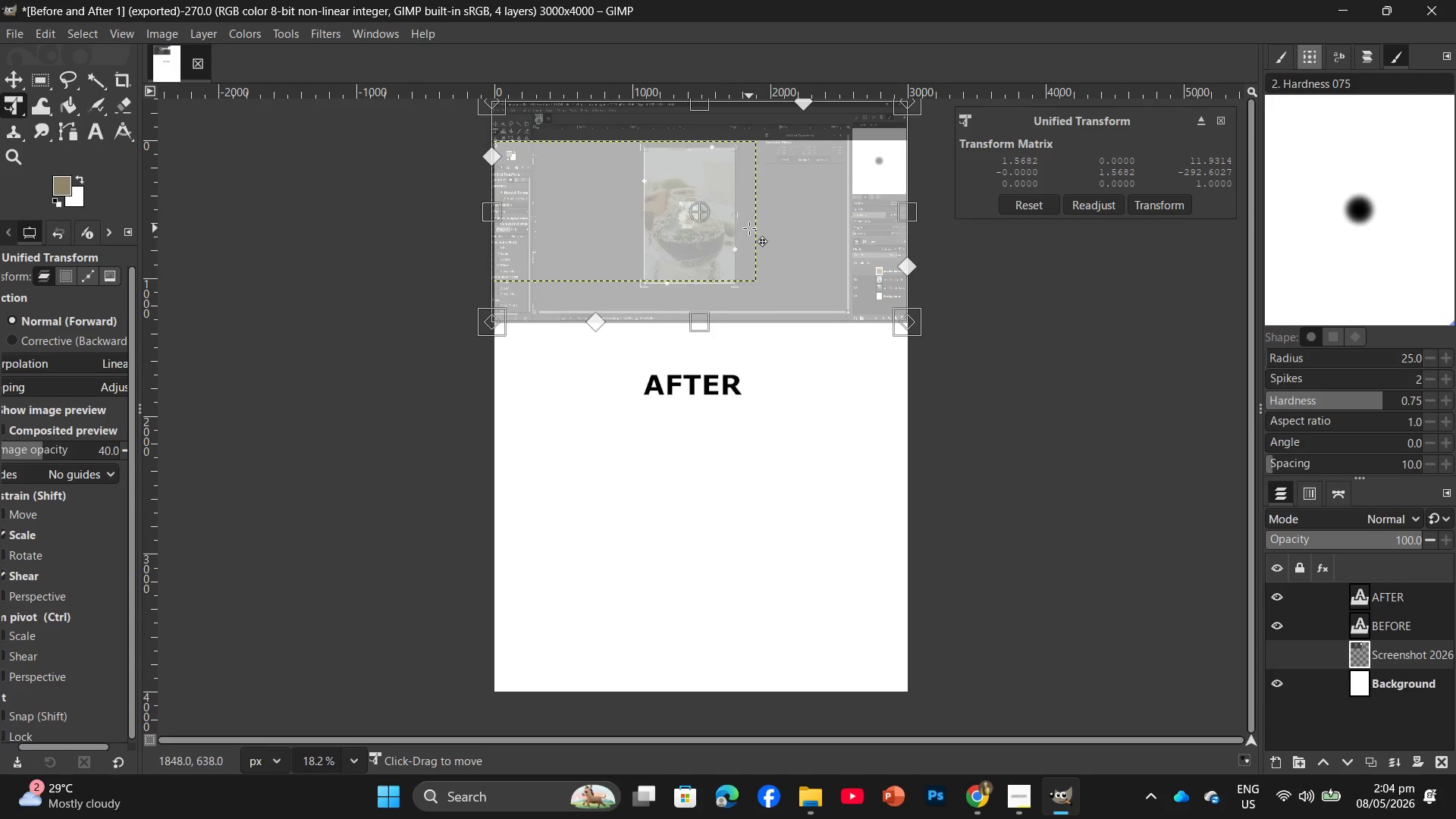 
left_click_drag(start_coordinate=[749, 228], to_coordinate=[751, 268])
 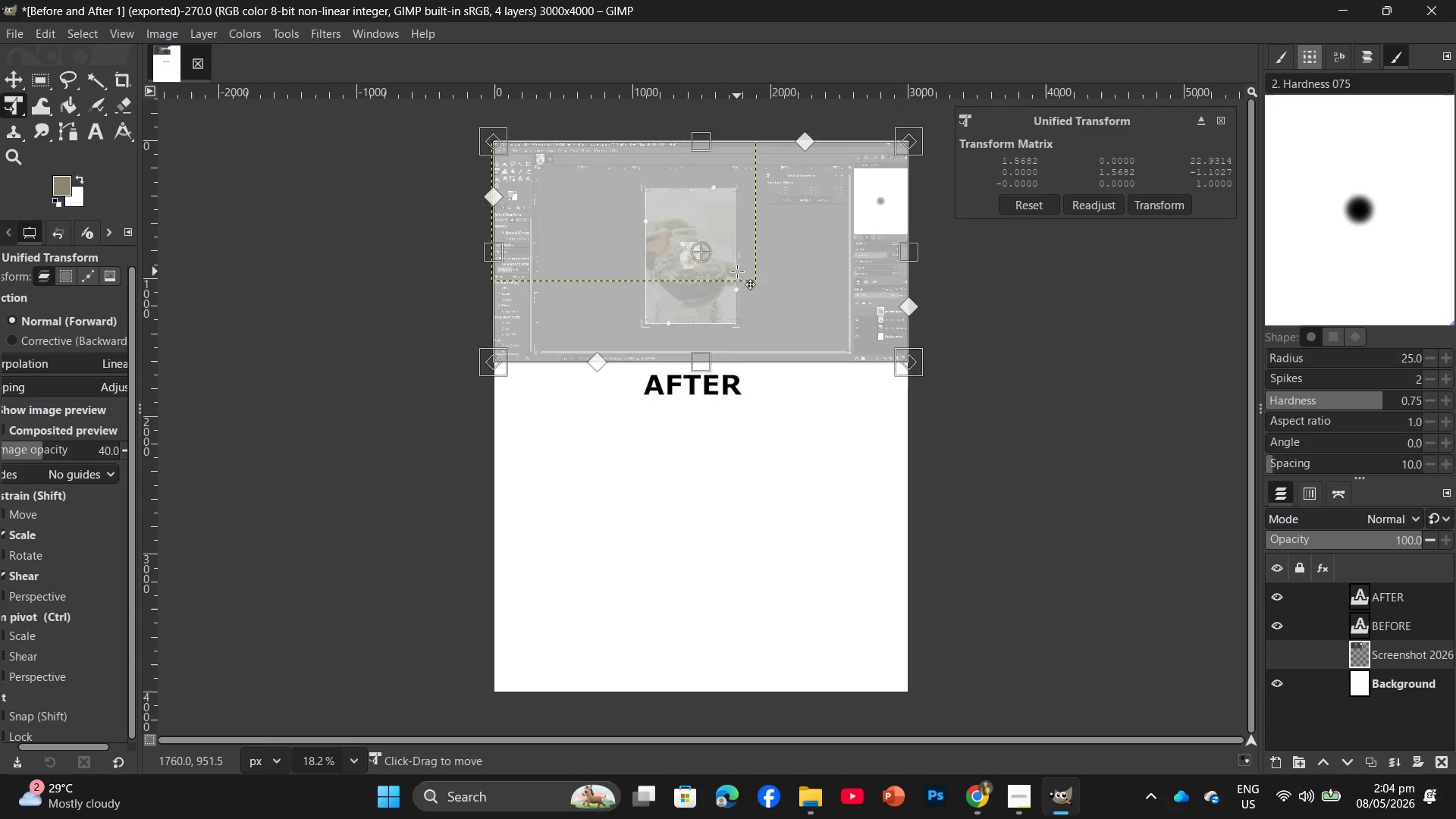 
key(Enter)
 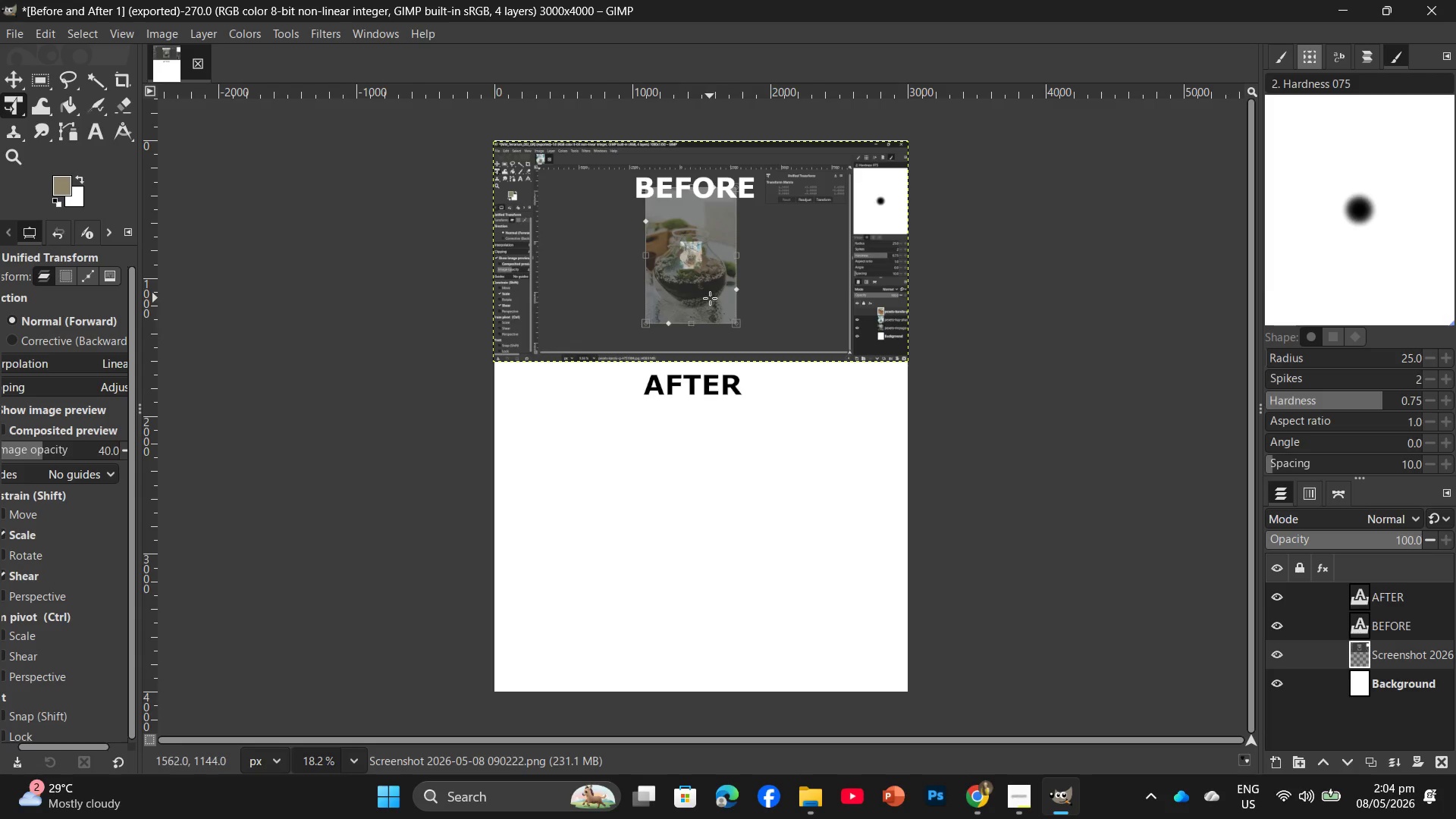 
wait(7.83)
 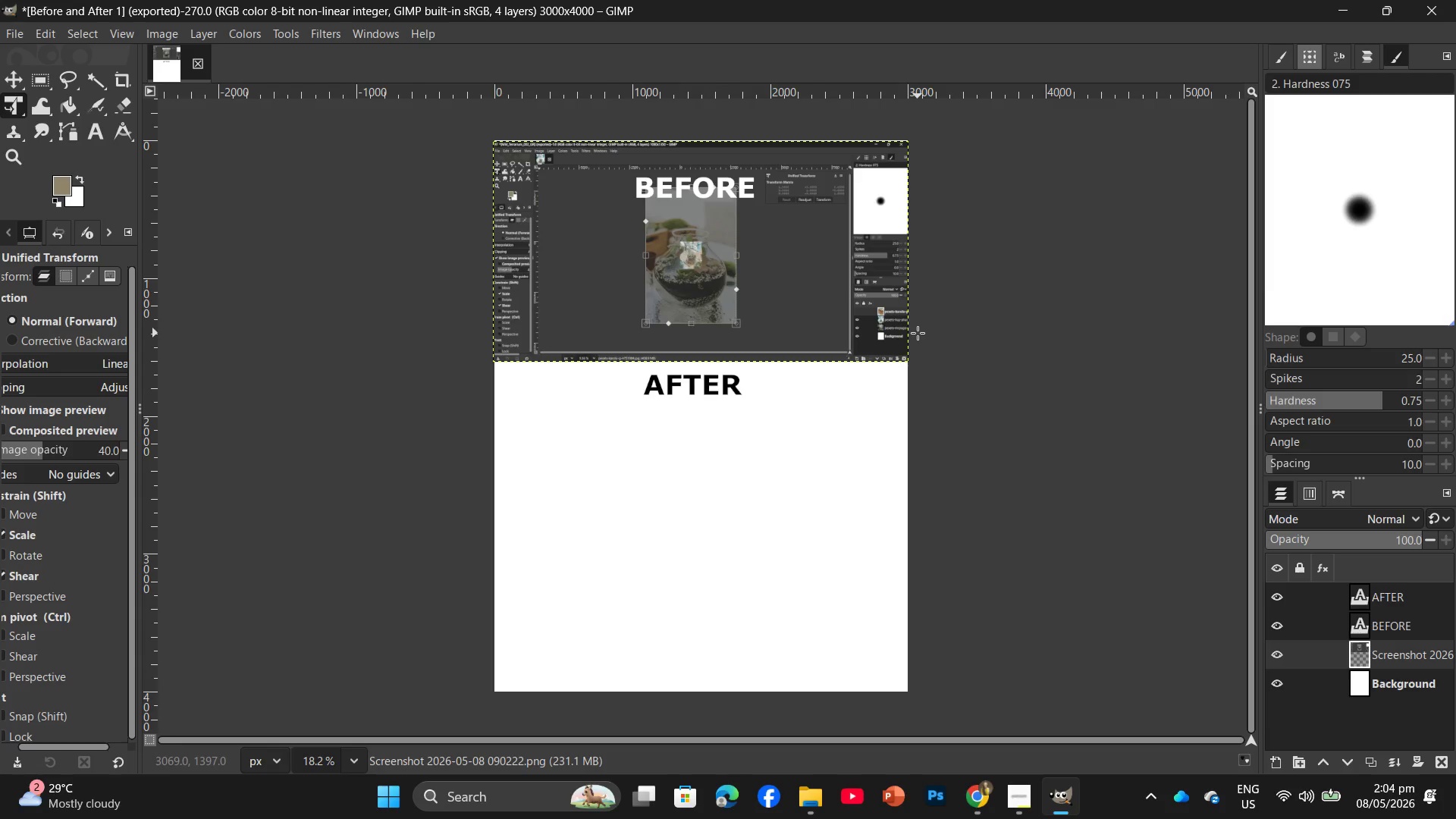 
left_click([1375, 686])
 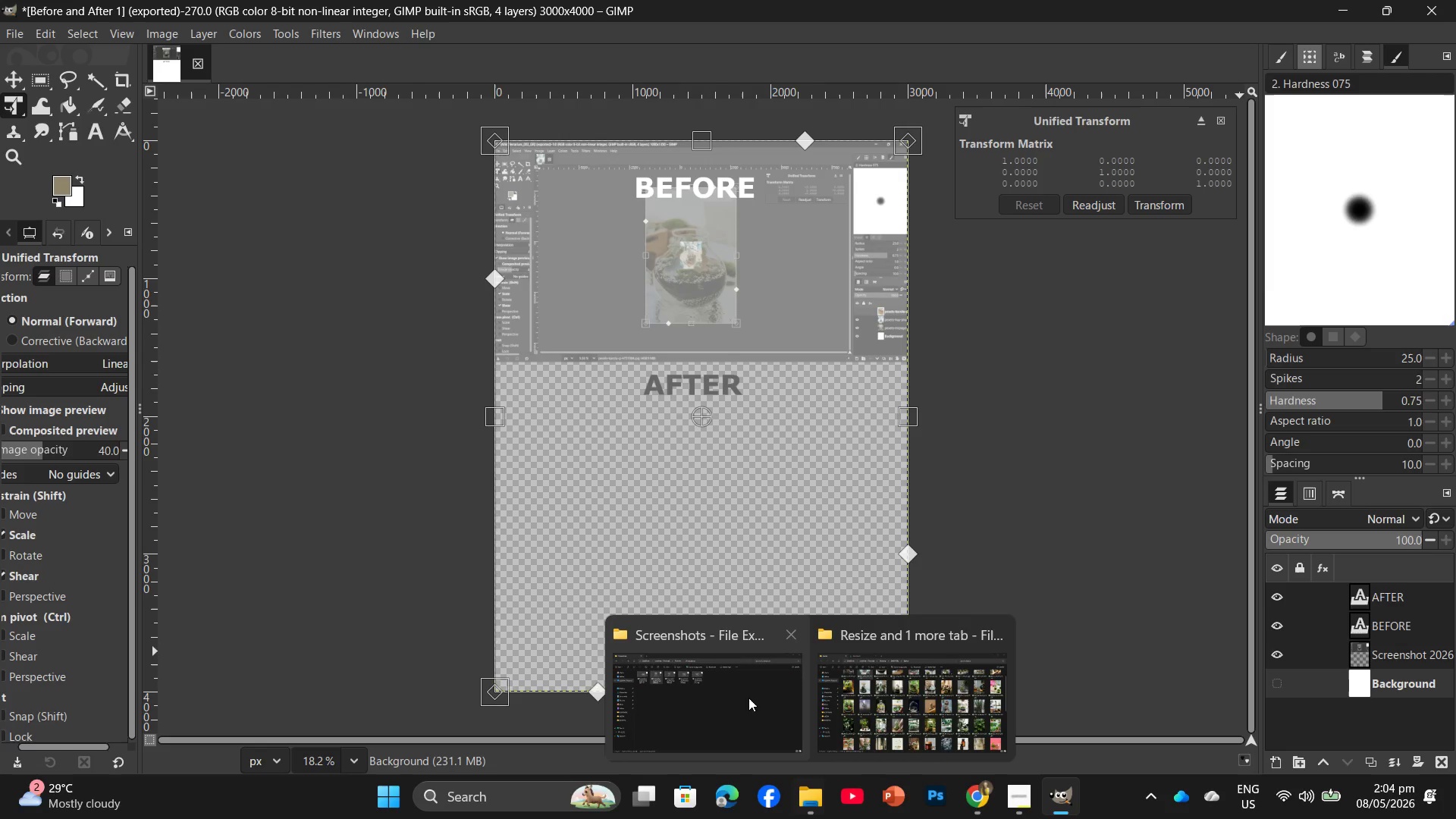 
left_click([846, 673])
 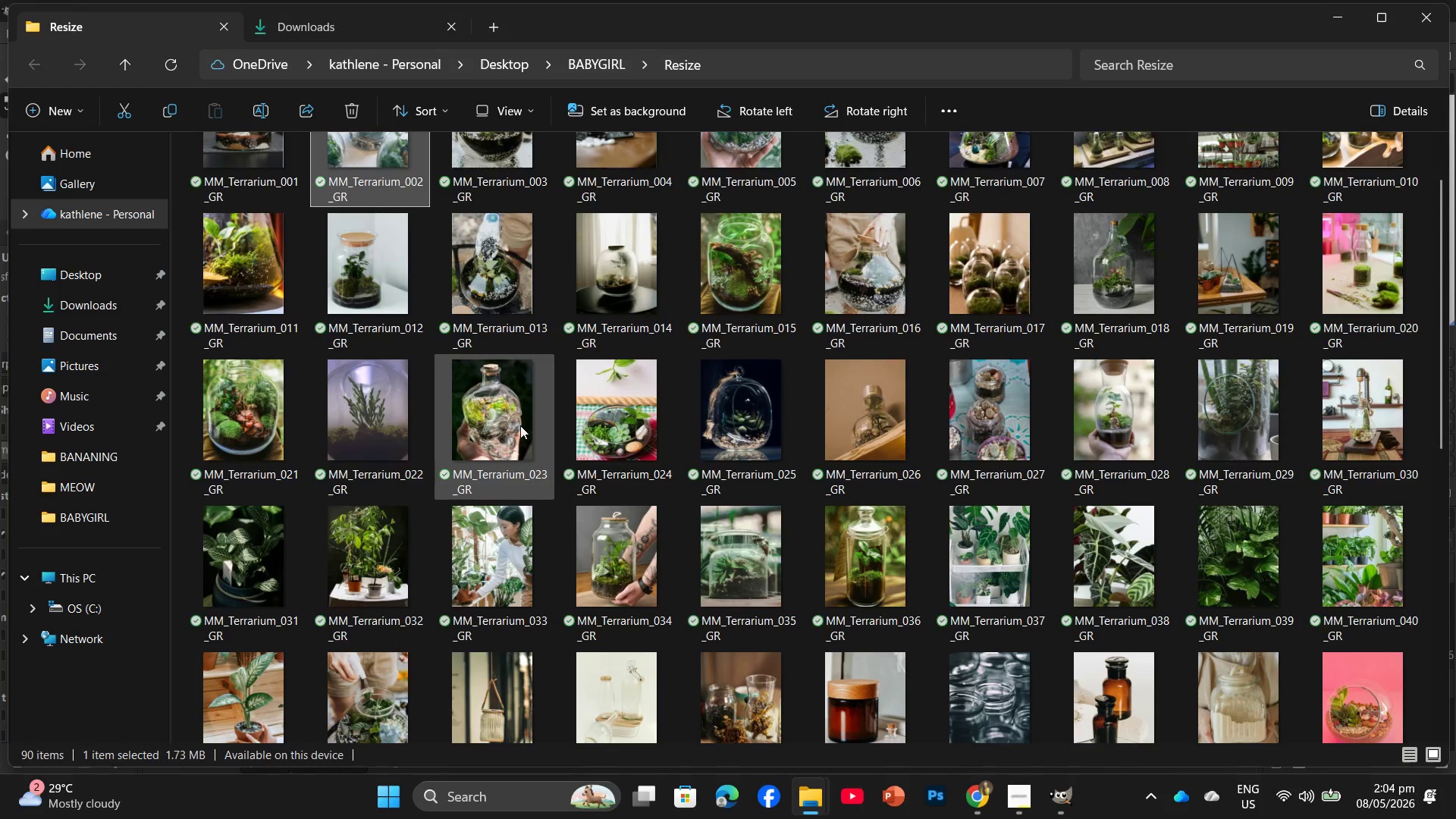 
scroll: coordinate [526, 412], scroll_direction: up, amount: 4.0
 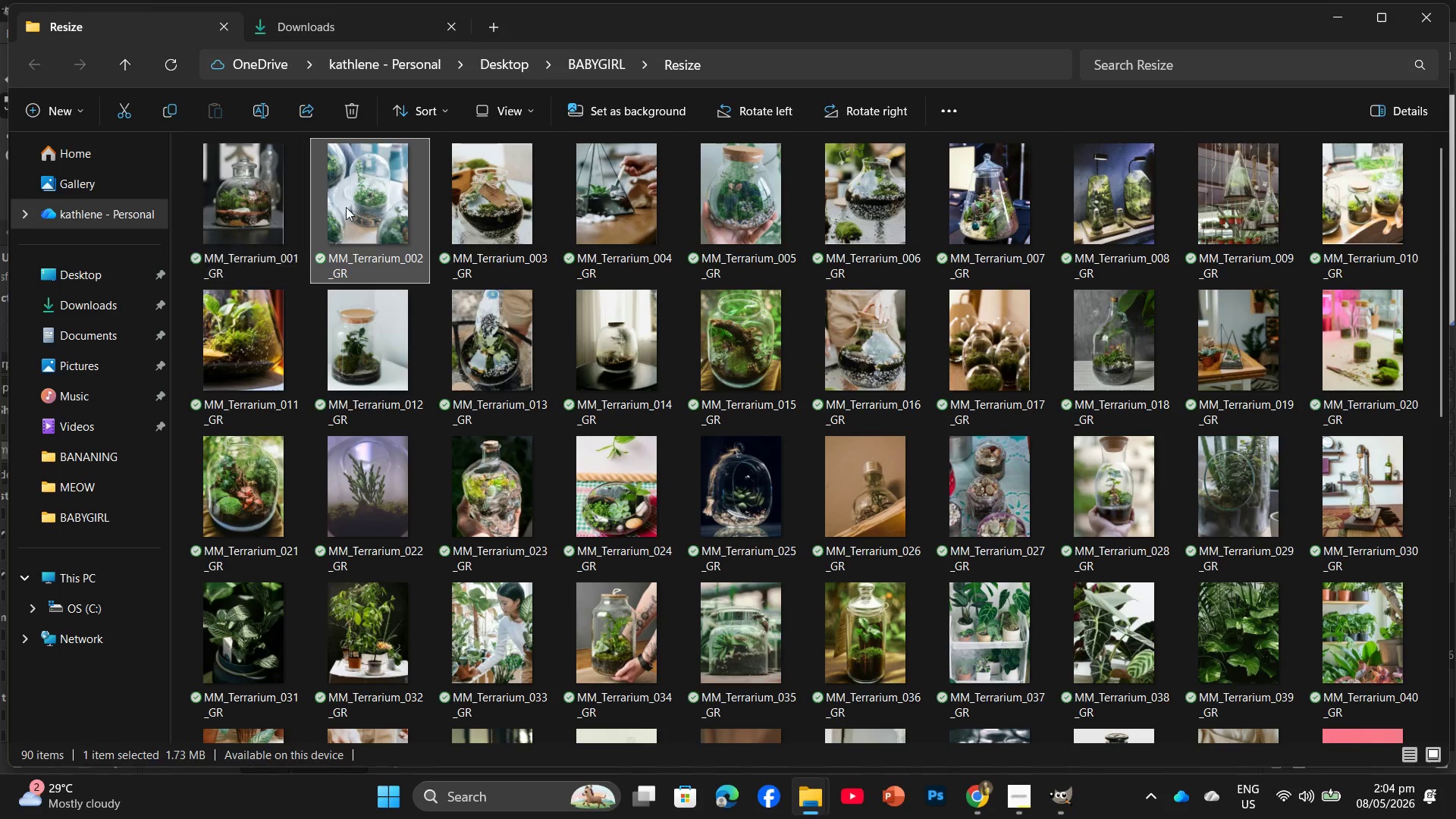 
mouse_move([512, 202])
 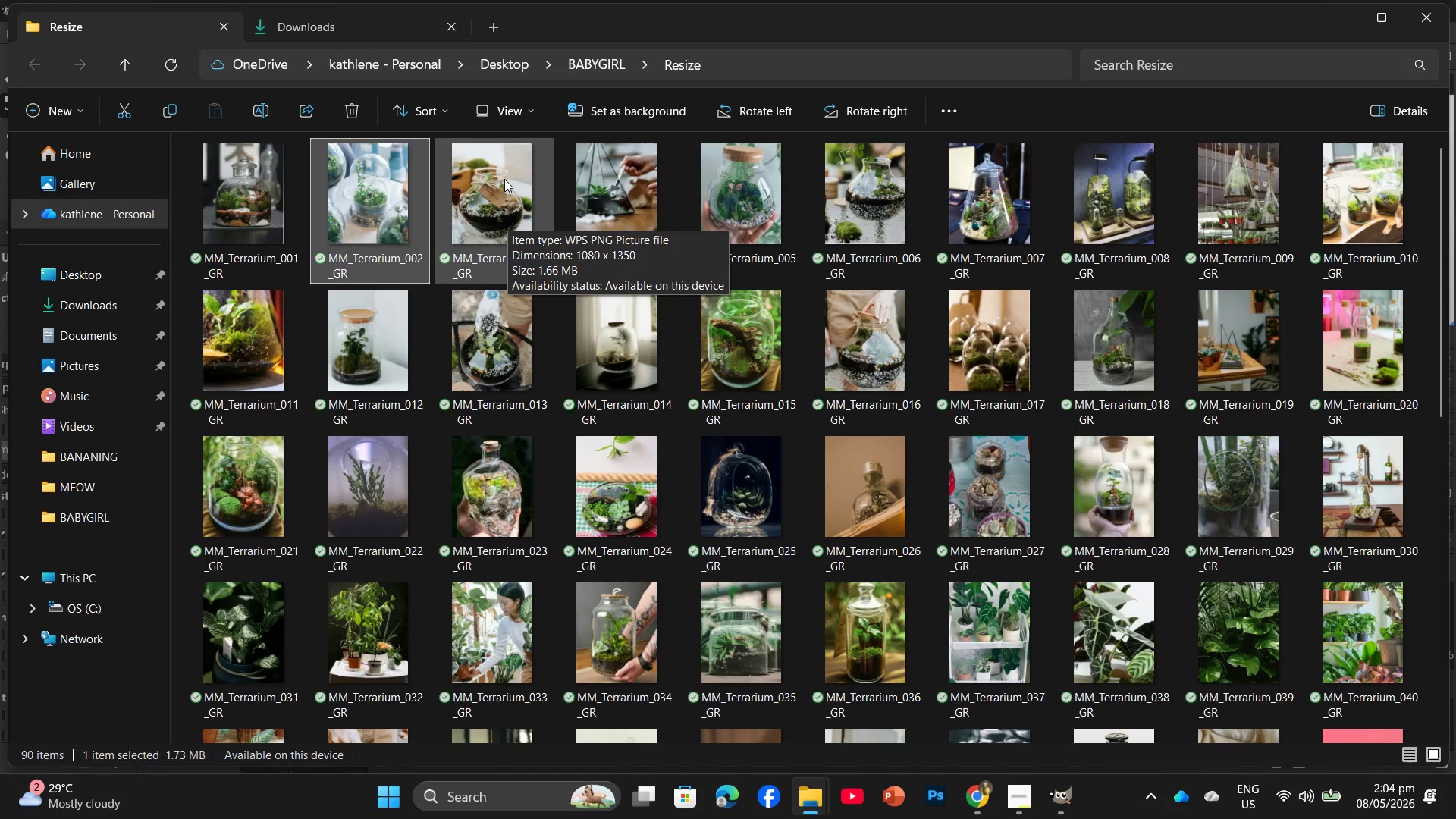 
left_click_drag(start_coordinate=[504, 179], to_coordinate=[701, 518])
 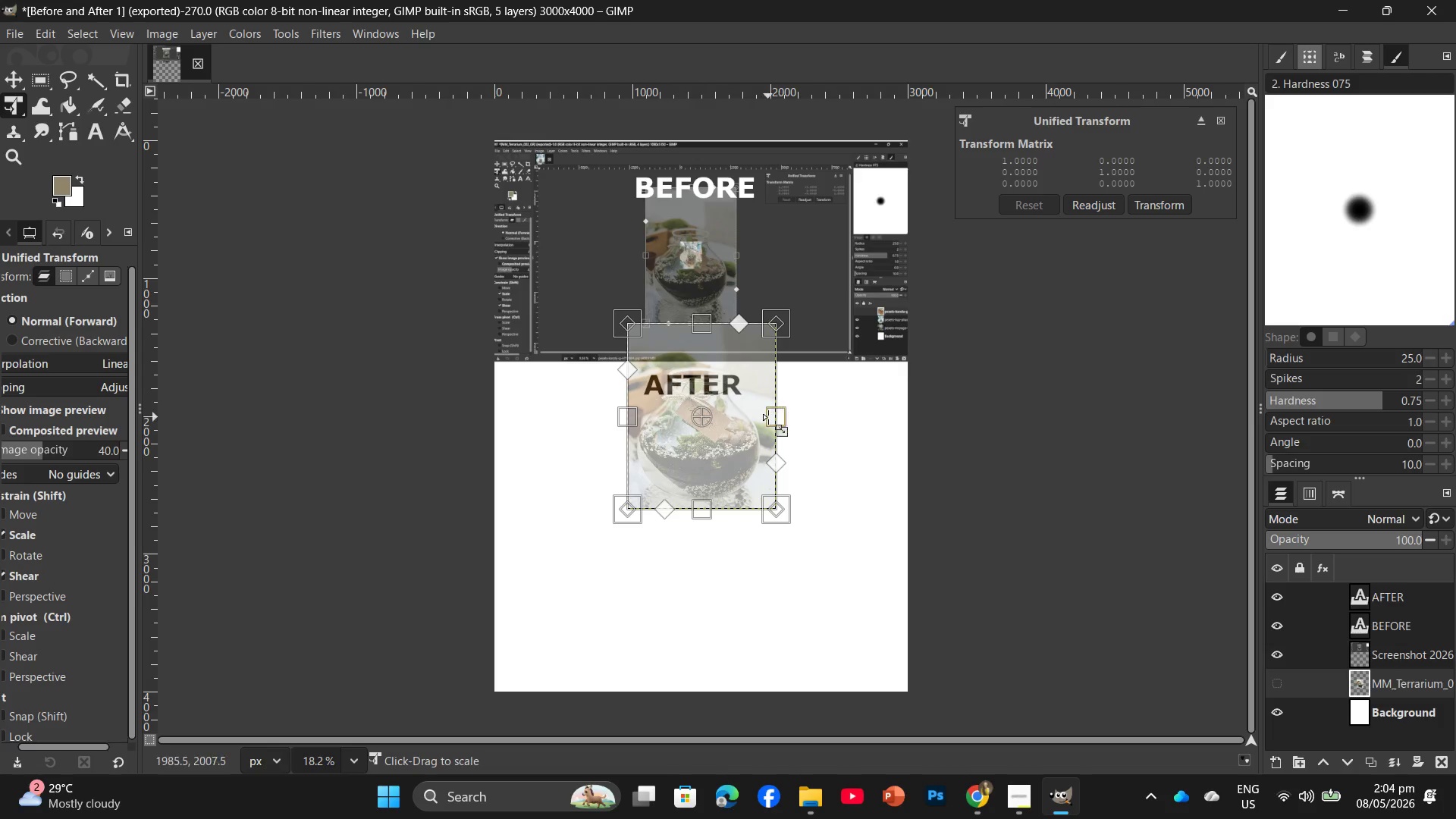 
left_click_drag(start_coordinate=[779, 416], to_coordinate=[914, 429])
 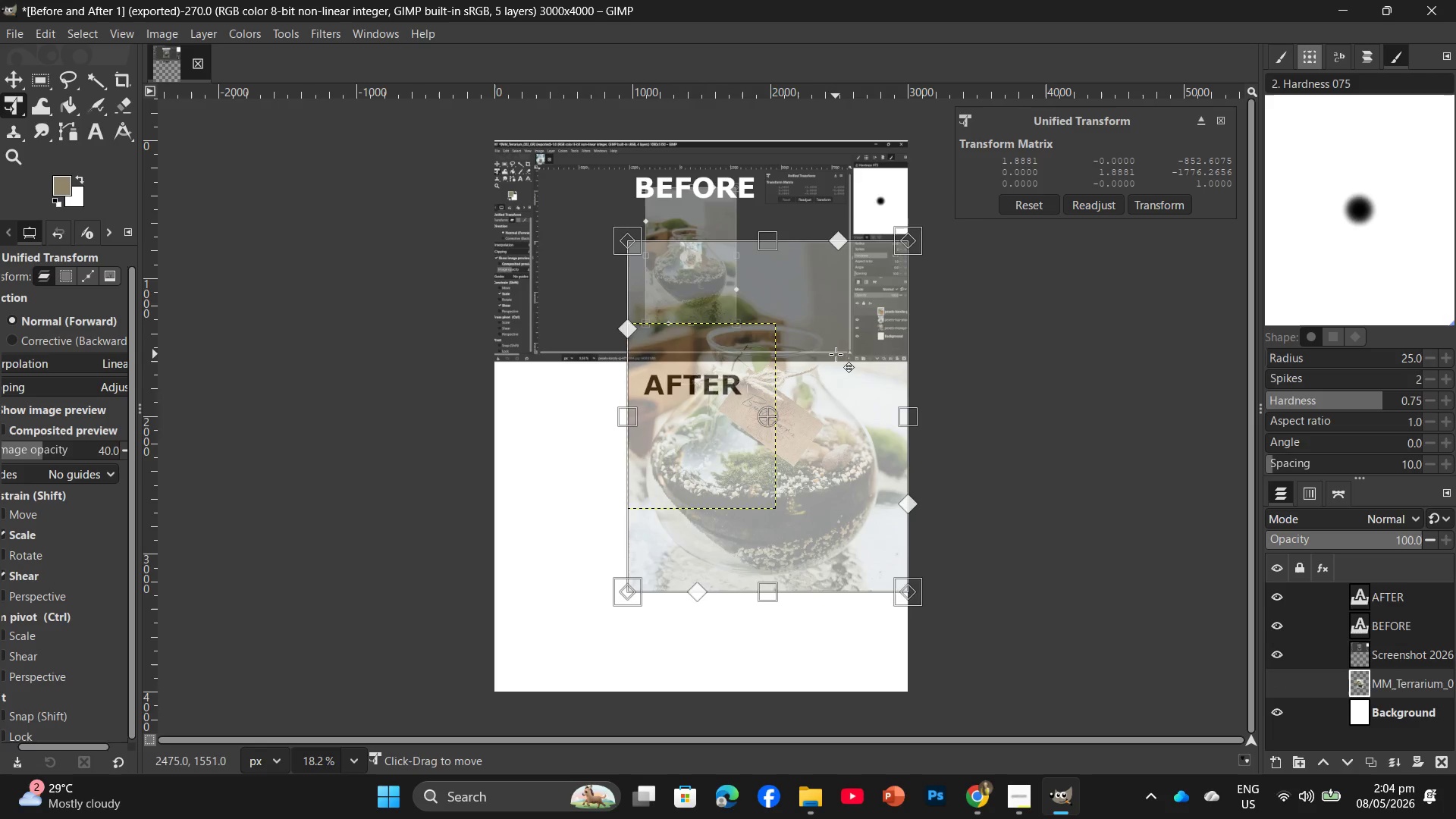 
left_click_drag(start_coordinate=[836, 354], to_coordinate=[795, 466])
 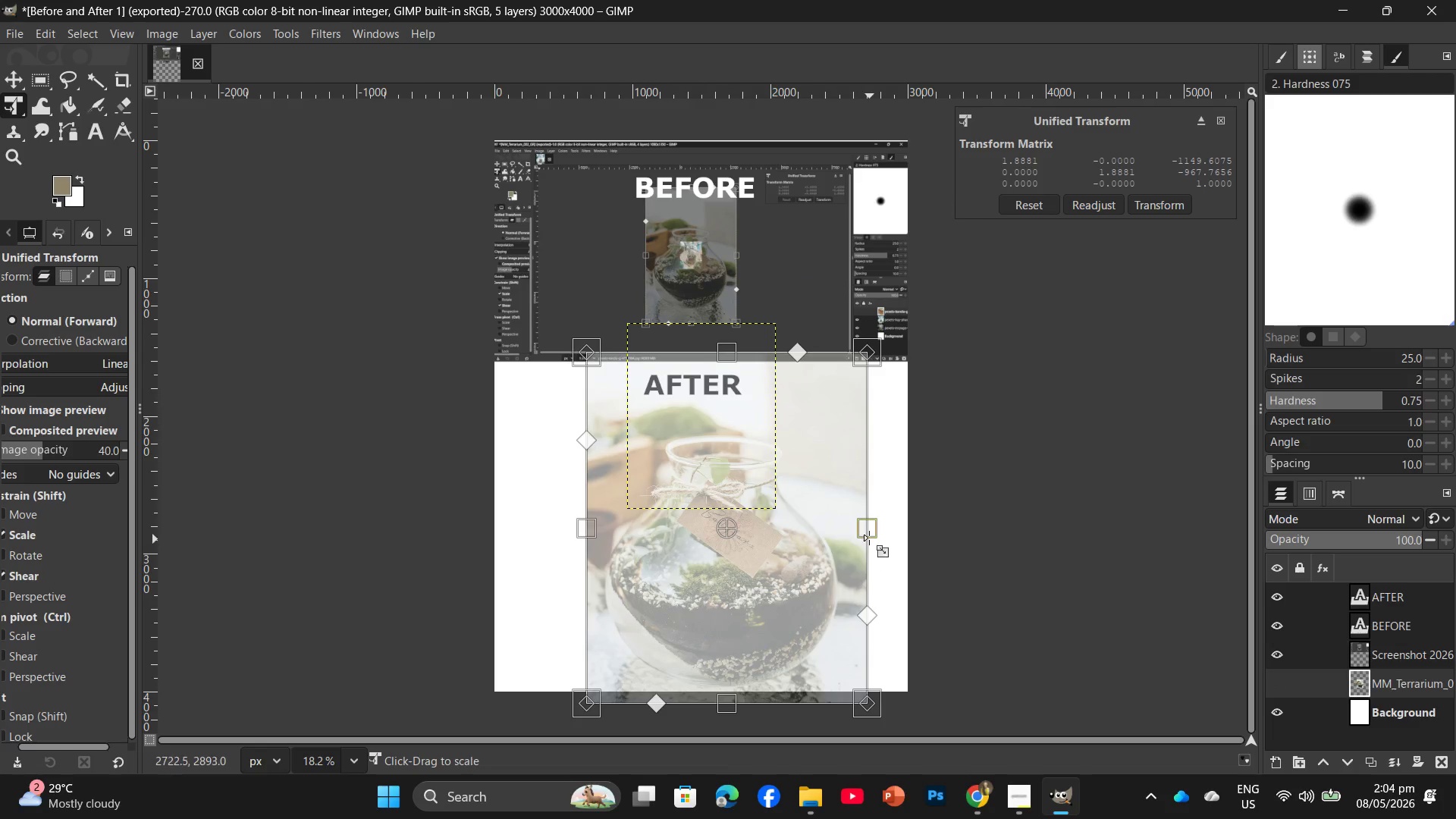 
left_click_drag(start_coordinate=[868, 532], to_coordinate=[843, 520])
 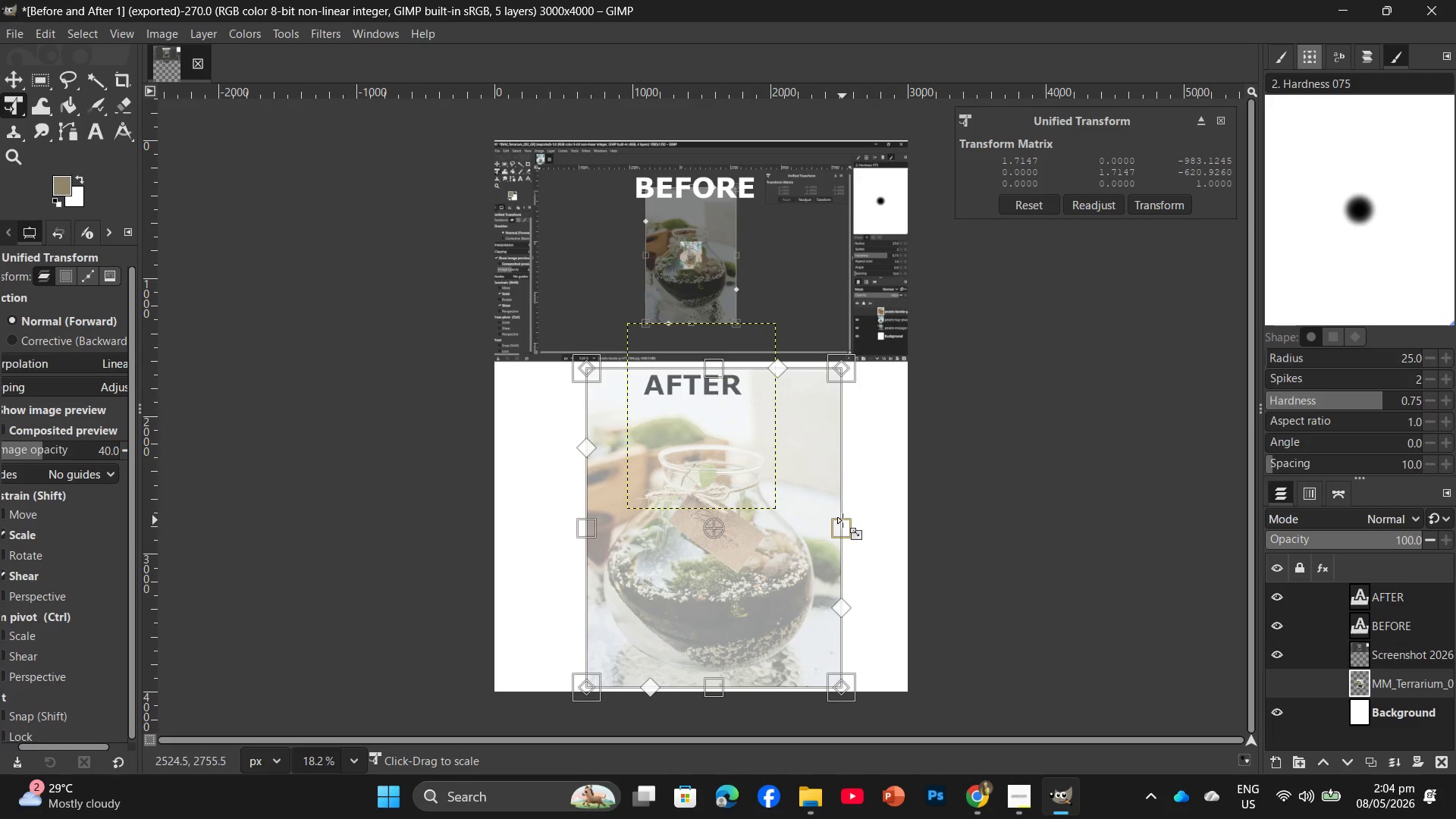 
left_click_drag(start_coordinate=[843, 520], to_coordinate=[846, 522])
 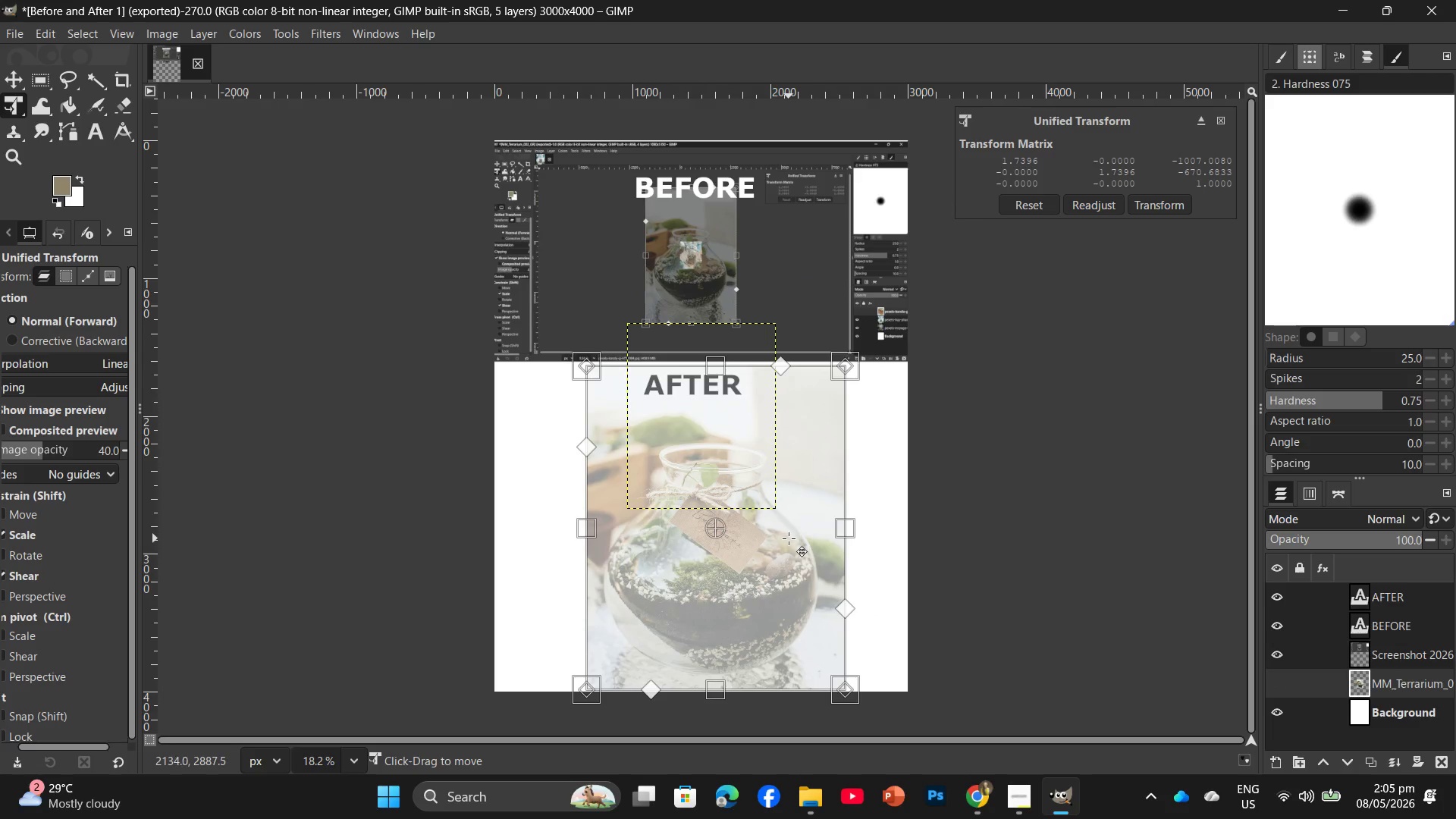 
left_click_drag(start_coordinate=[789, 538], to_coordinate=[780, 539])
 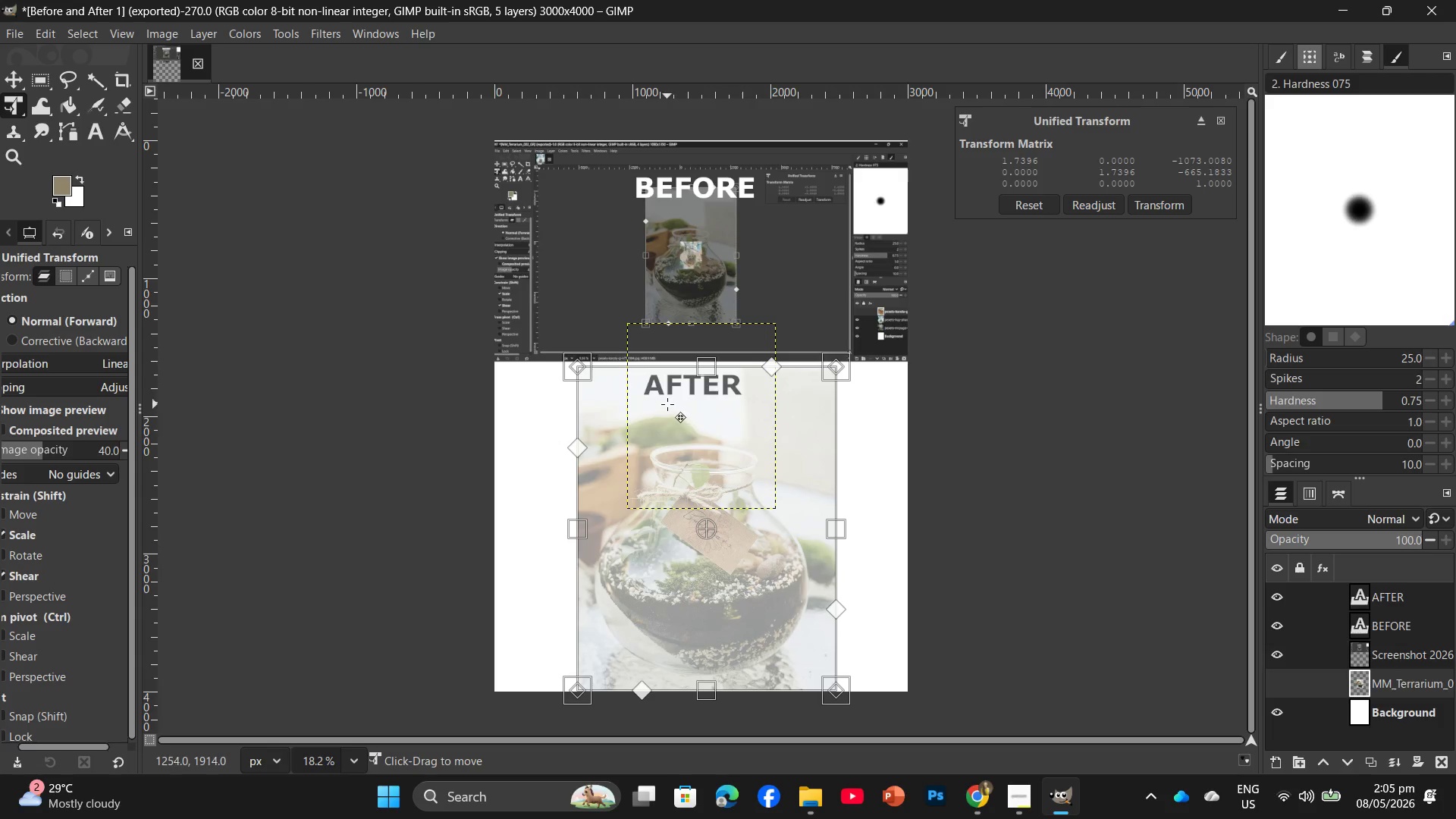 
key(Enter)
 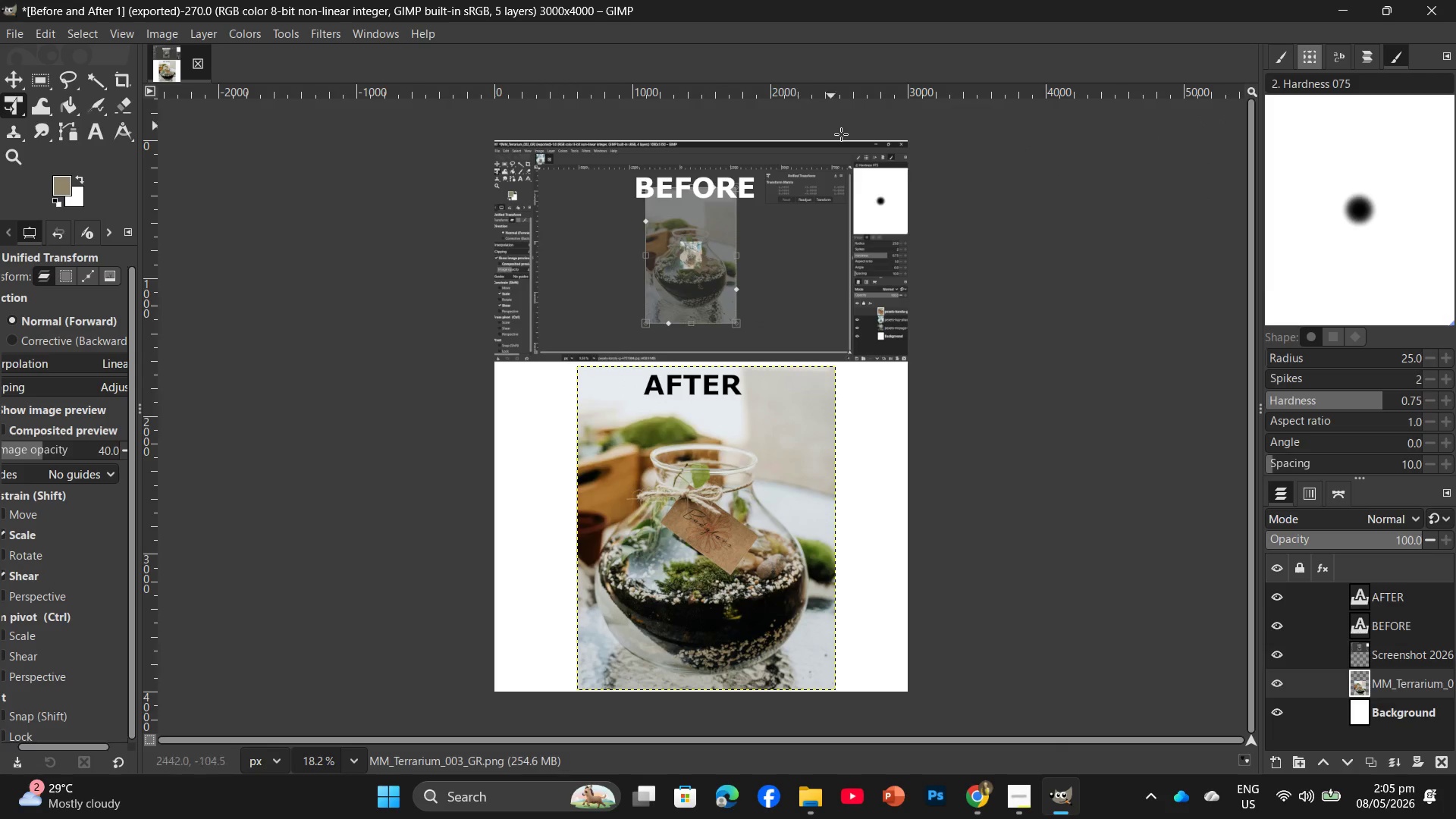 
wait(7.89)
 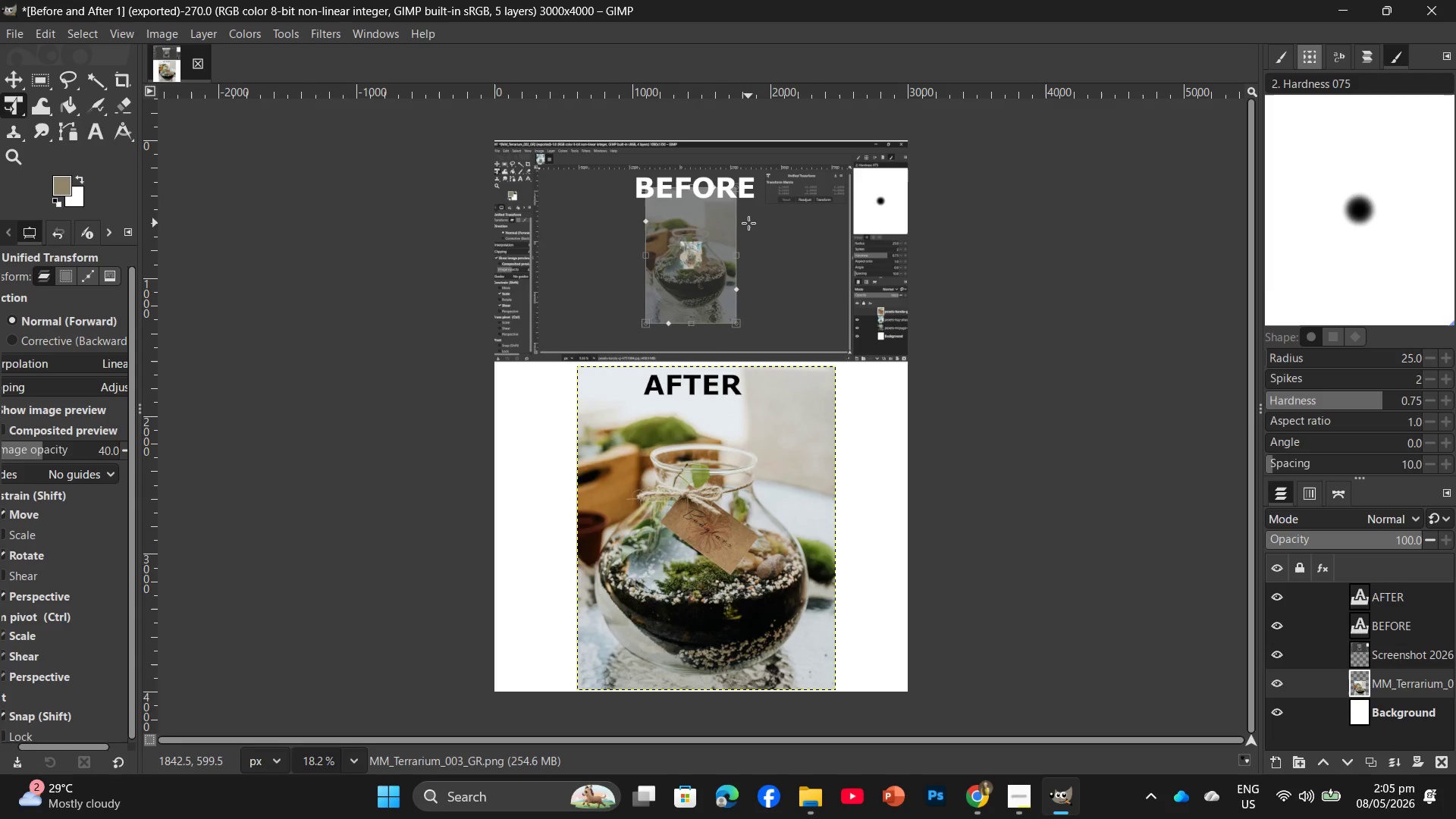 
key(Control+Shift+E)
 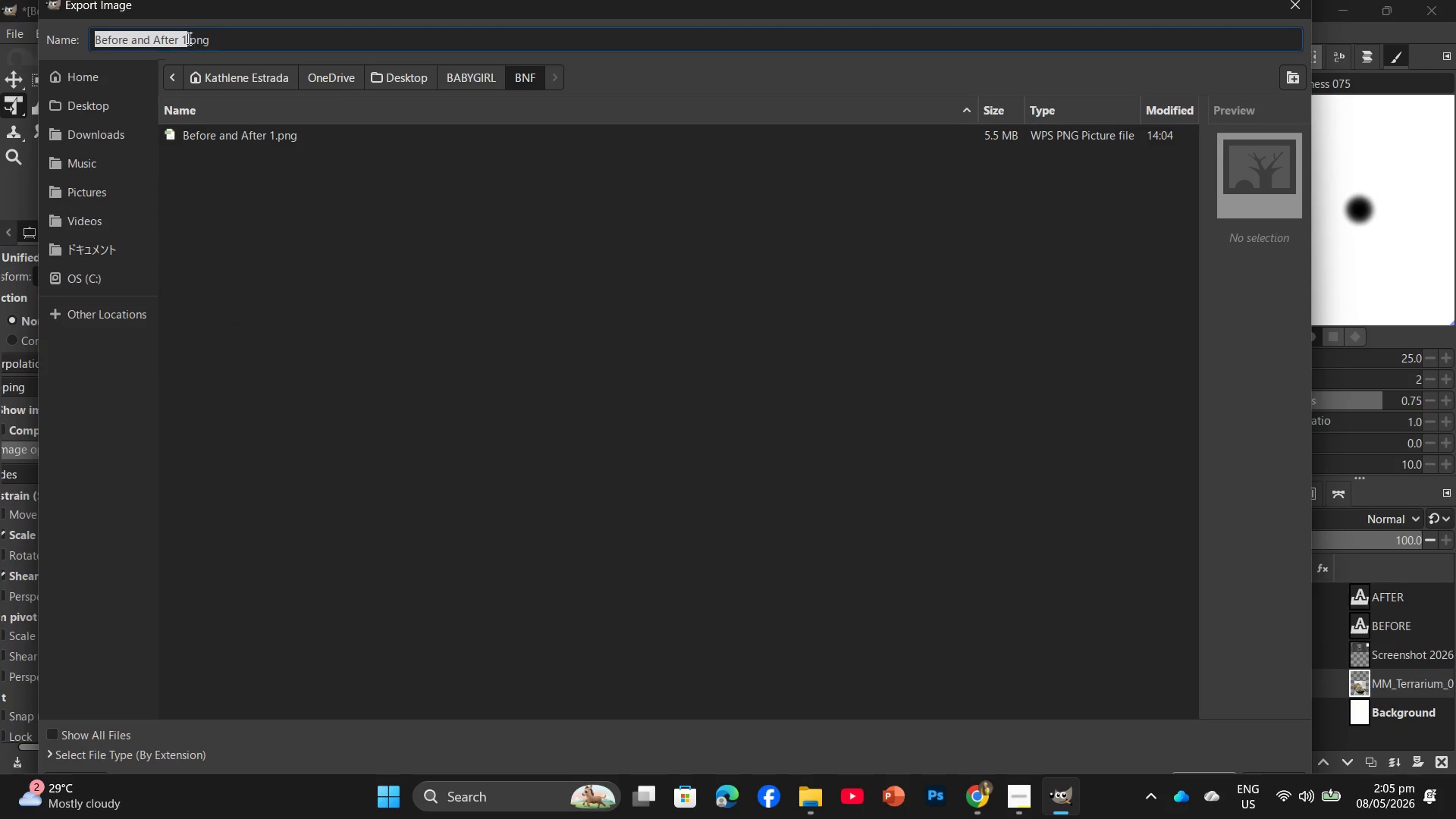 
left_click([187, 38])
 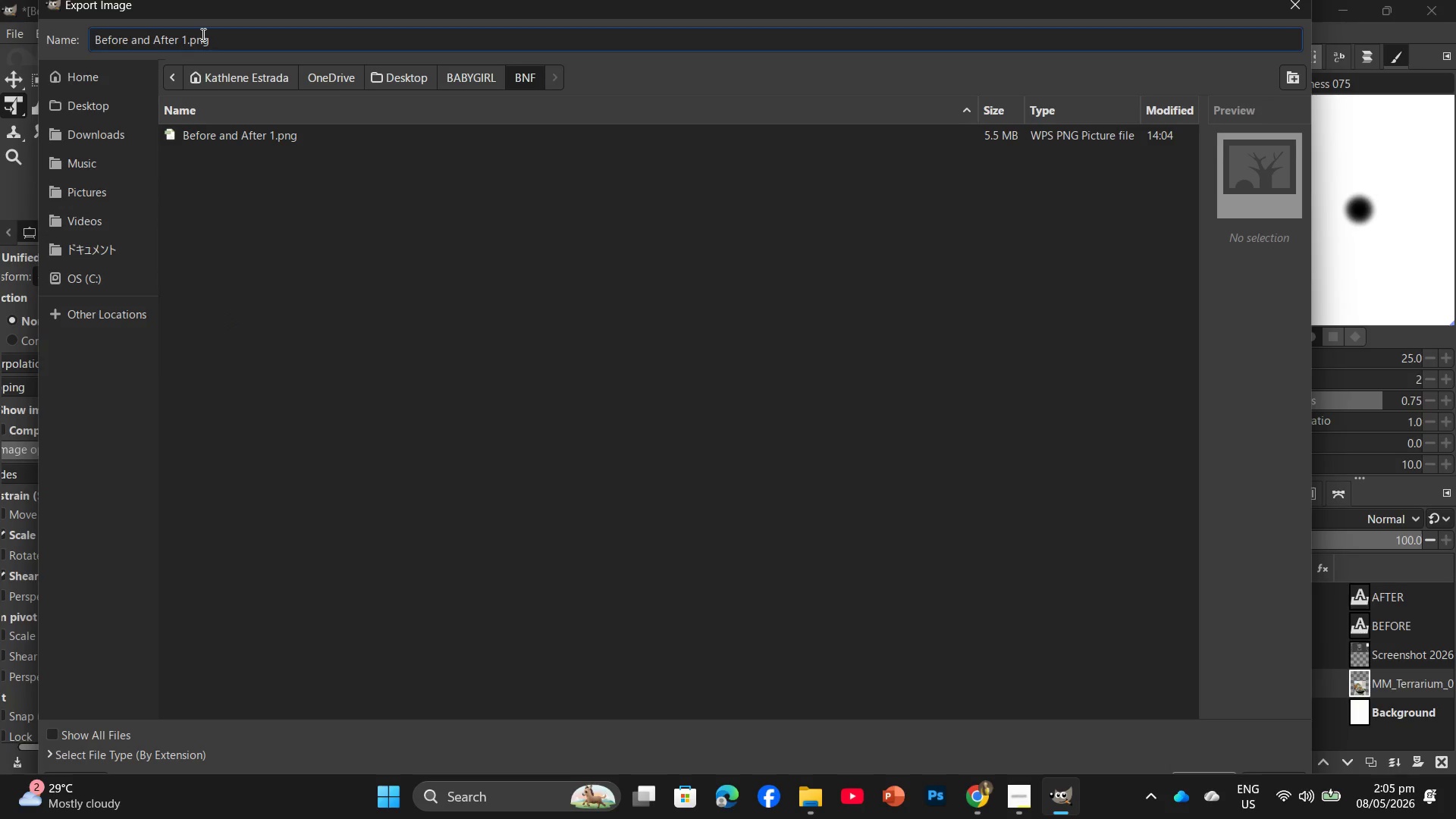 
key(Backspace)
 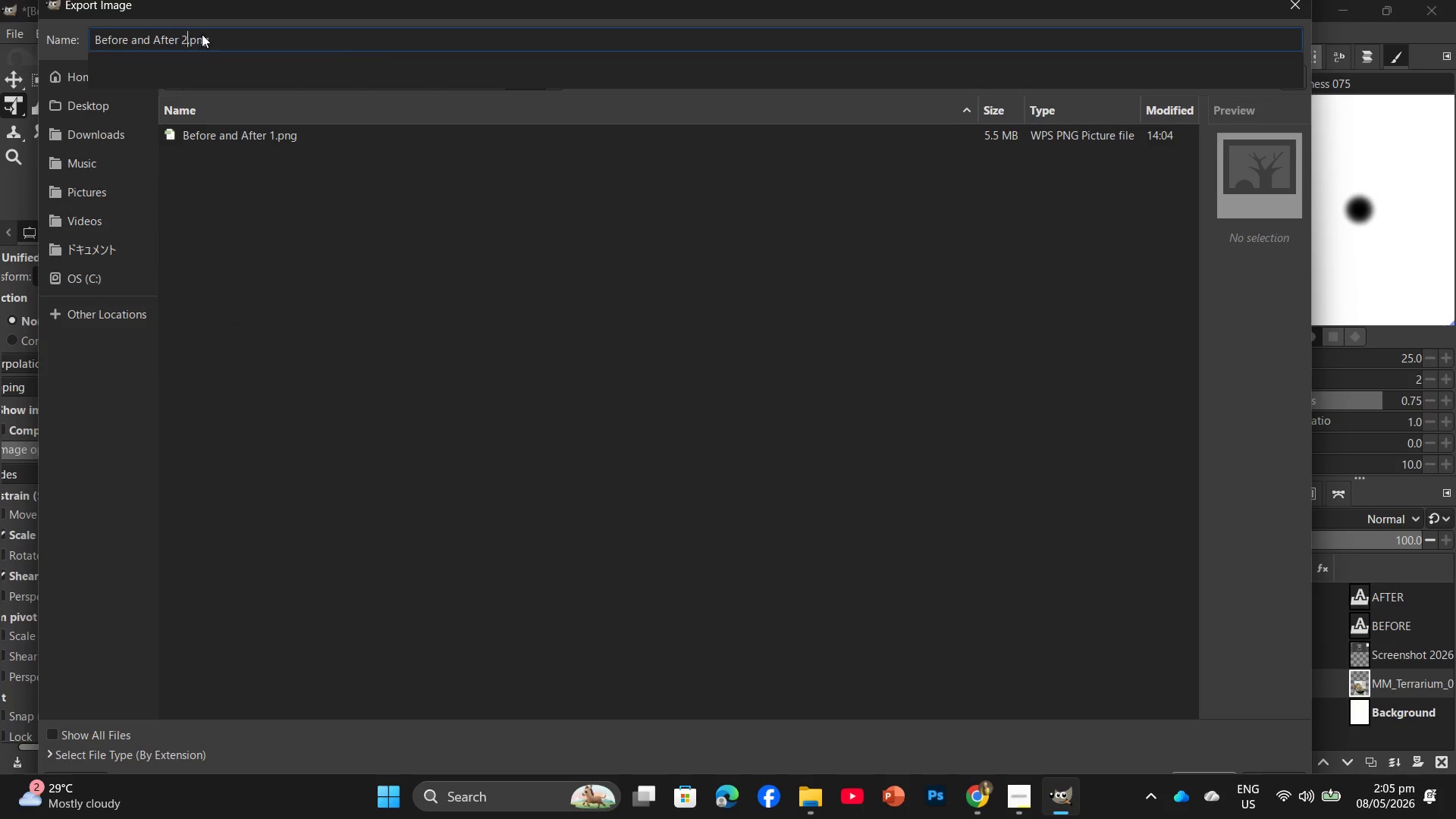 
key(Numpad2)
 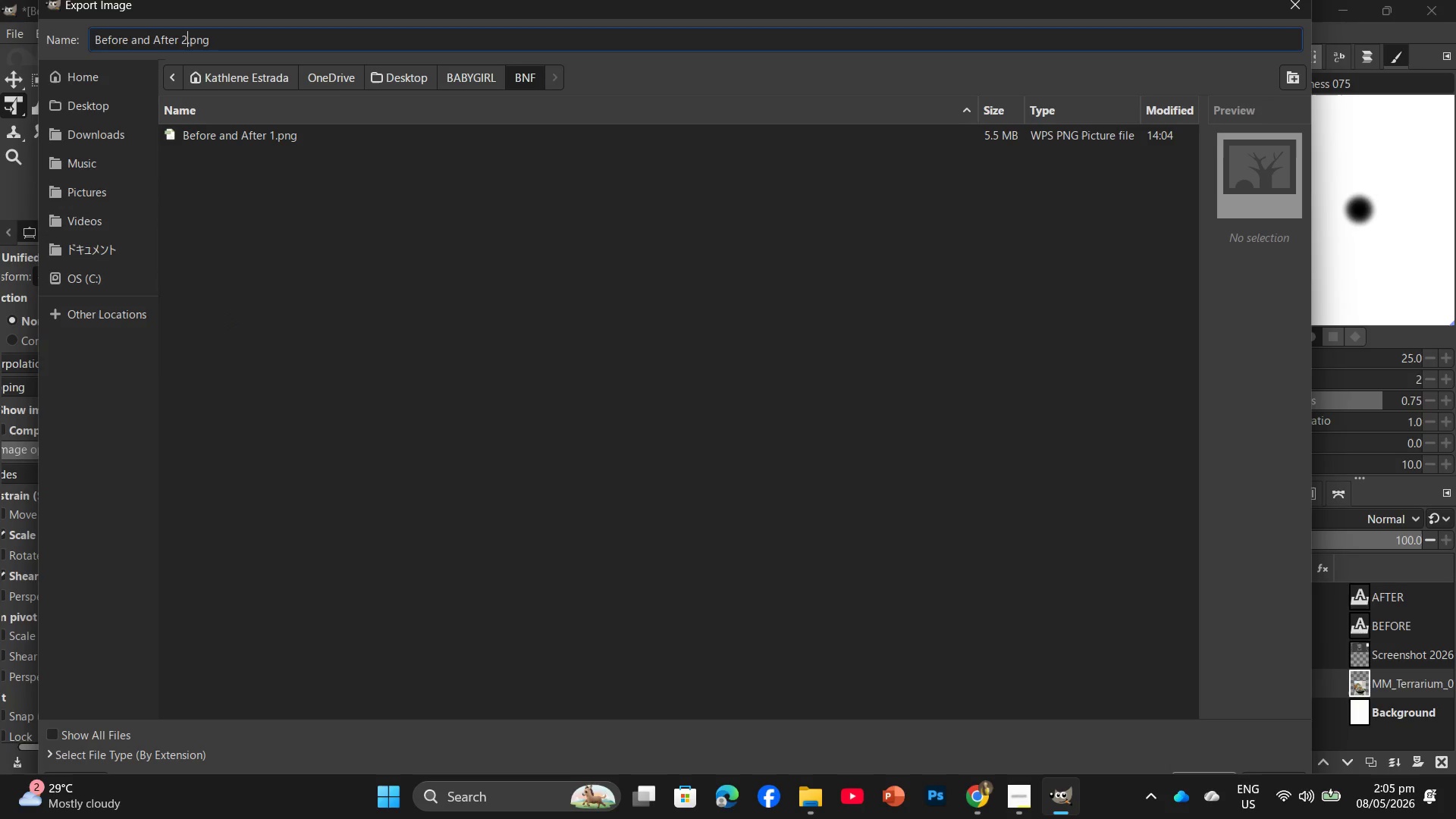 
key(Enter)
 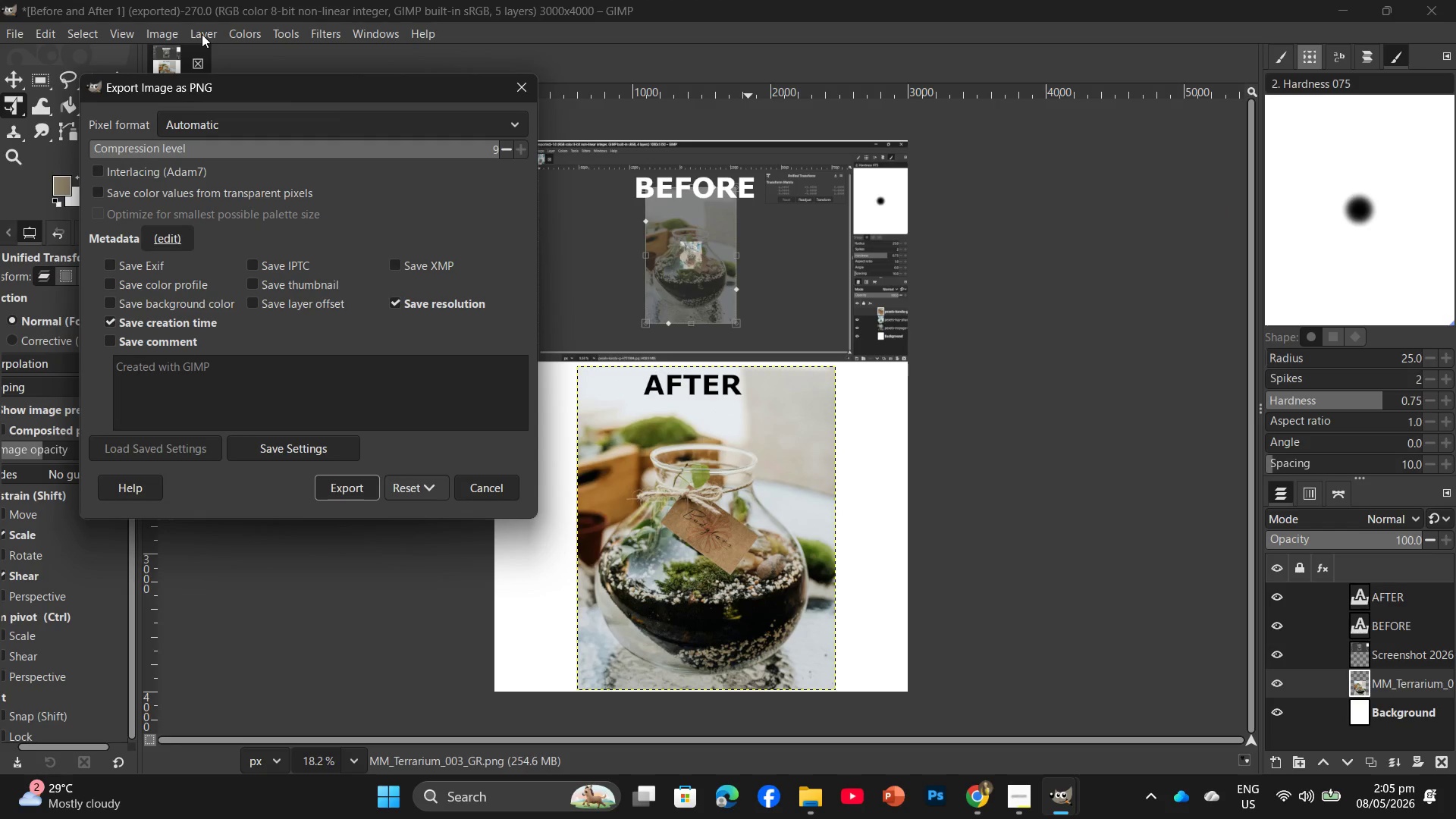 
wait(12.69)
 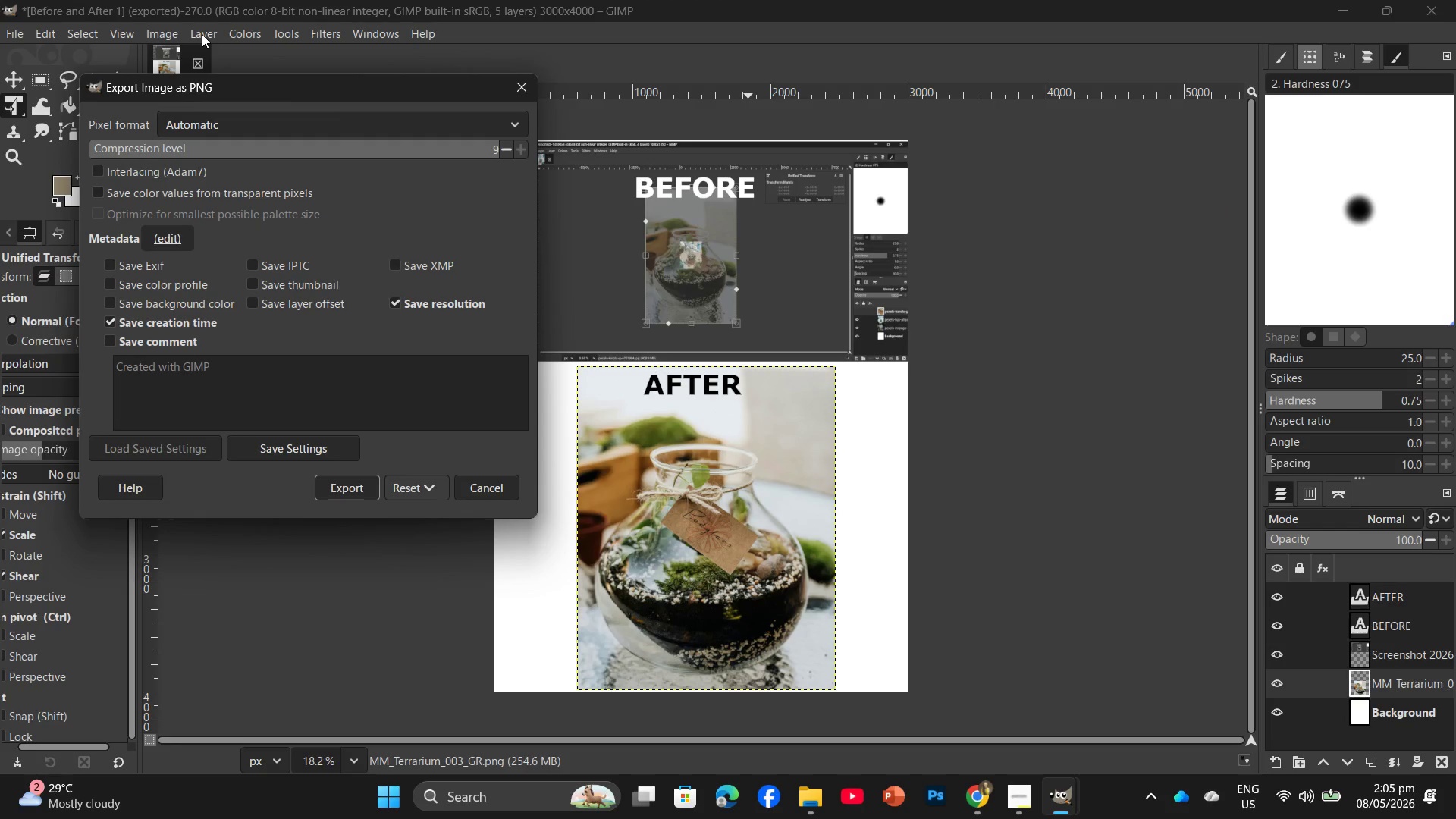 
key(Enter)
 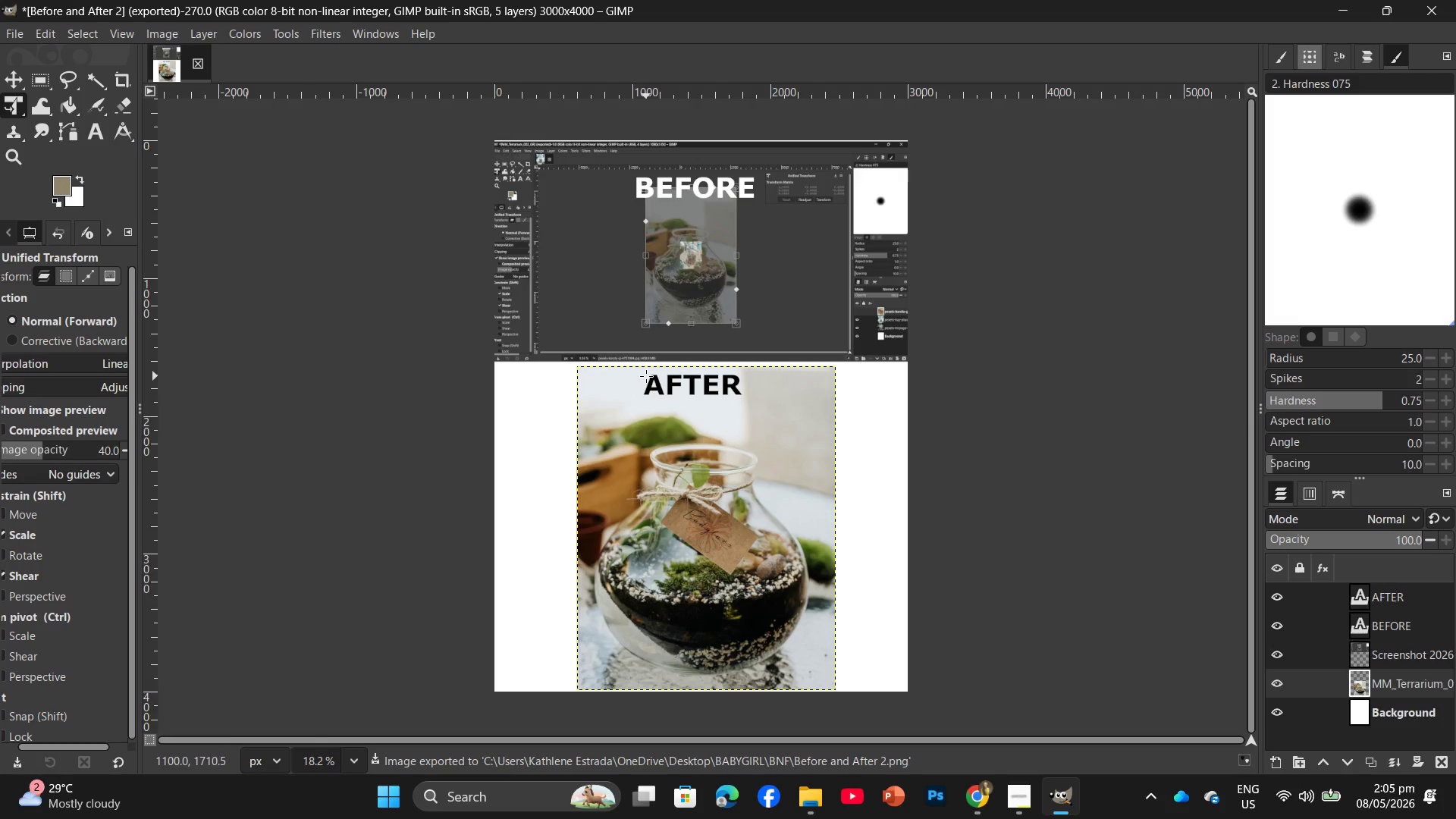 
wait(18.59)
 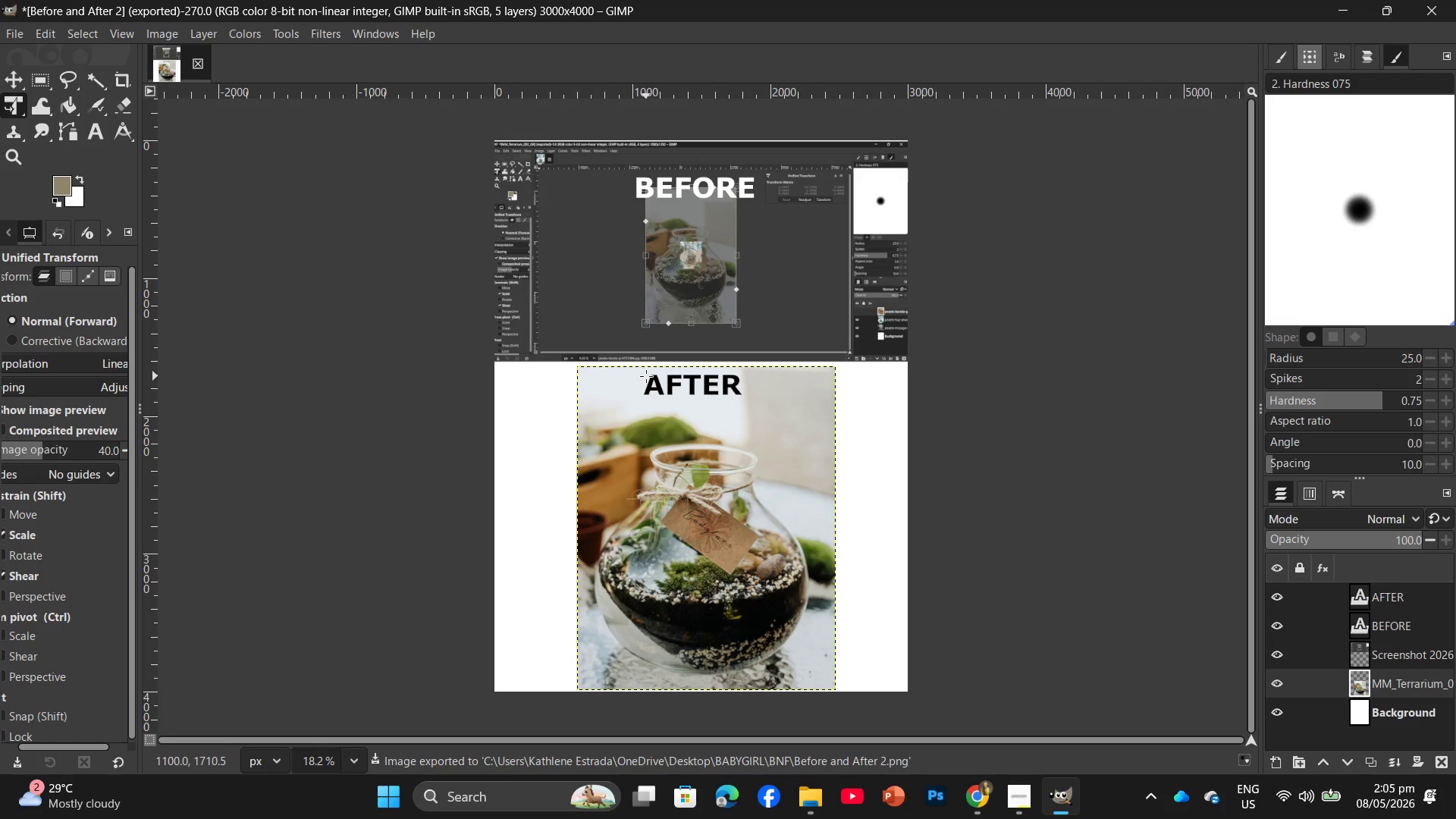 
right_click([1416, 686])
 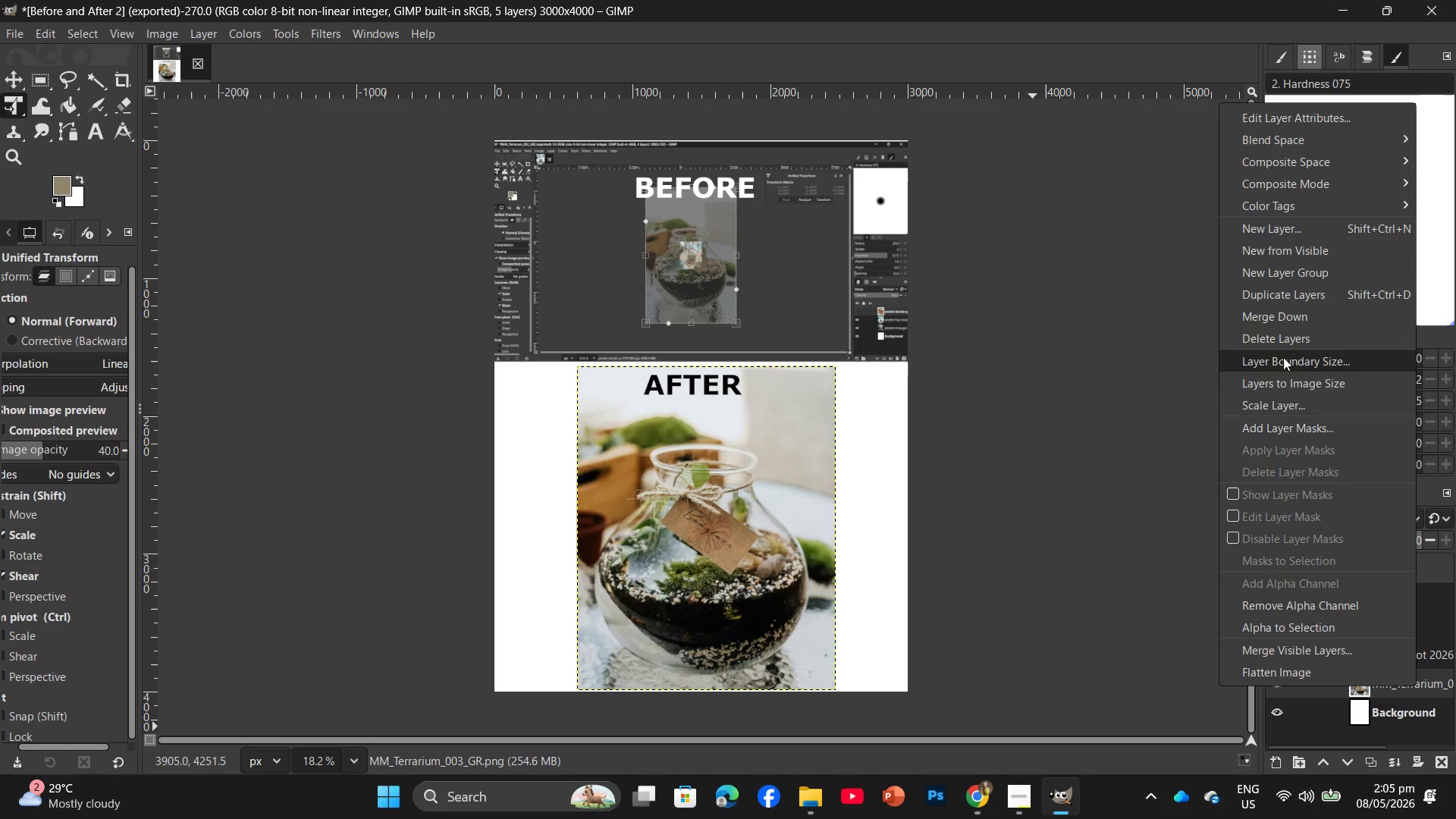 
left_click([1283, 340])
 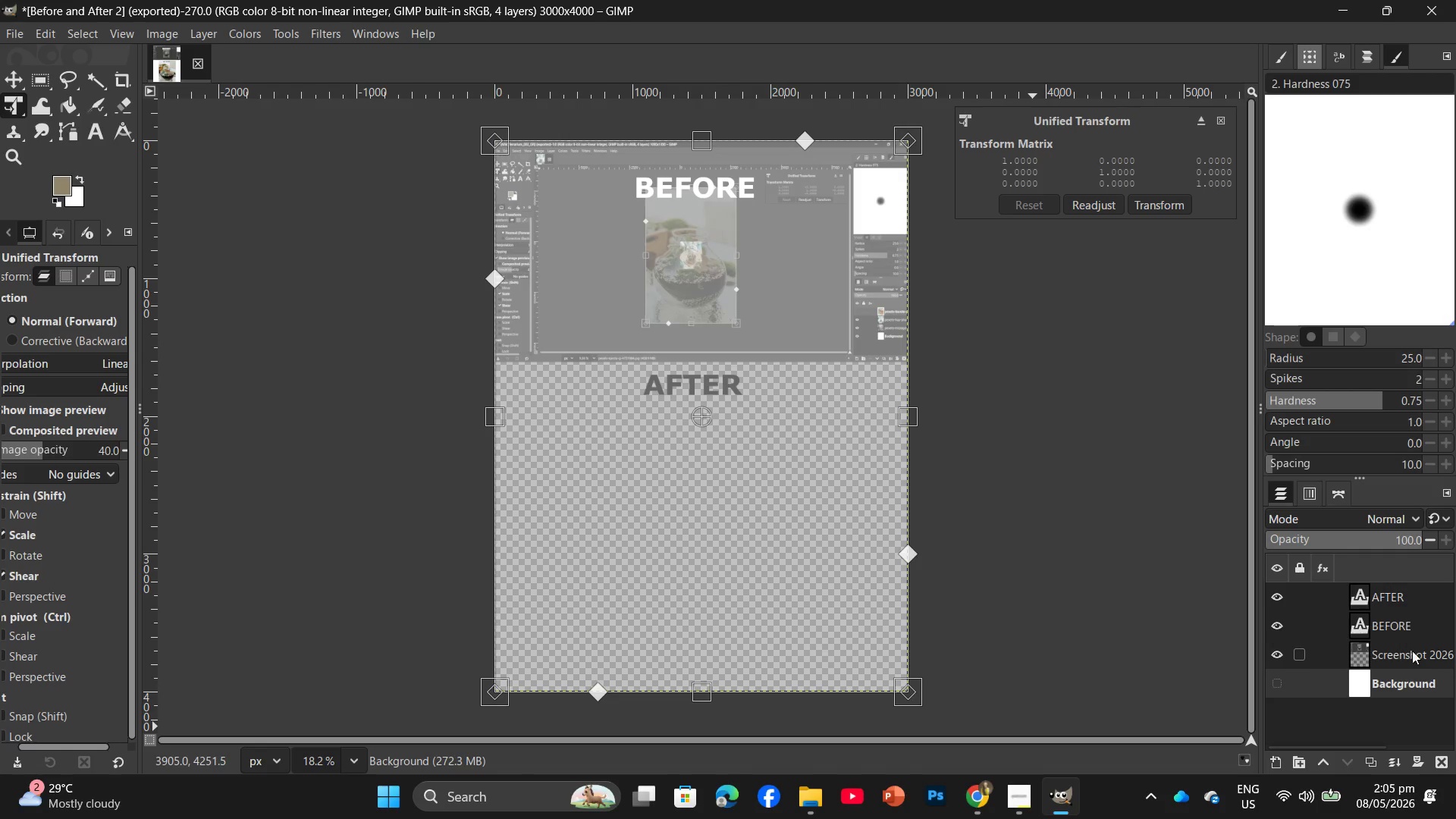 
right_click([1410, 648])
 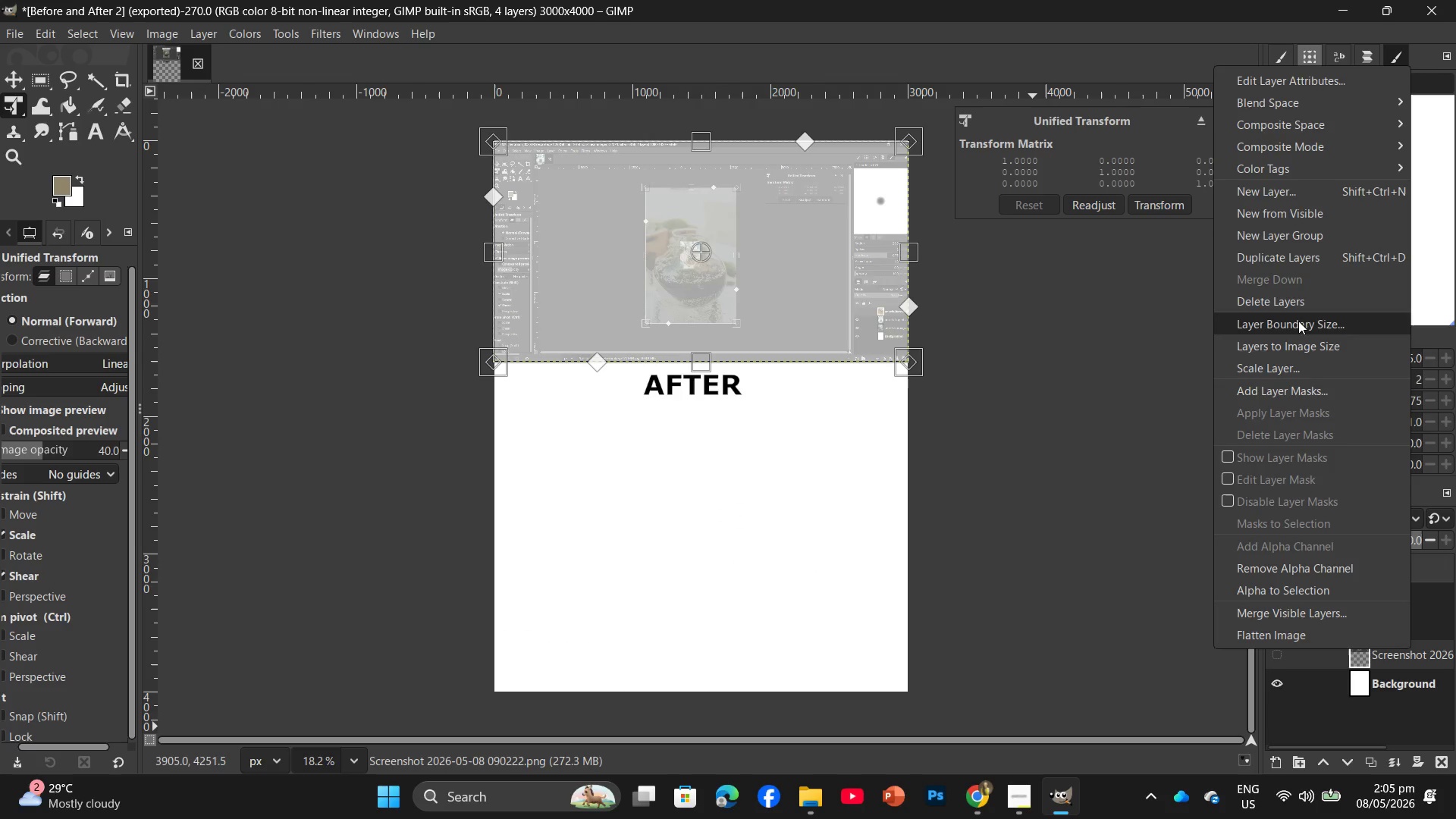 
left_click([1297, 290])
 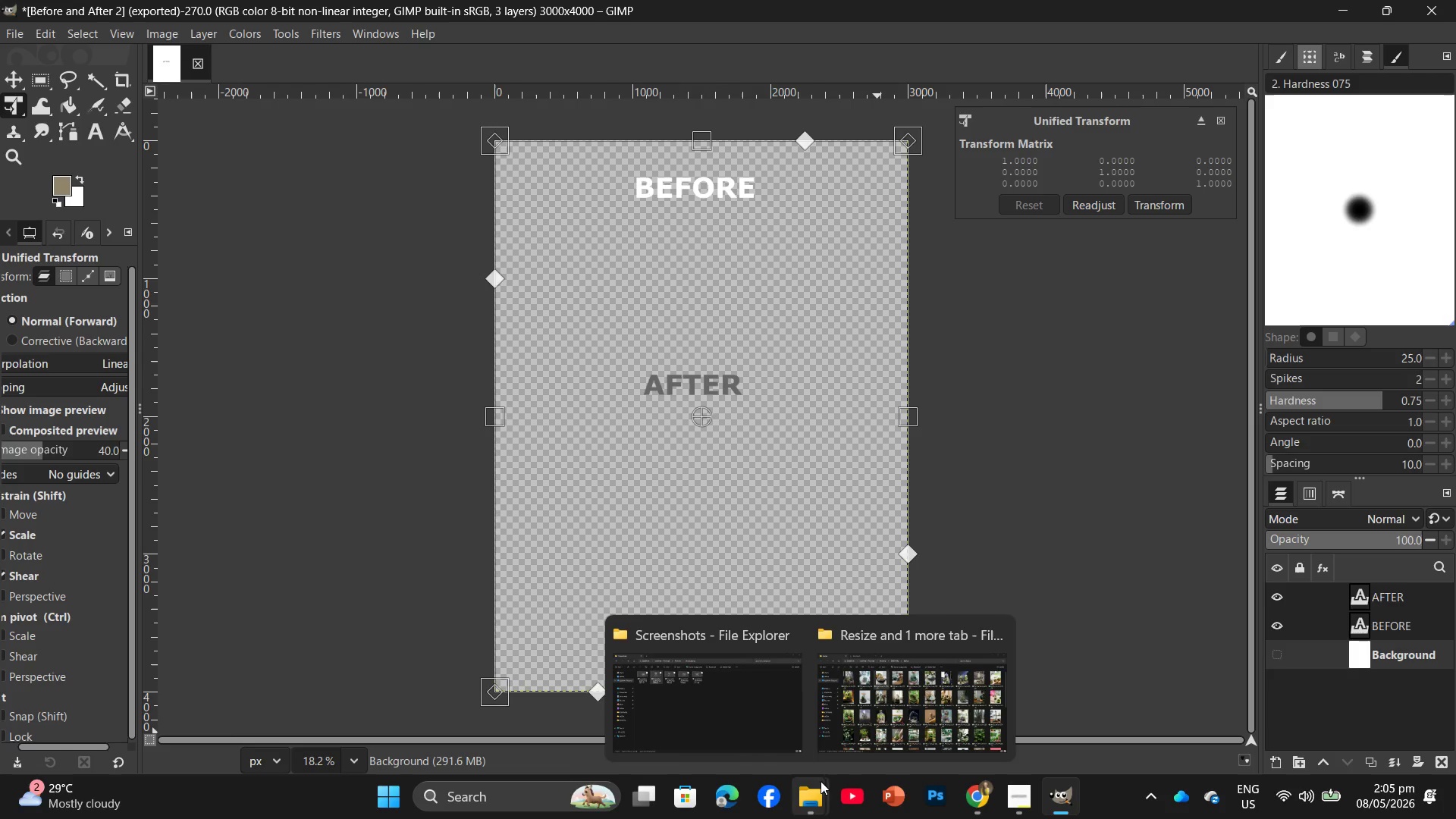 
left_click([754, 715])
 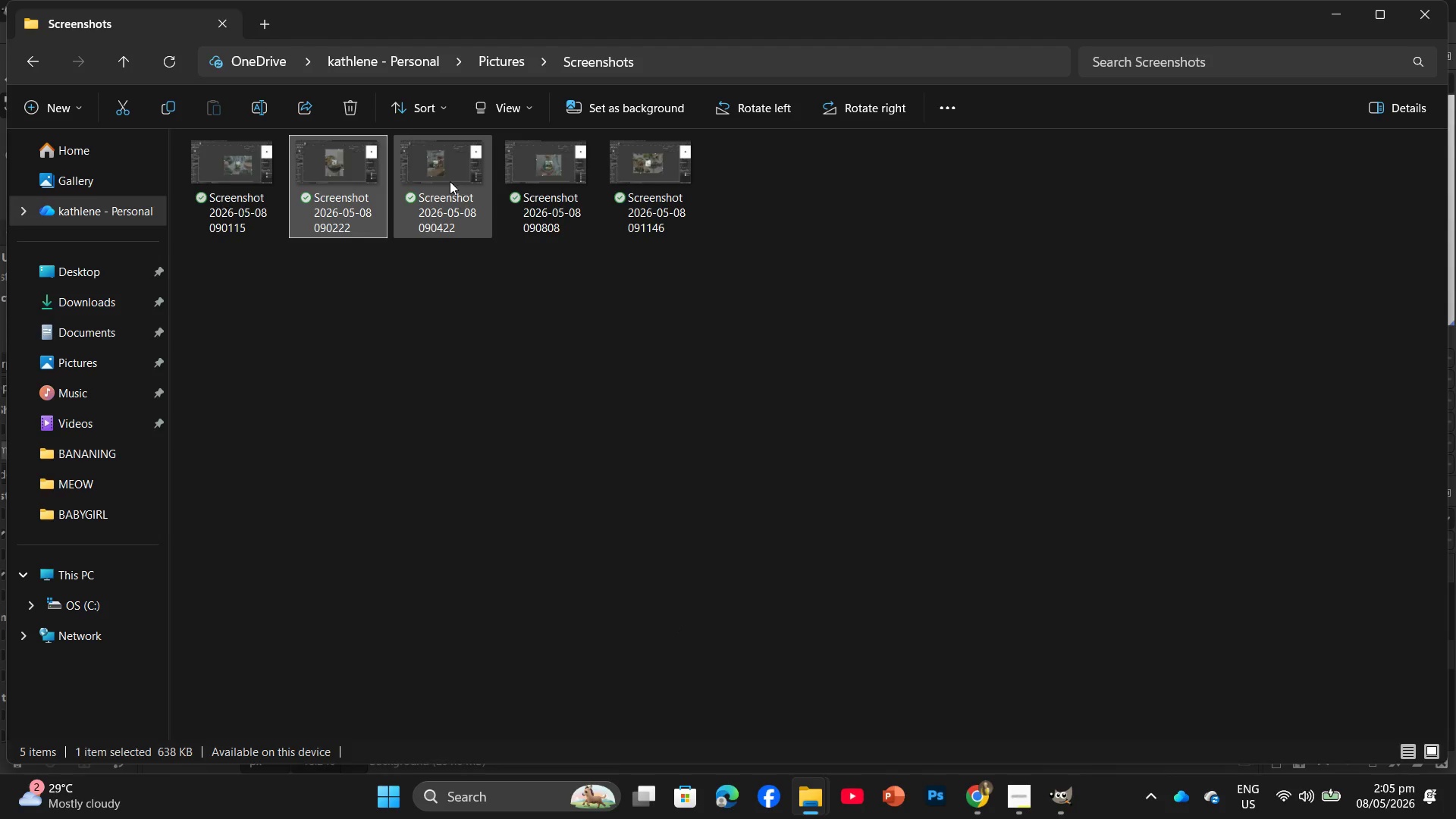 
left_click_drag(start_coordinate=[450, 181], to_coordinate=[761, 319])
 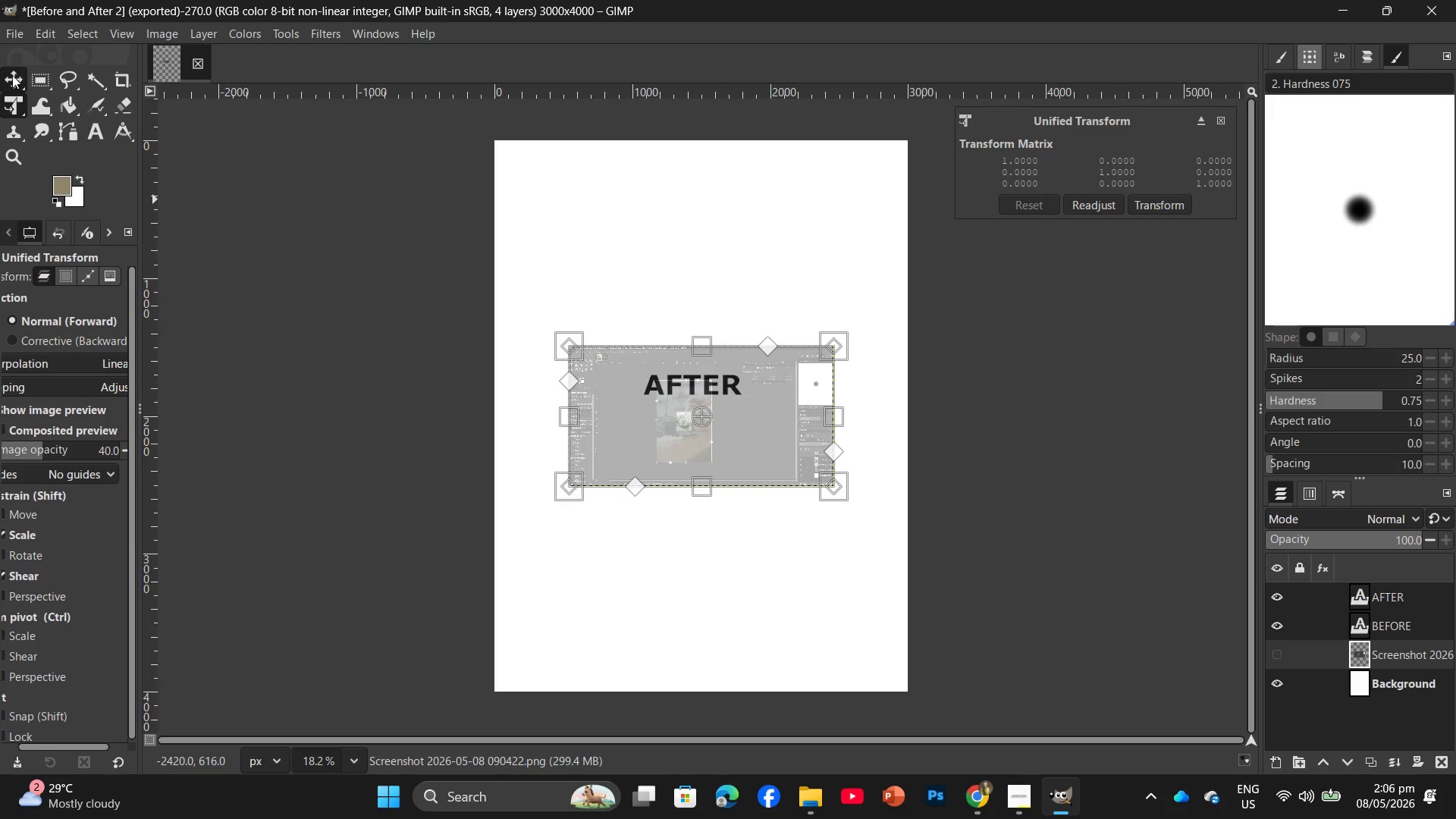 
left_click_drag(start_coordinate=[566, 415], to_coordinate=[491, 393])
 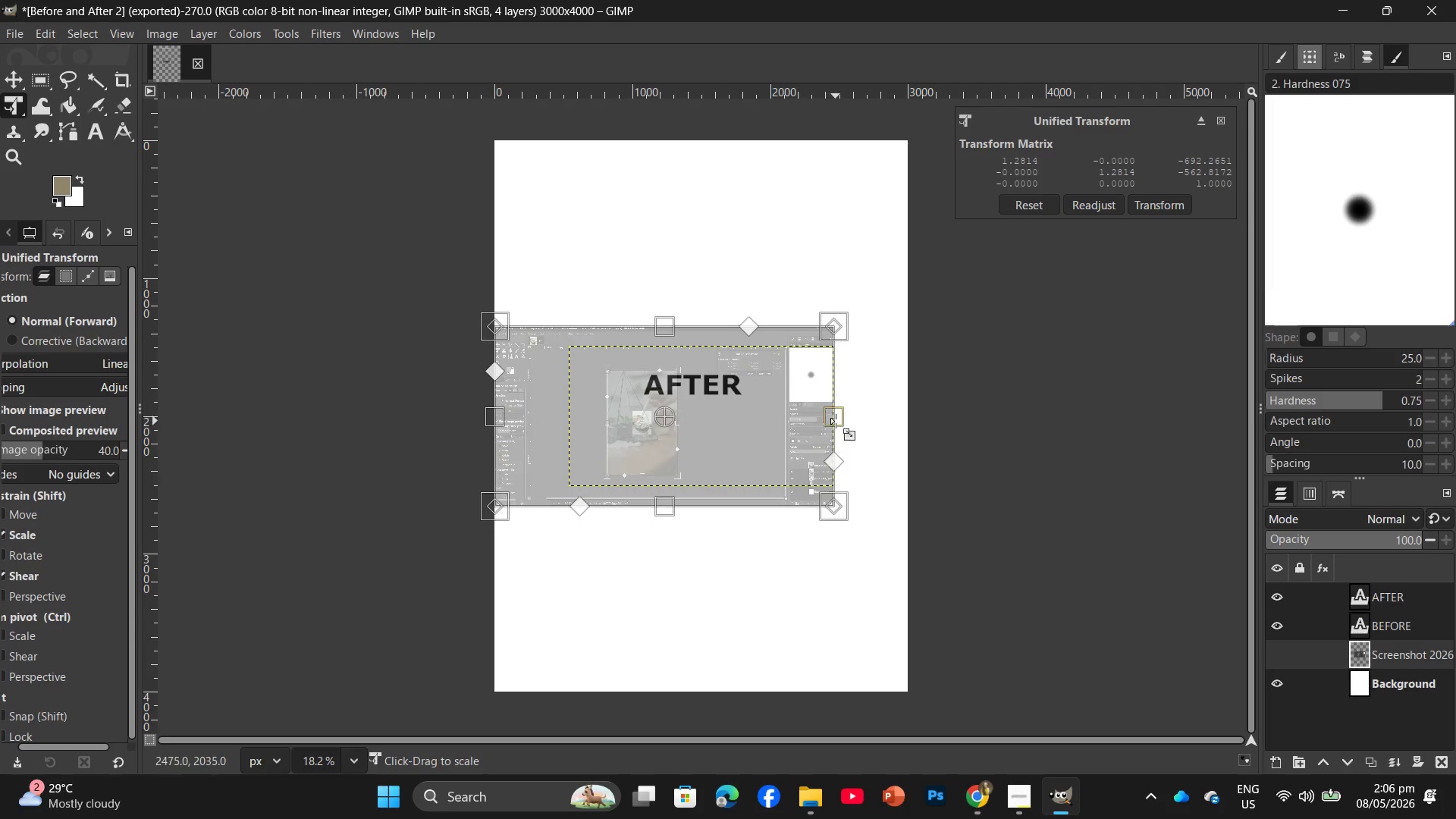 
left_click_drag(start_coordinate=[836, 421], to_coordinate=[910, 425])
 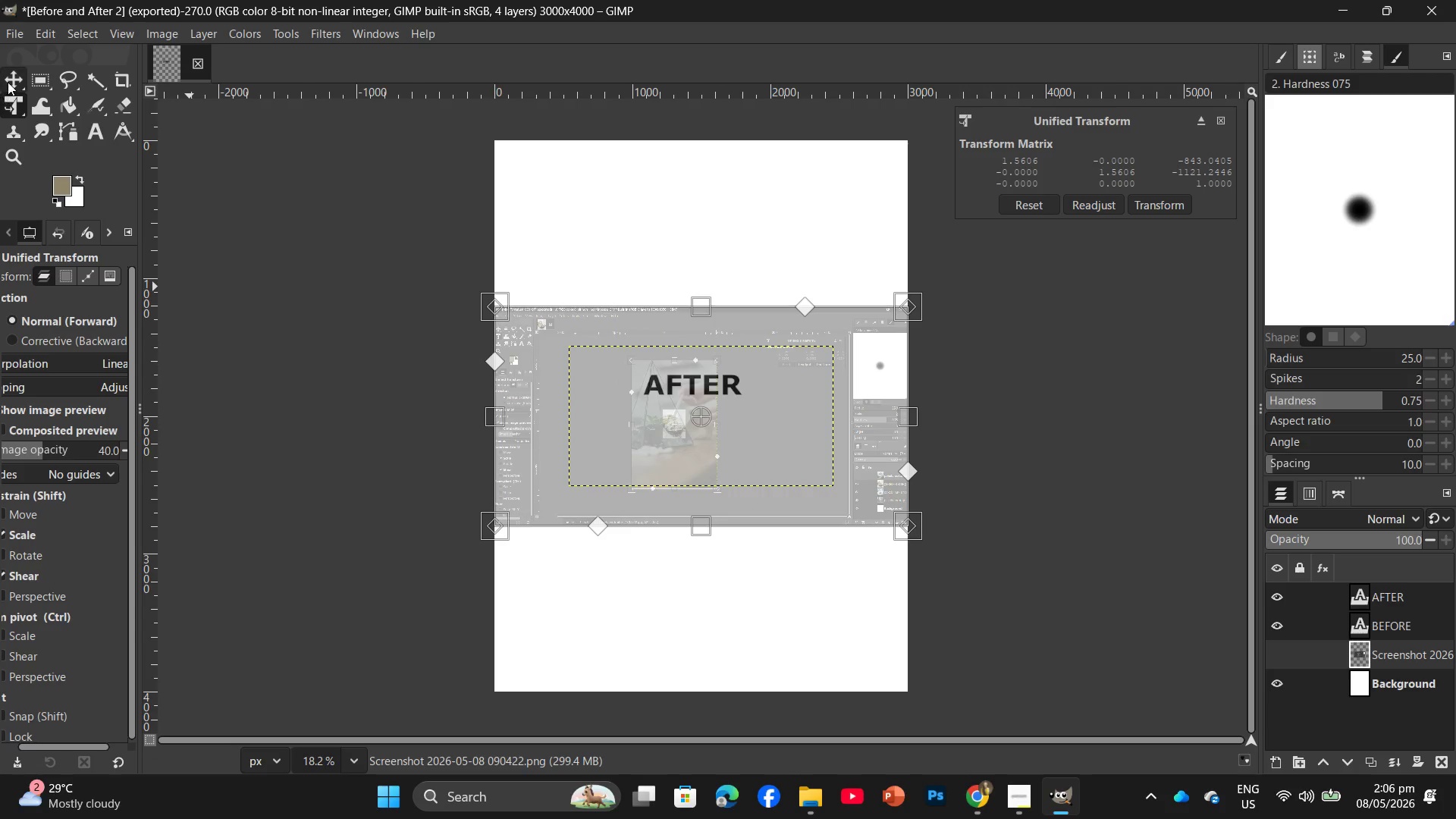 
left_click([8, 82])
 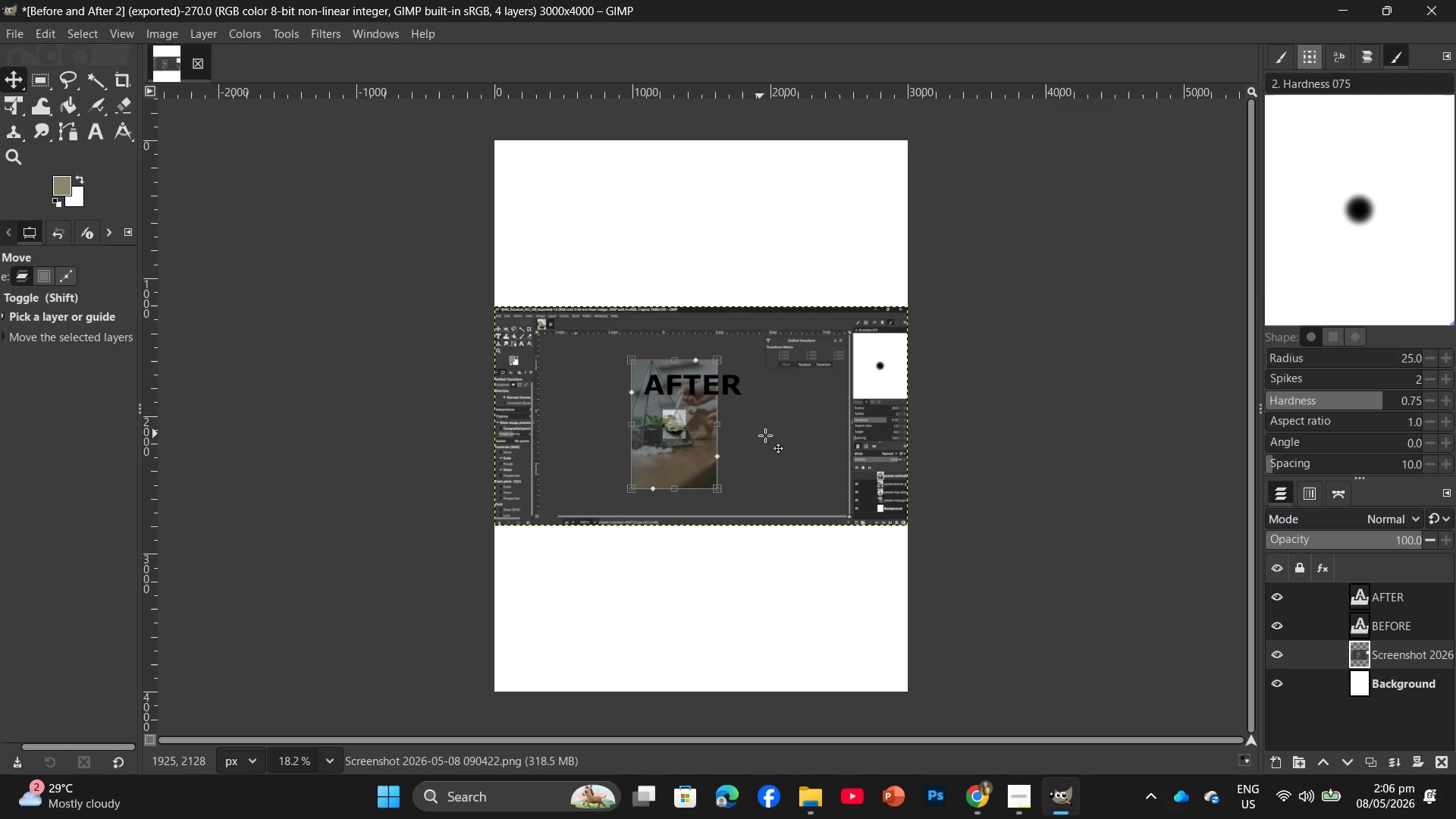 
left_click_drag(start_coordinate=[786, 442], to_coordinate=[786, 275])
 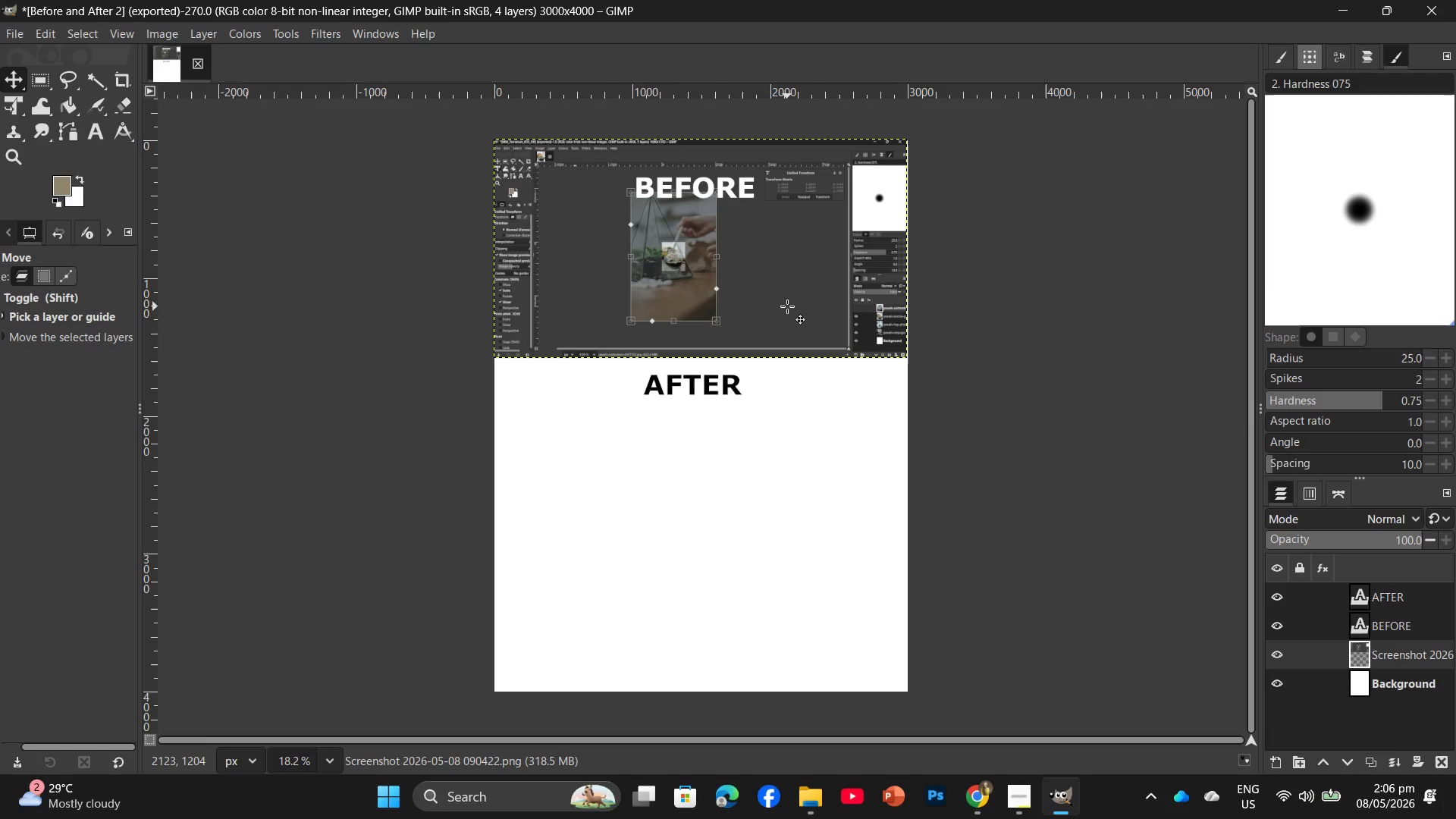 
key(Enter)
 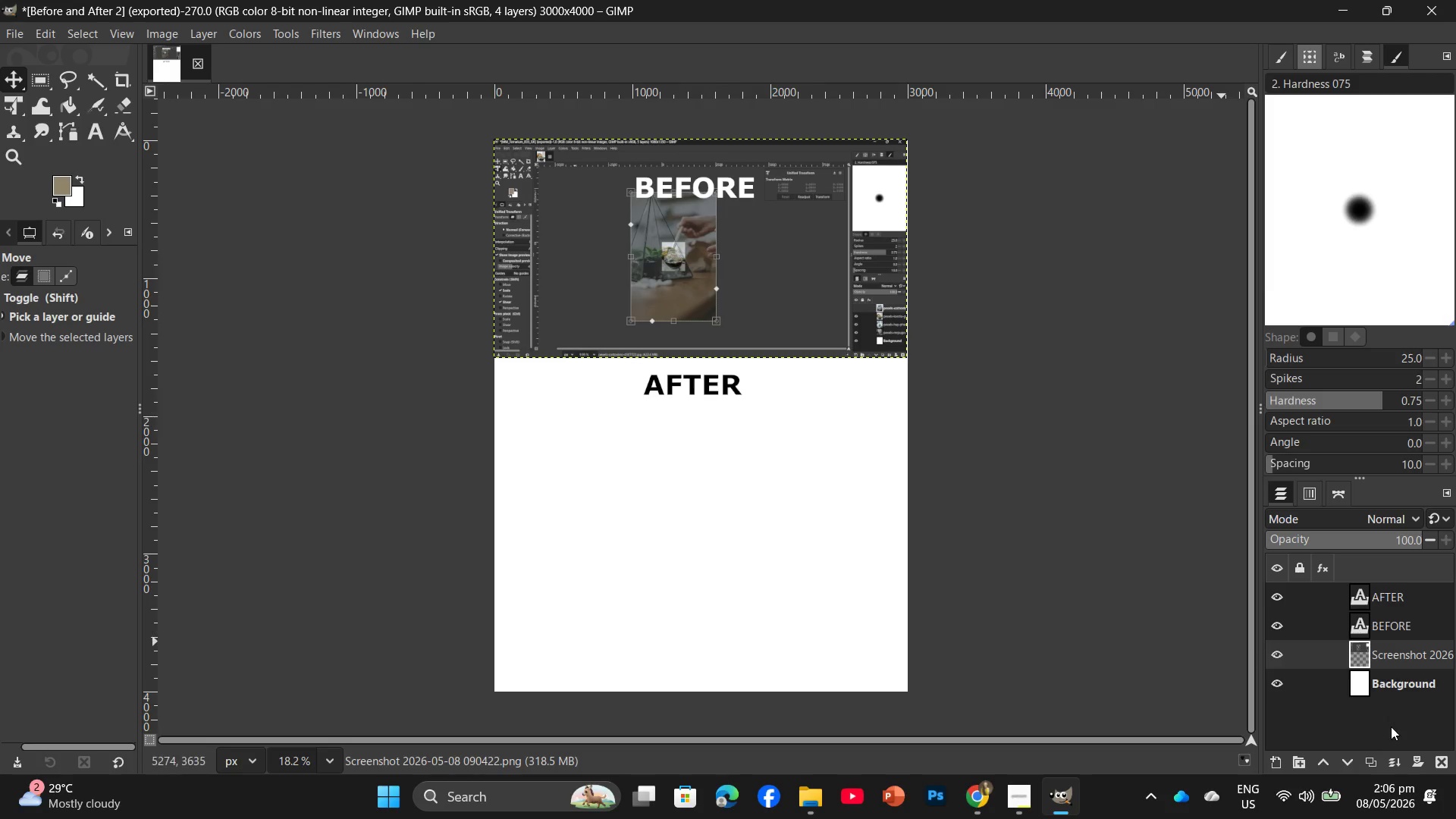 
left_click([1399, 689])
 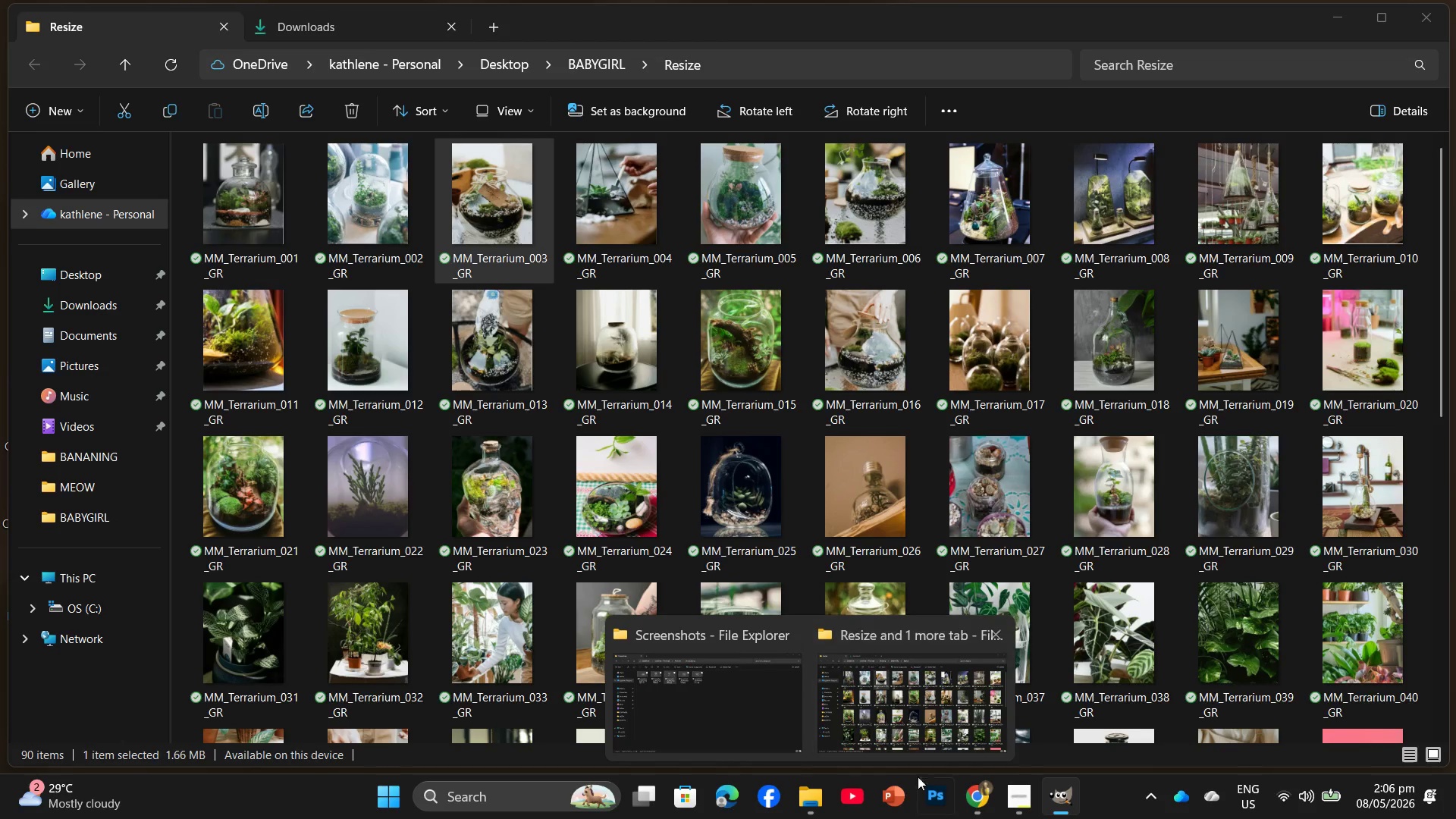 
wait(12.03)
 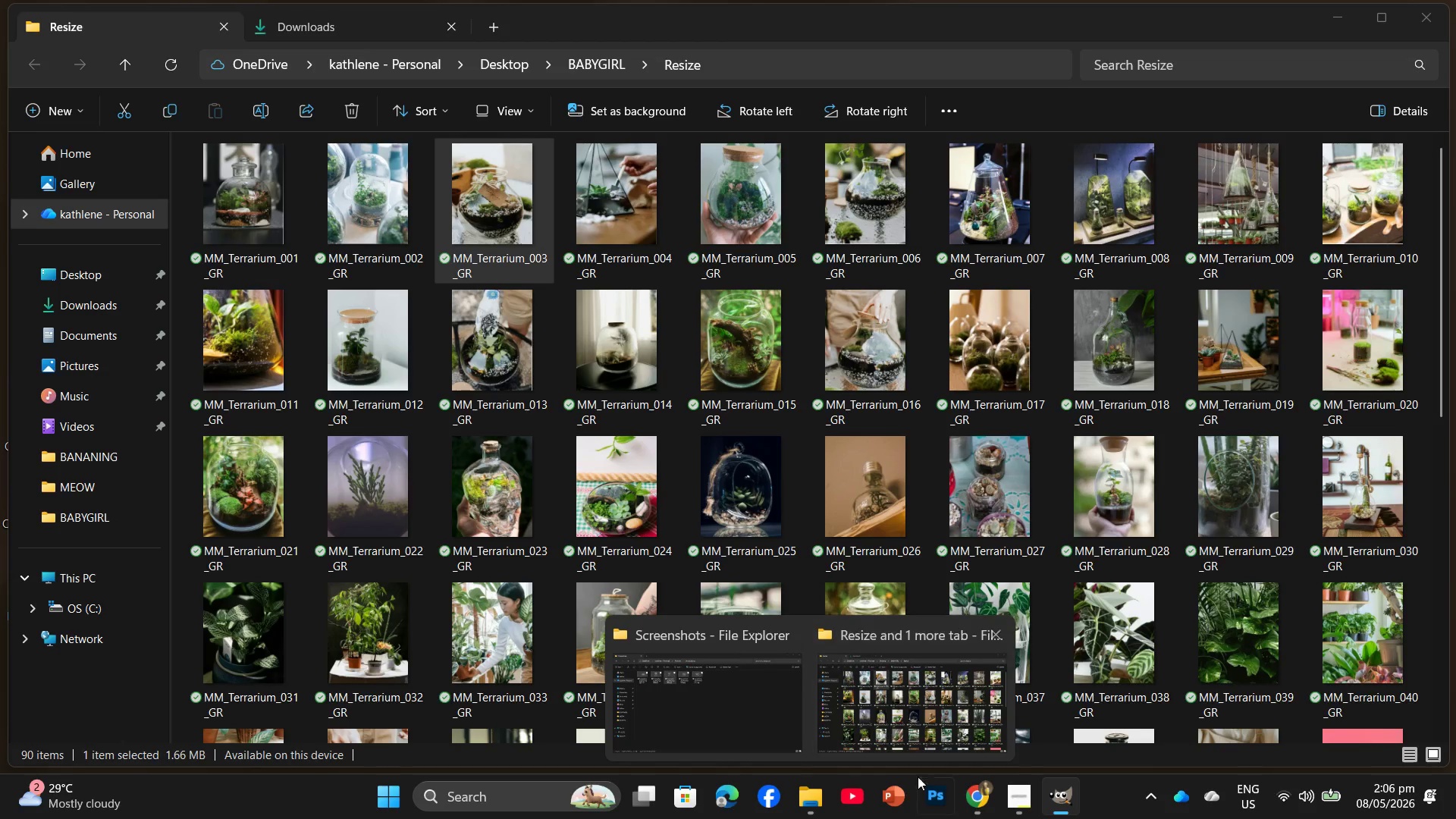 
left_click([849, 695])
 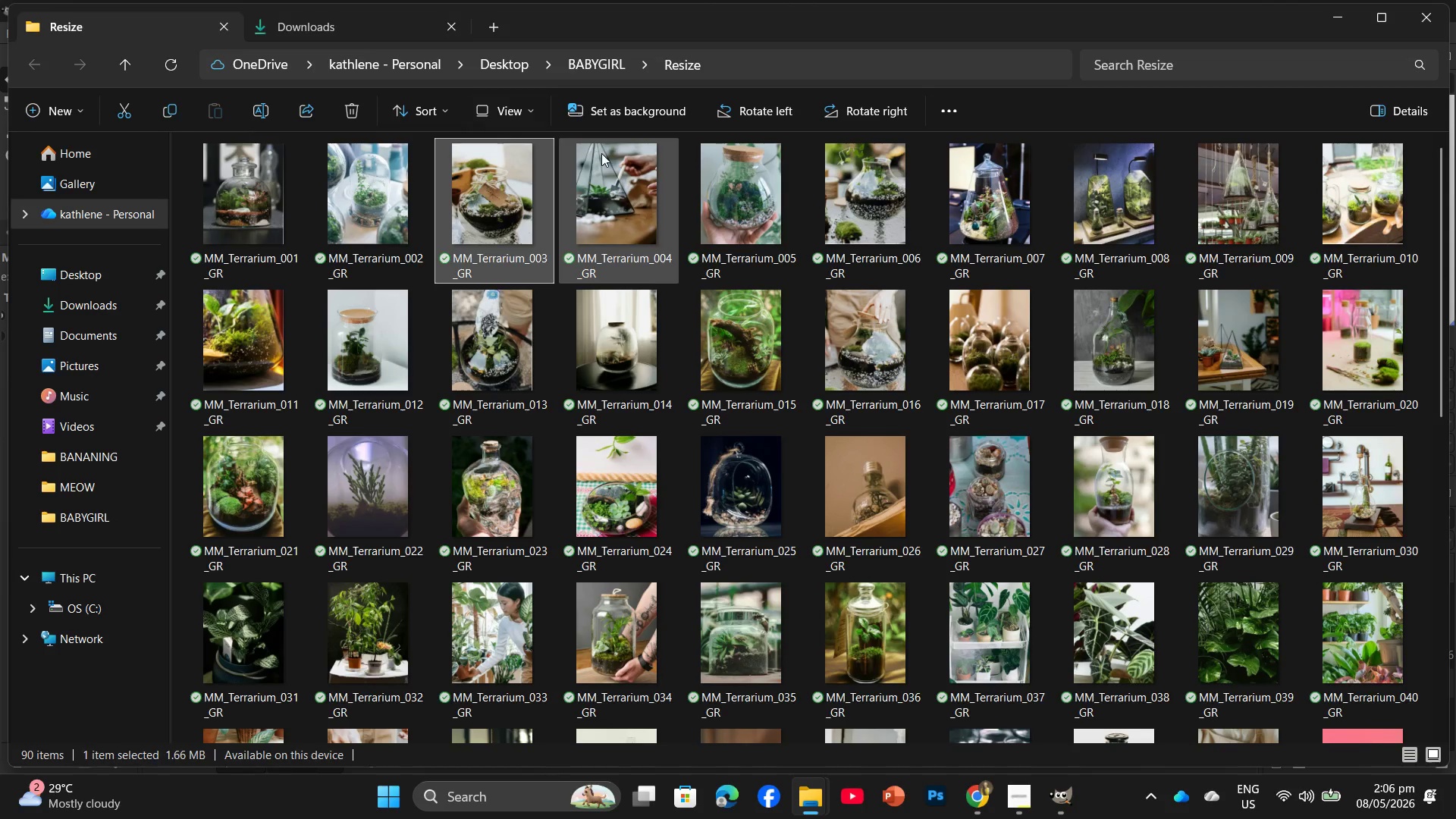 
left_click_drag(start_coordinate=[601, 153], to_coordinate=[703, 547])
 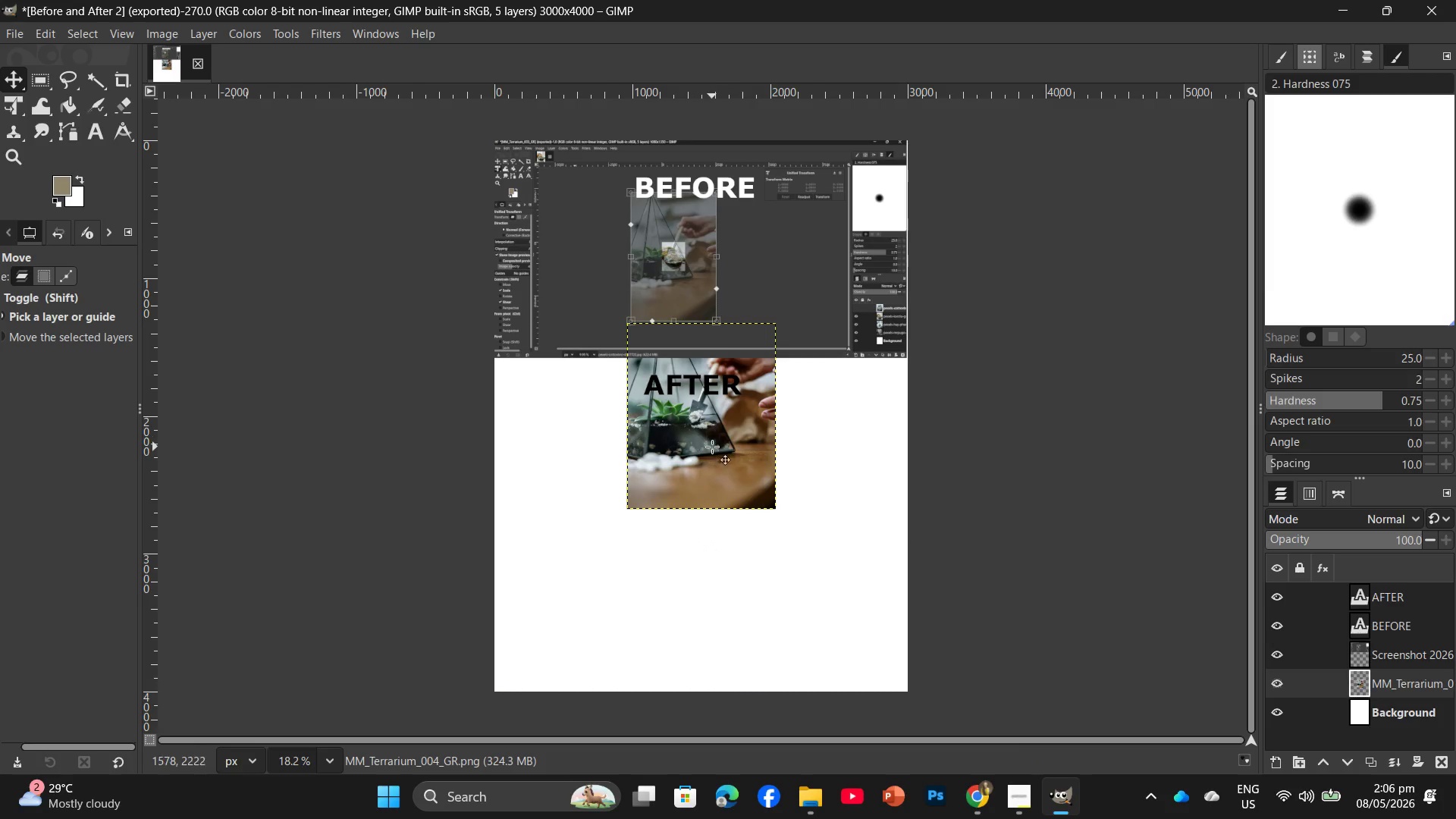 
left_click_drag(start_coordinate=[712, 447], to_coordinate=[710, 543])
 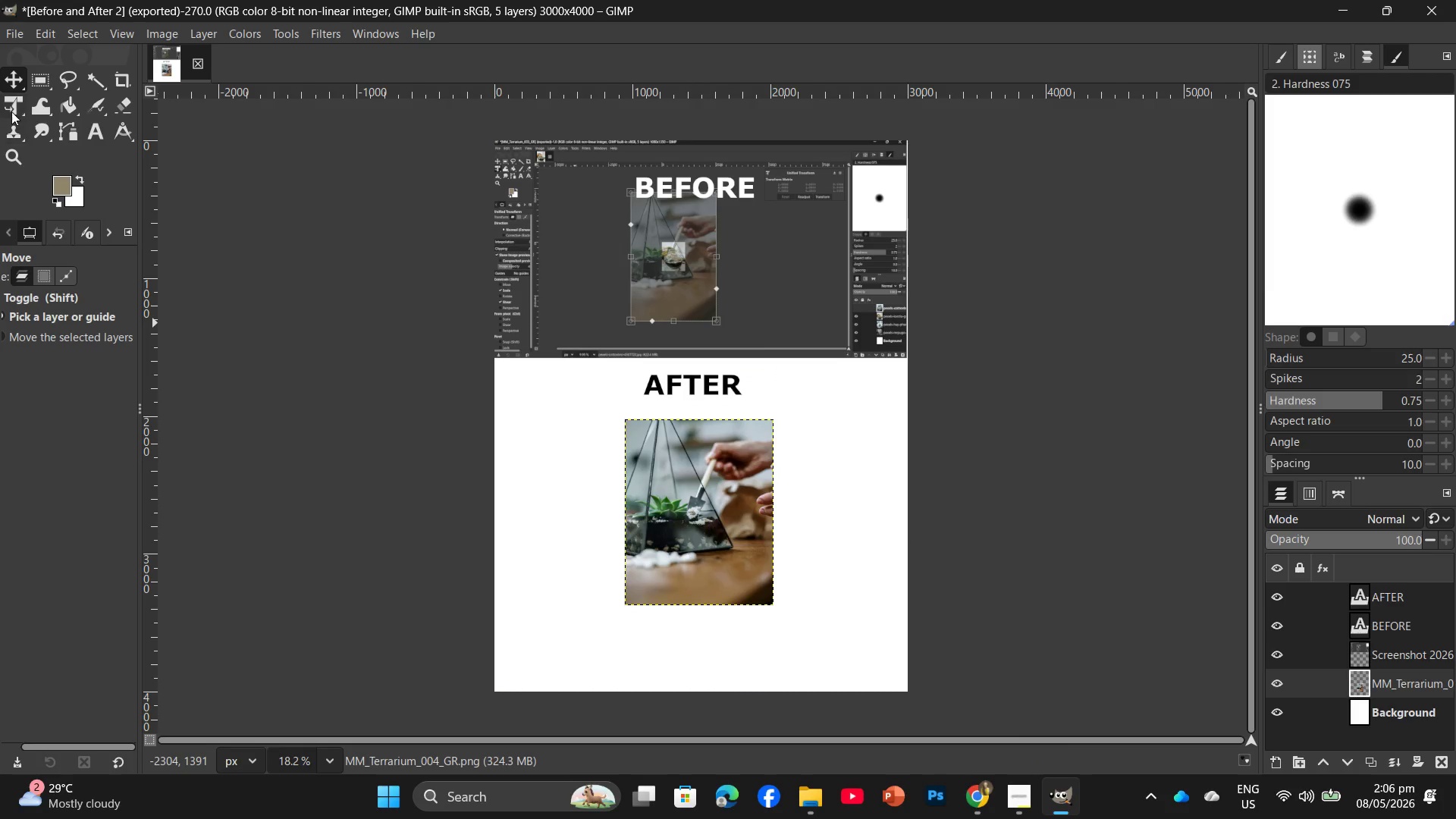 
left_click([14, 109])
 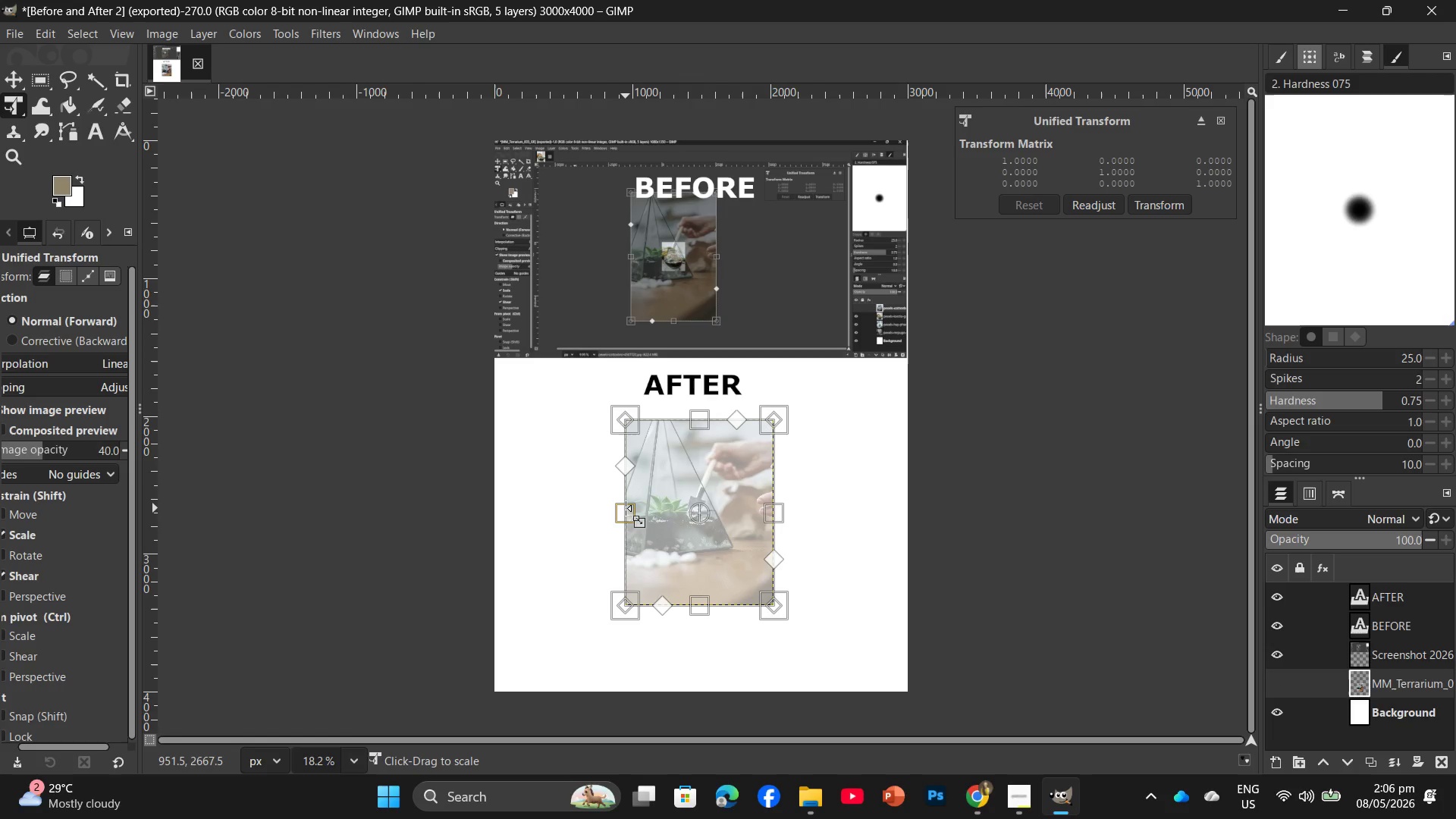 
left_click_drag(start_coordinate=[626, 508], to_coordinate=[504, 529])
 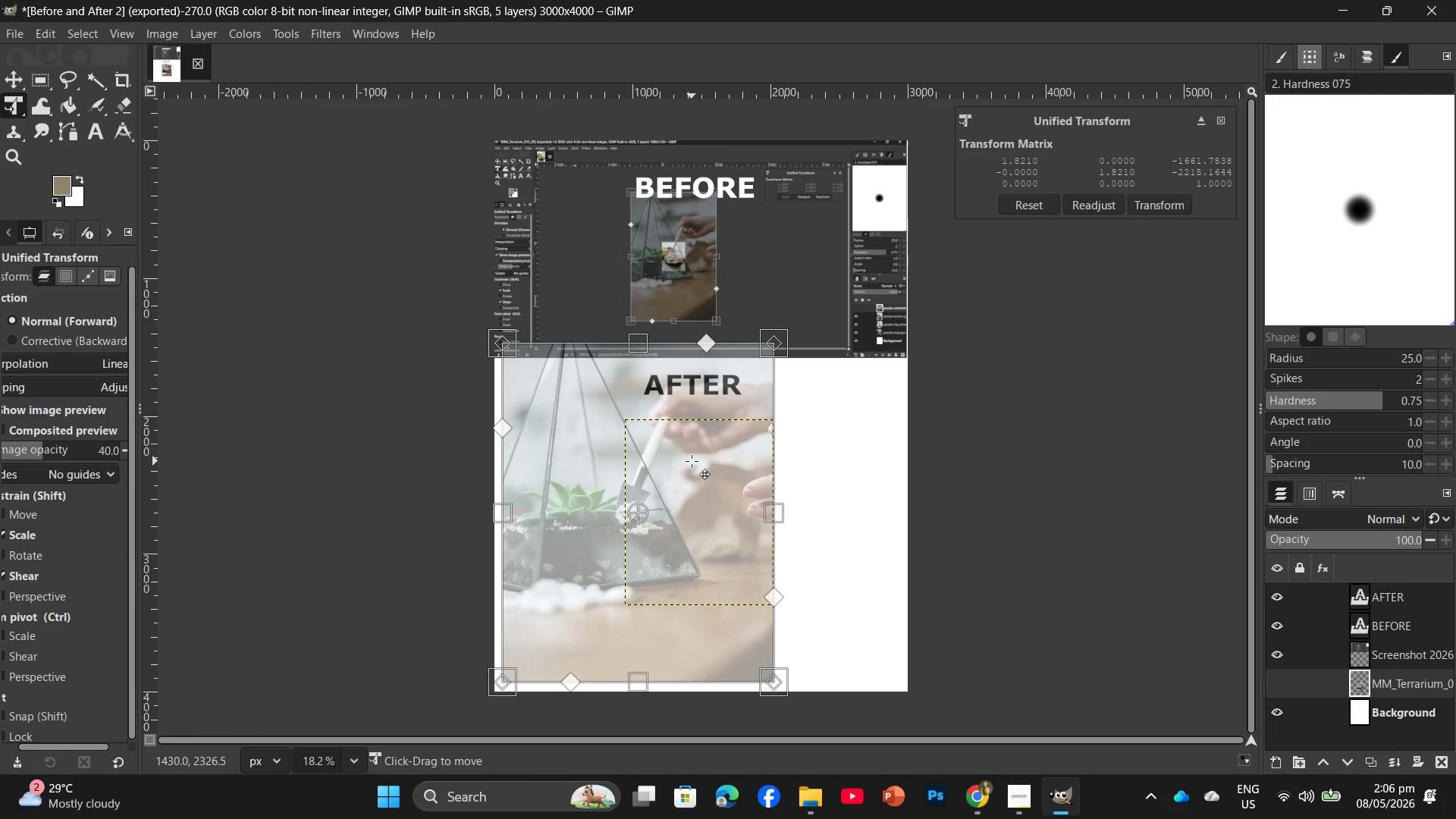 
left_click_drag(start_coordinate=[692, 461], to_coordinate=[757, 478])
 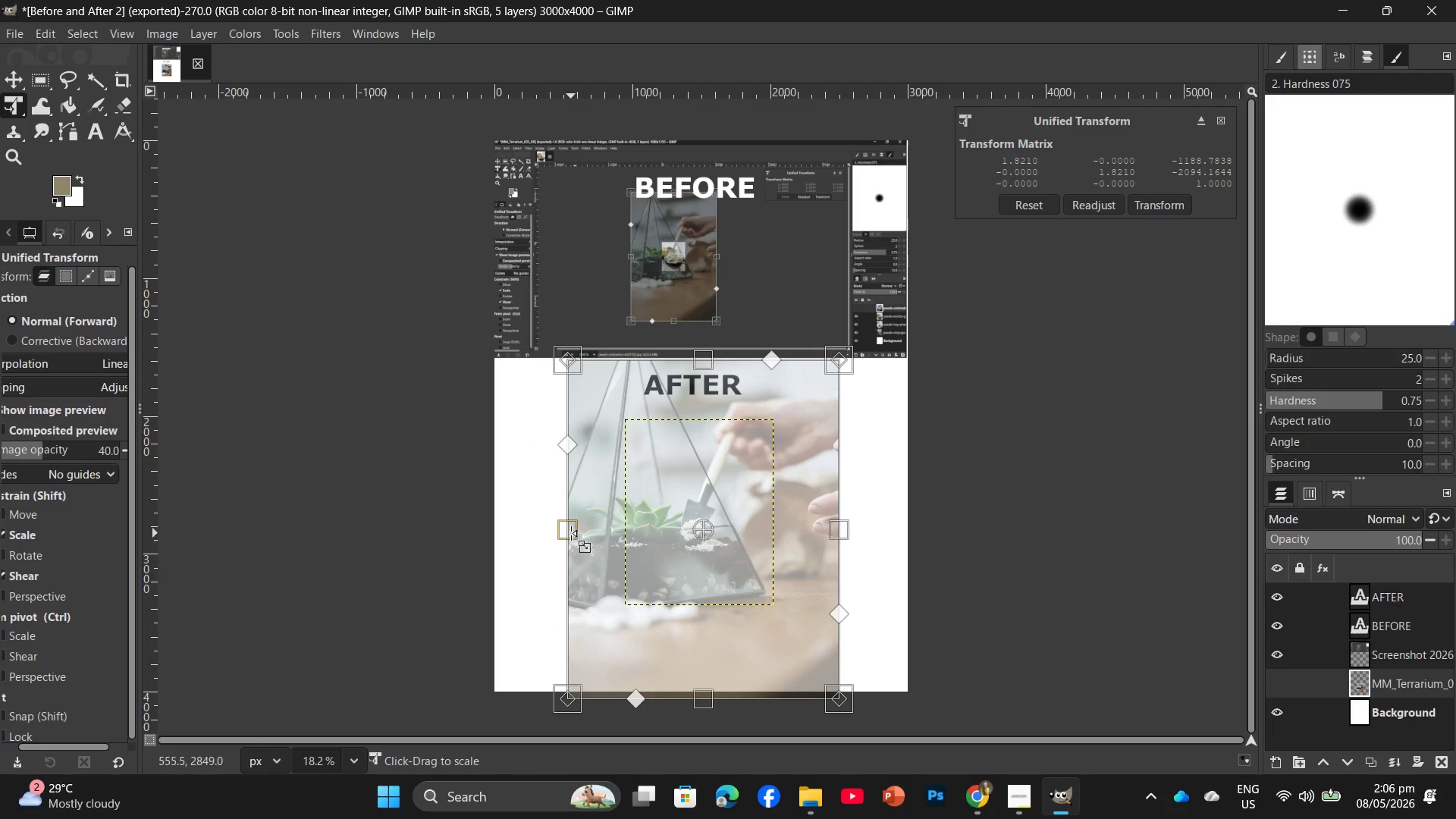 
left_click_drag(start_coordinate=[571, 533], to_coordinate=[585, 535])
 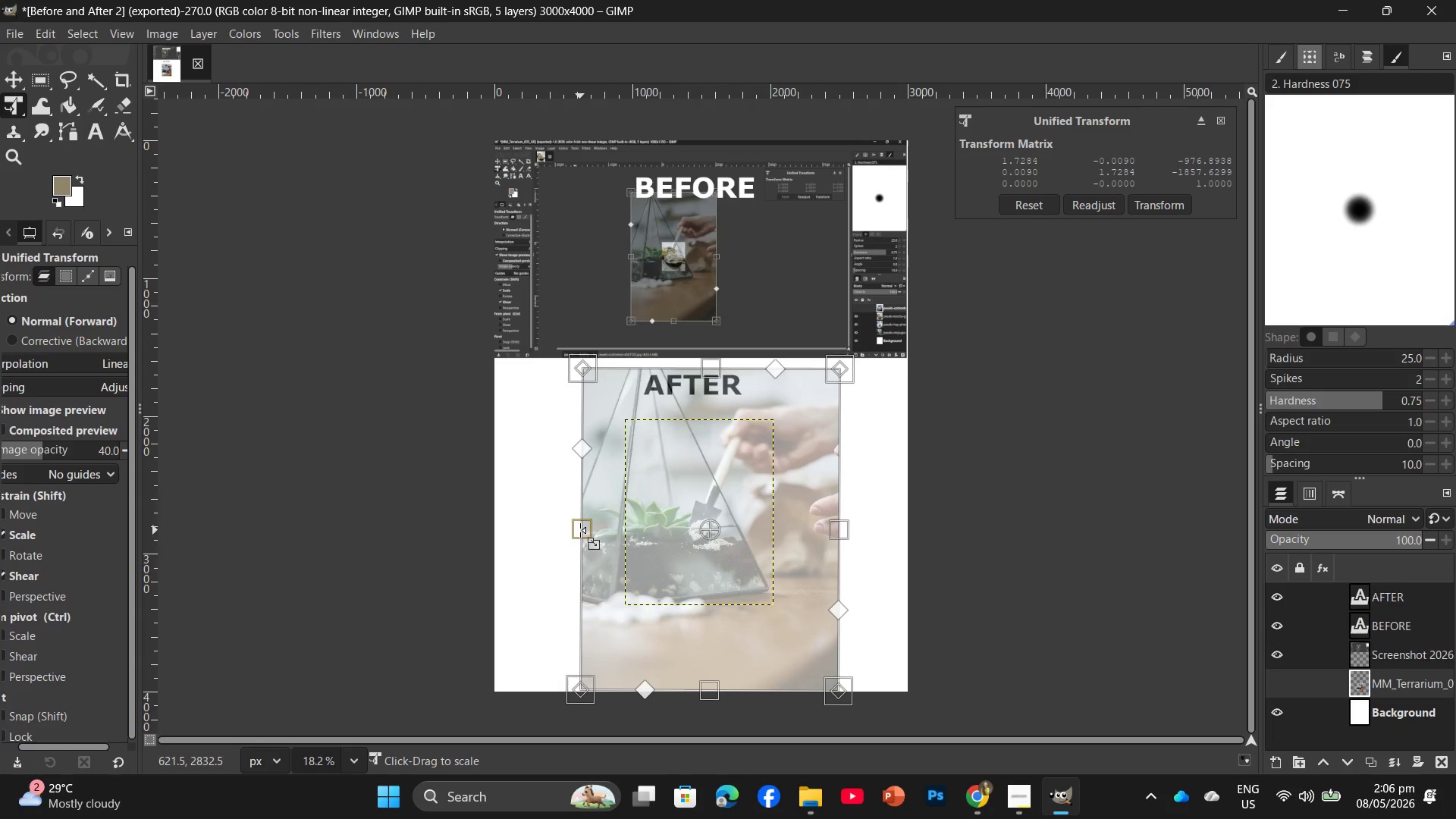 
wait(6.58)
 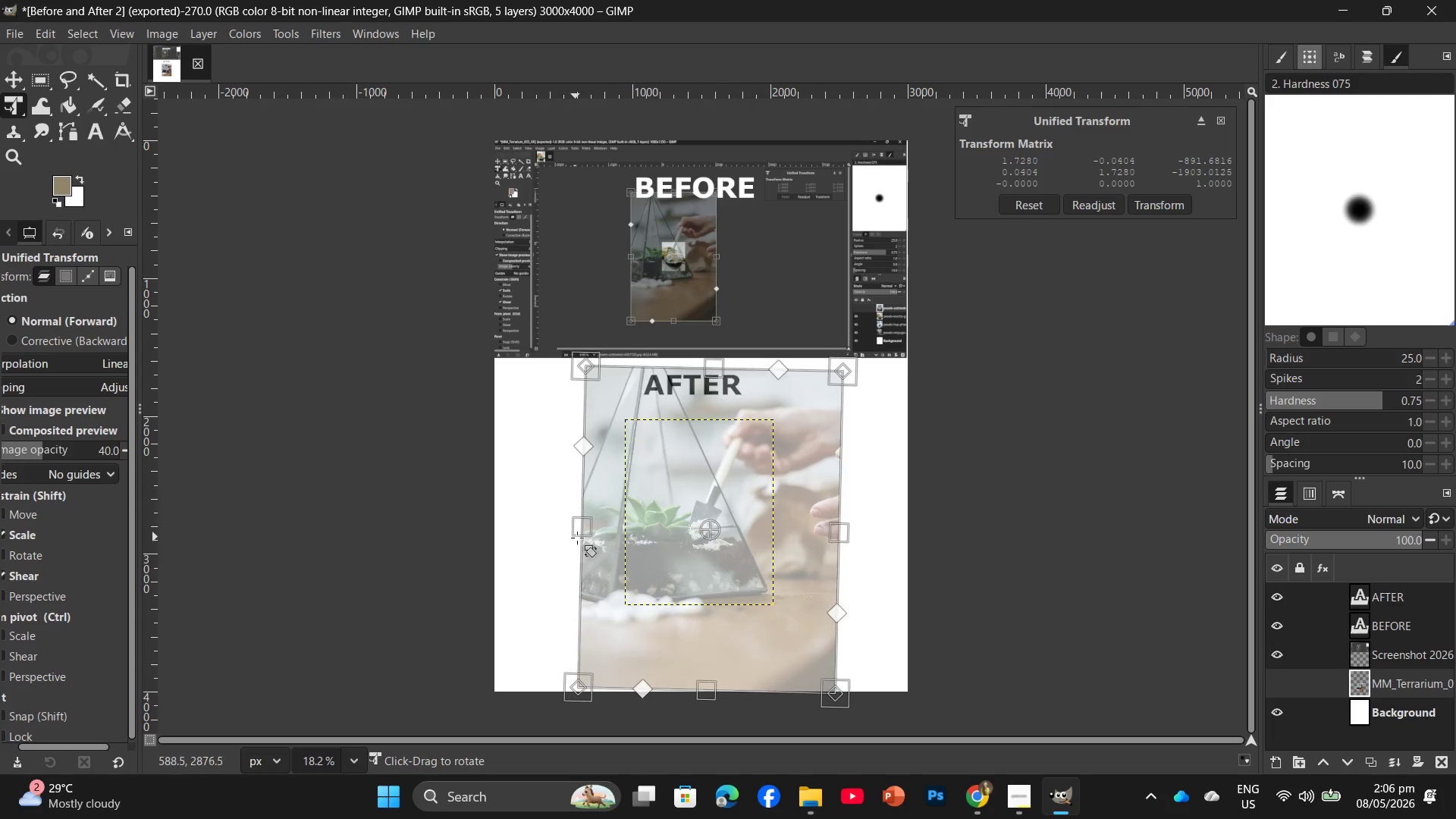 
left_click_drag(start_coordinate=[735, 524], to_coordinate=[724, 519])
 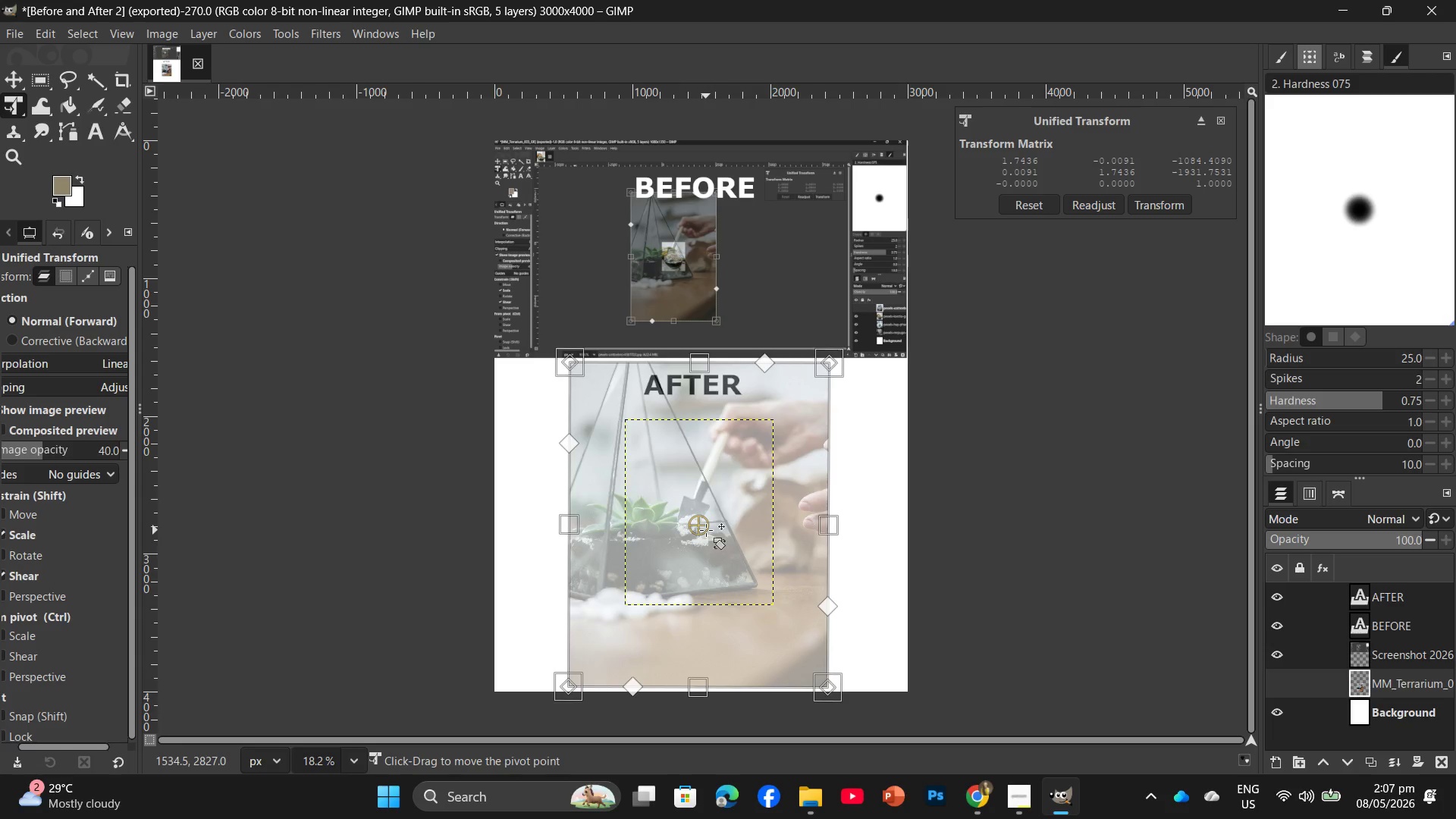 
key(Enter)
 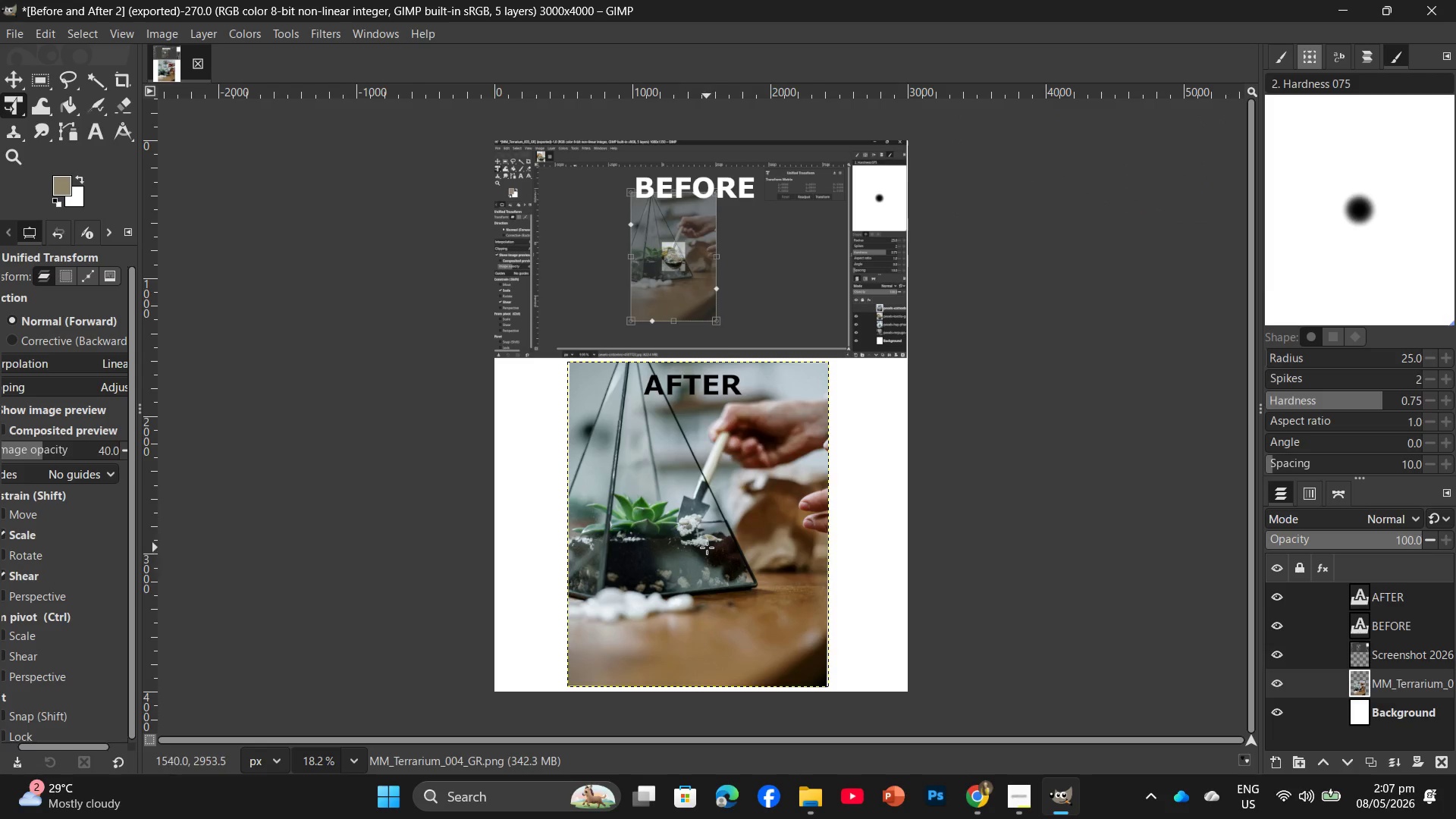 
key(Control+Shift+E)
 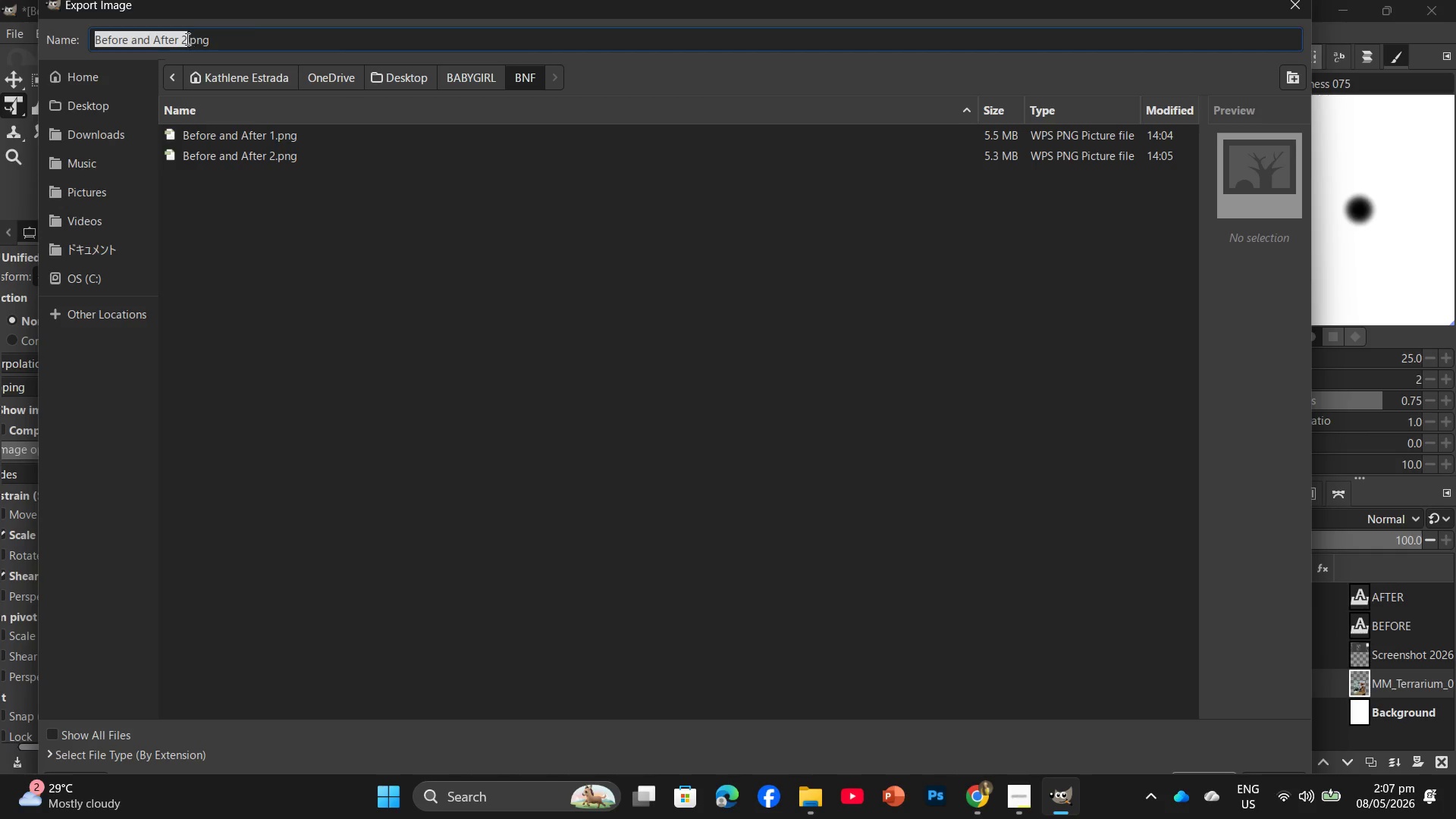 
left_click([186, 39])
 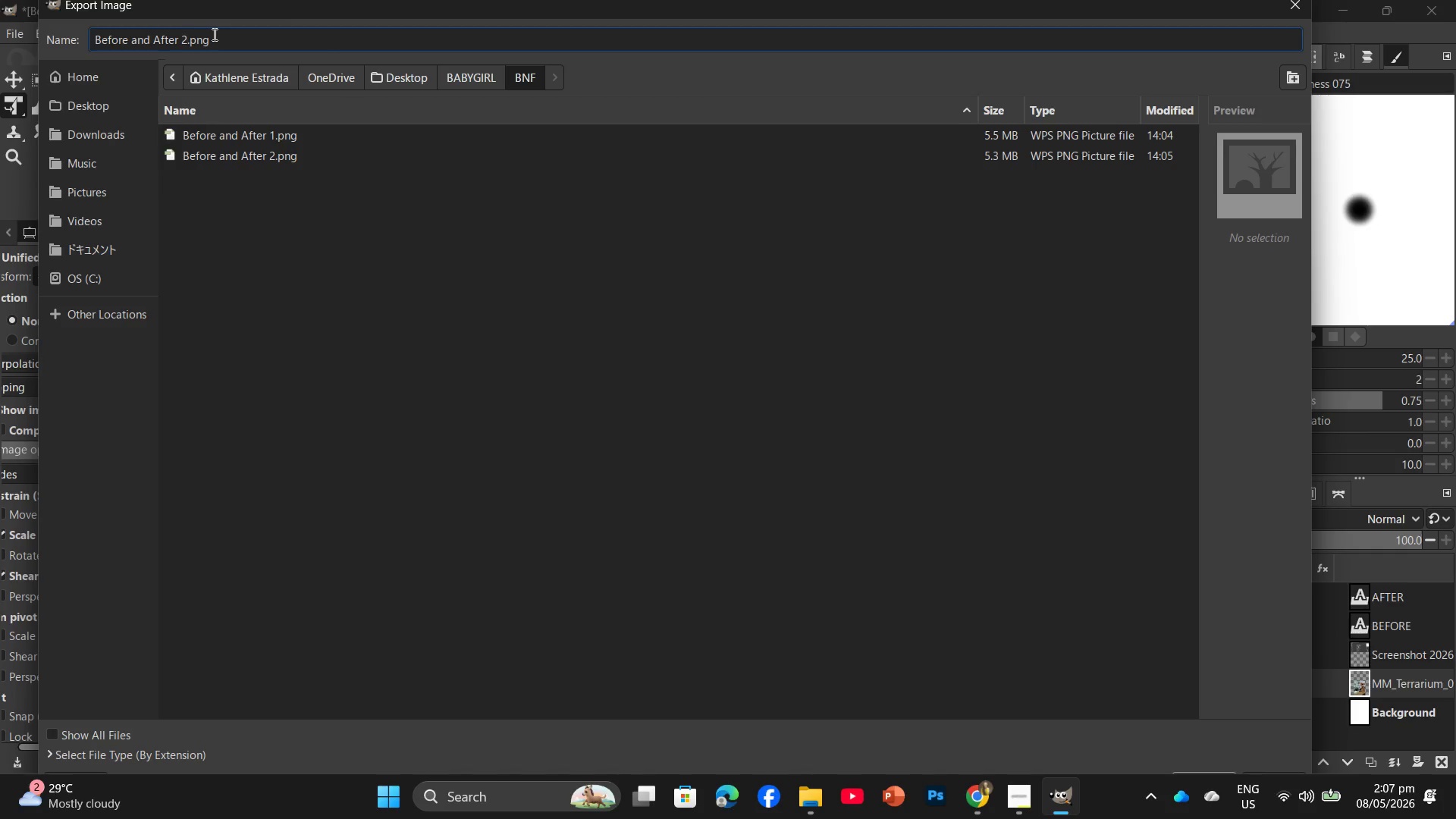 
key(Backspace)
 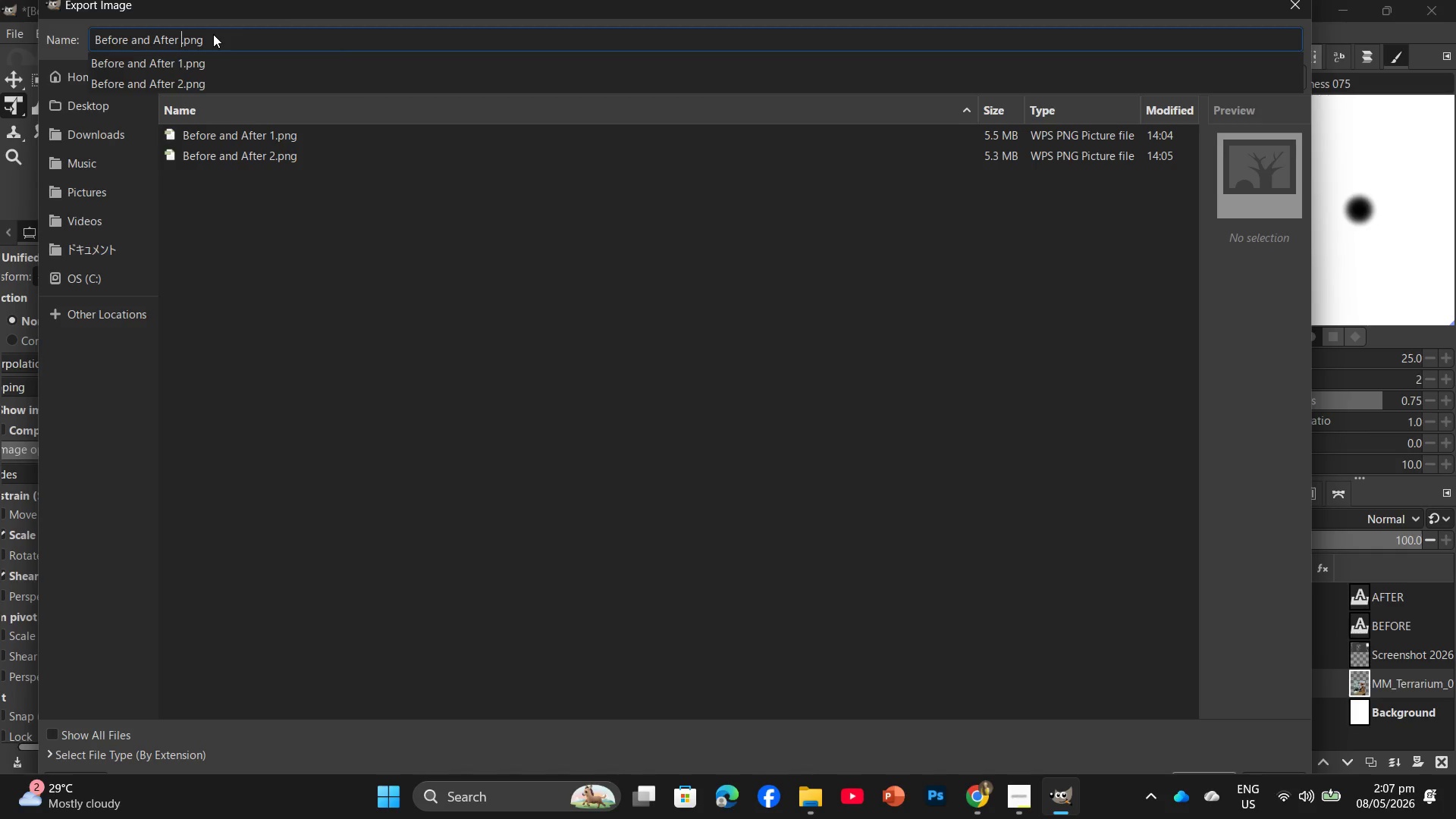 
key(Numpad3)
 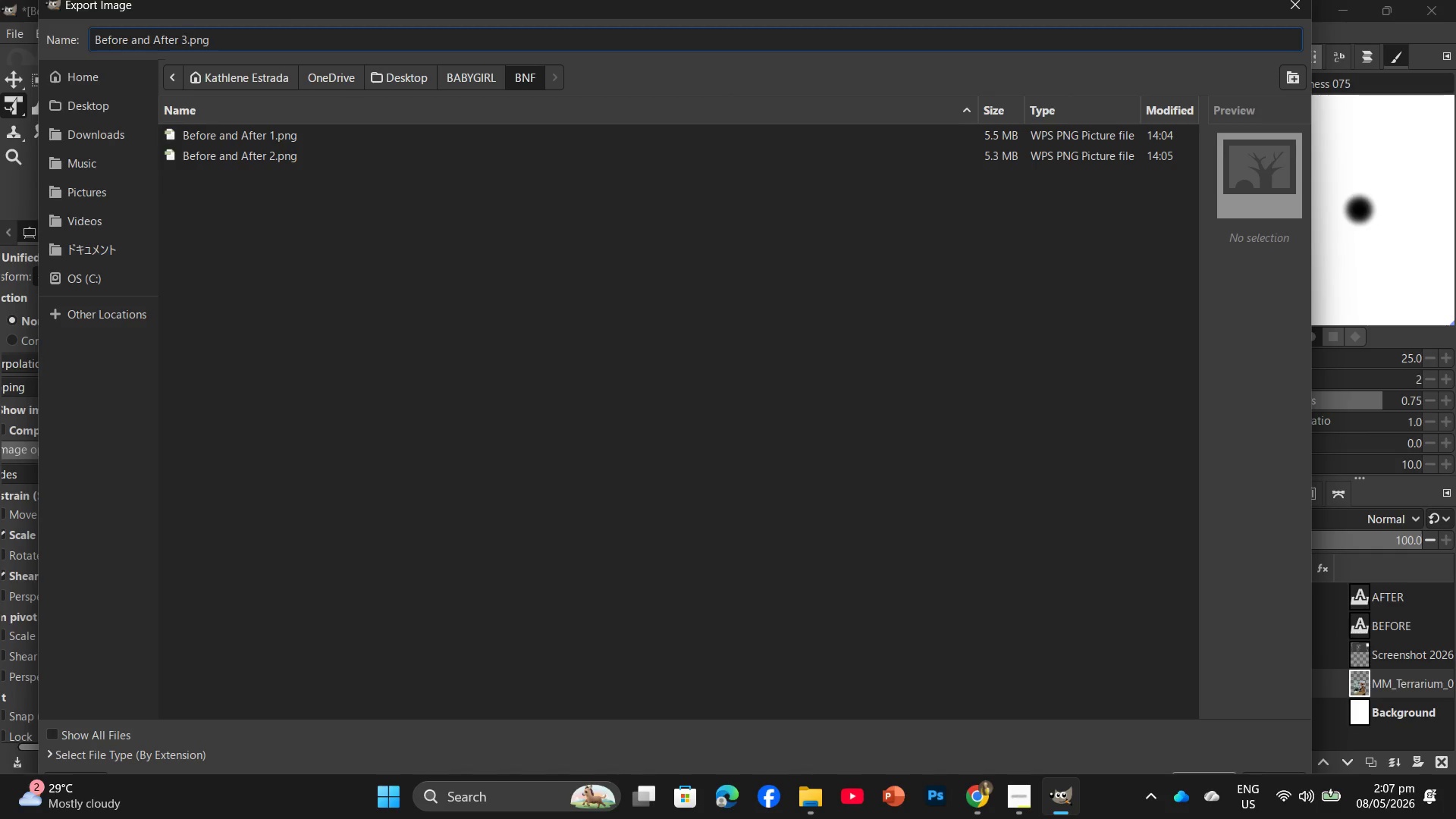 
key(Enter)
 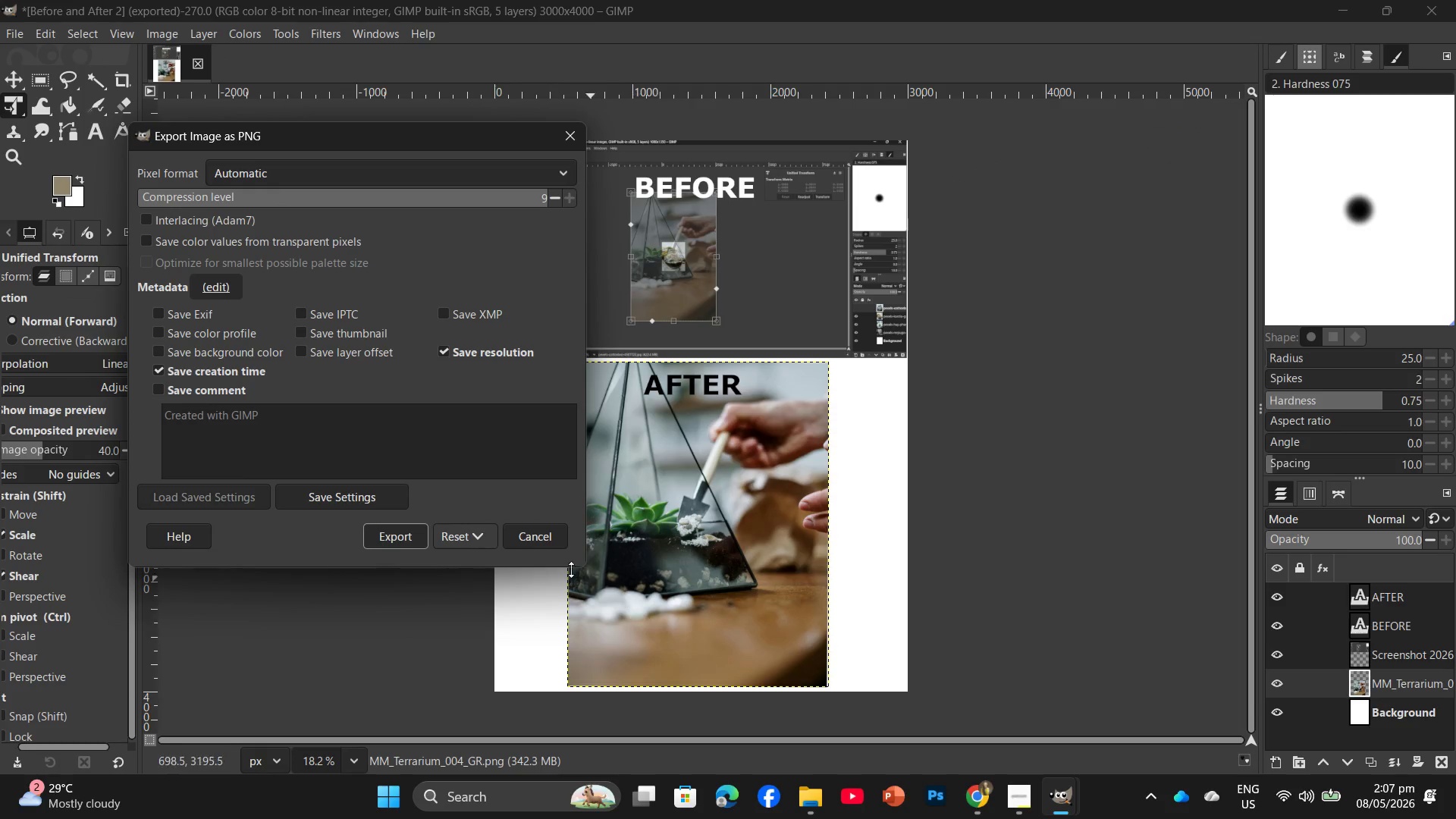 
key(Enter)
 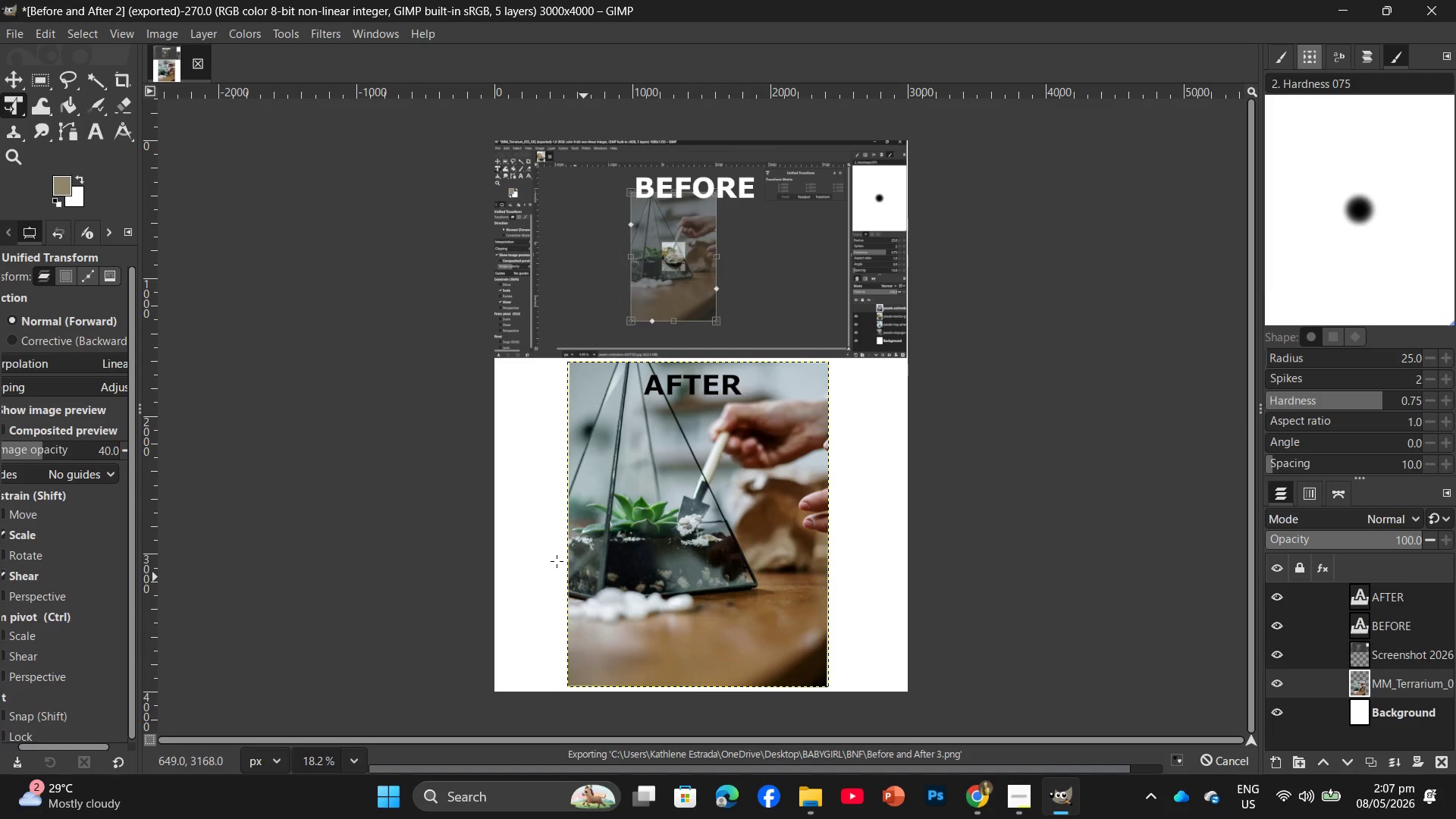 
wait(16.39)
 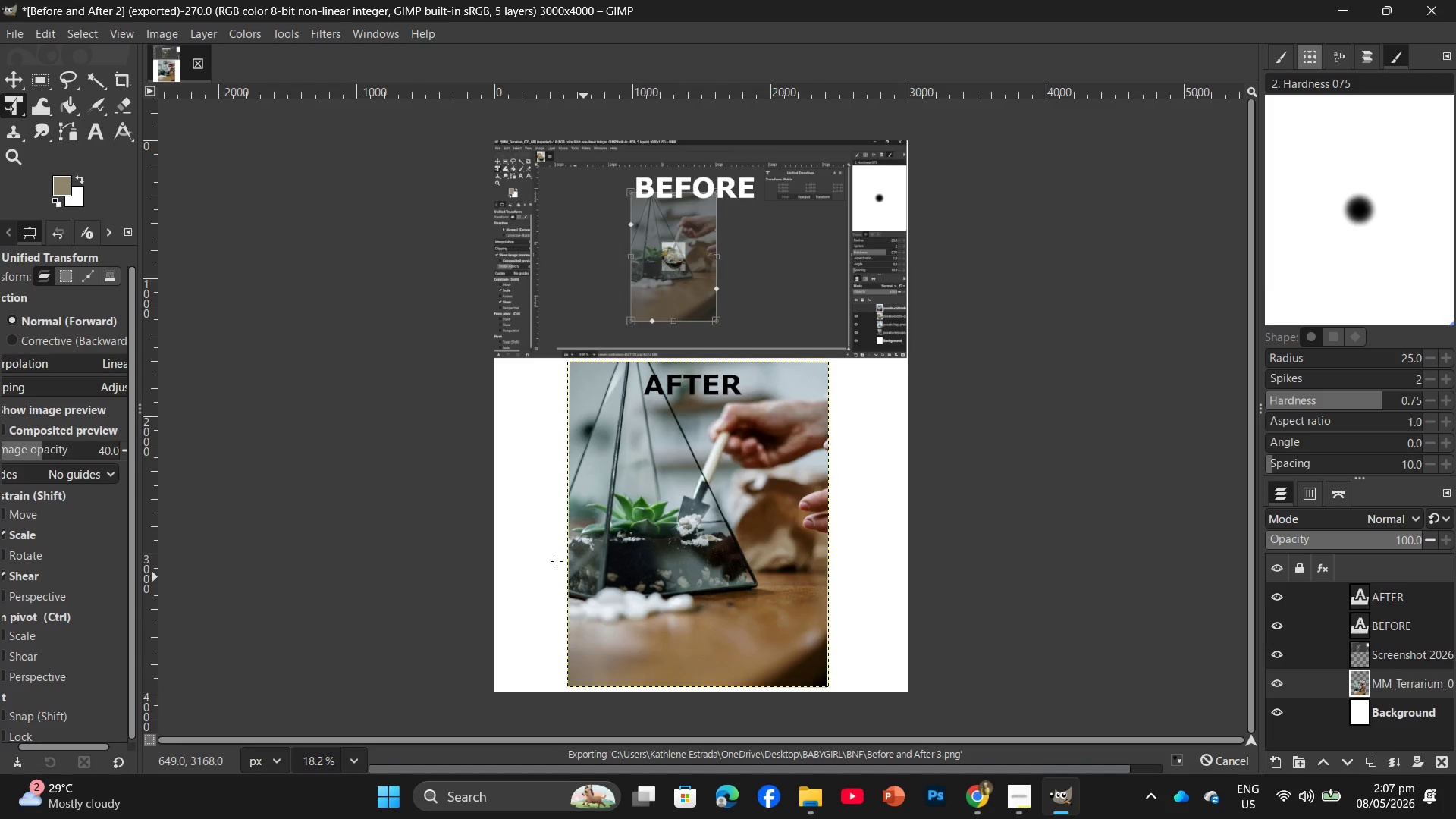 
right_click([1394, 679])
 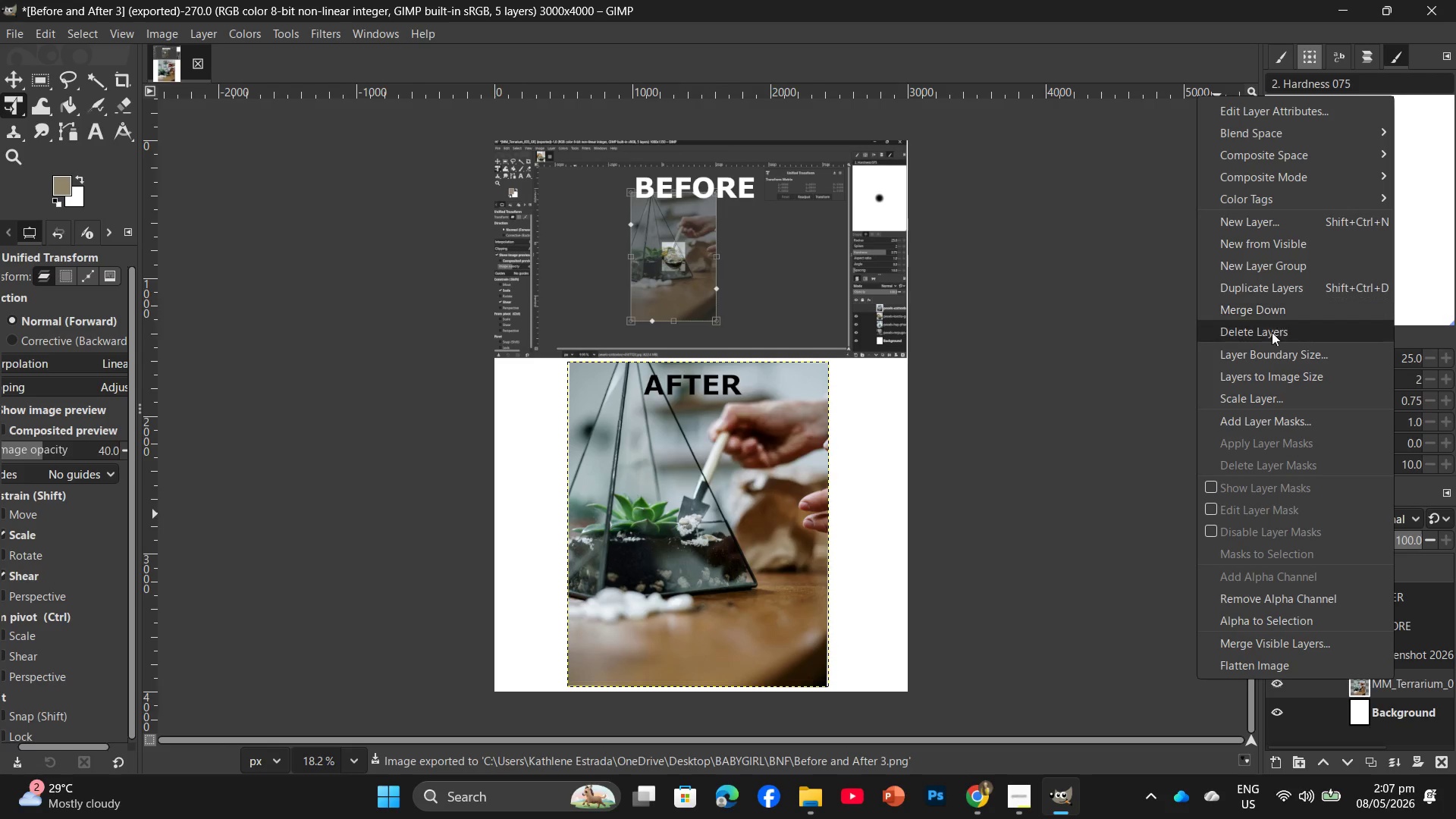 
left_click([1270, 337])
 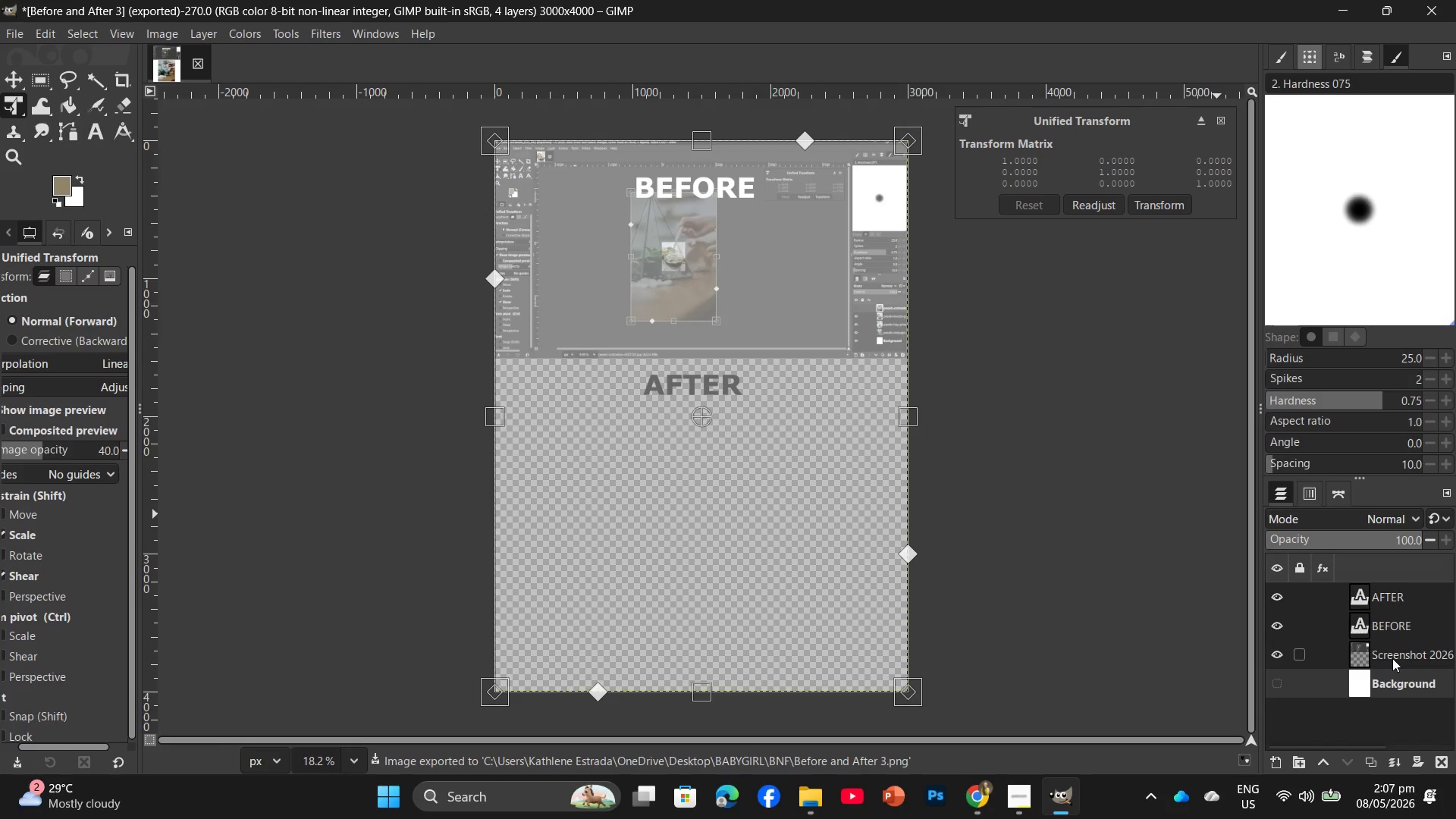 
right_click([1392, 658])
 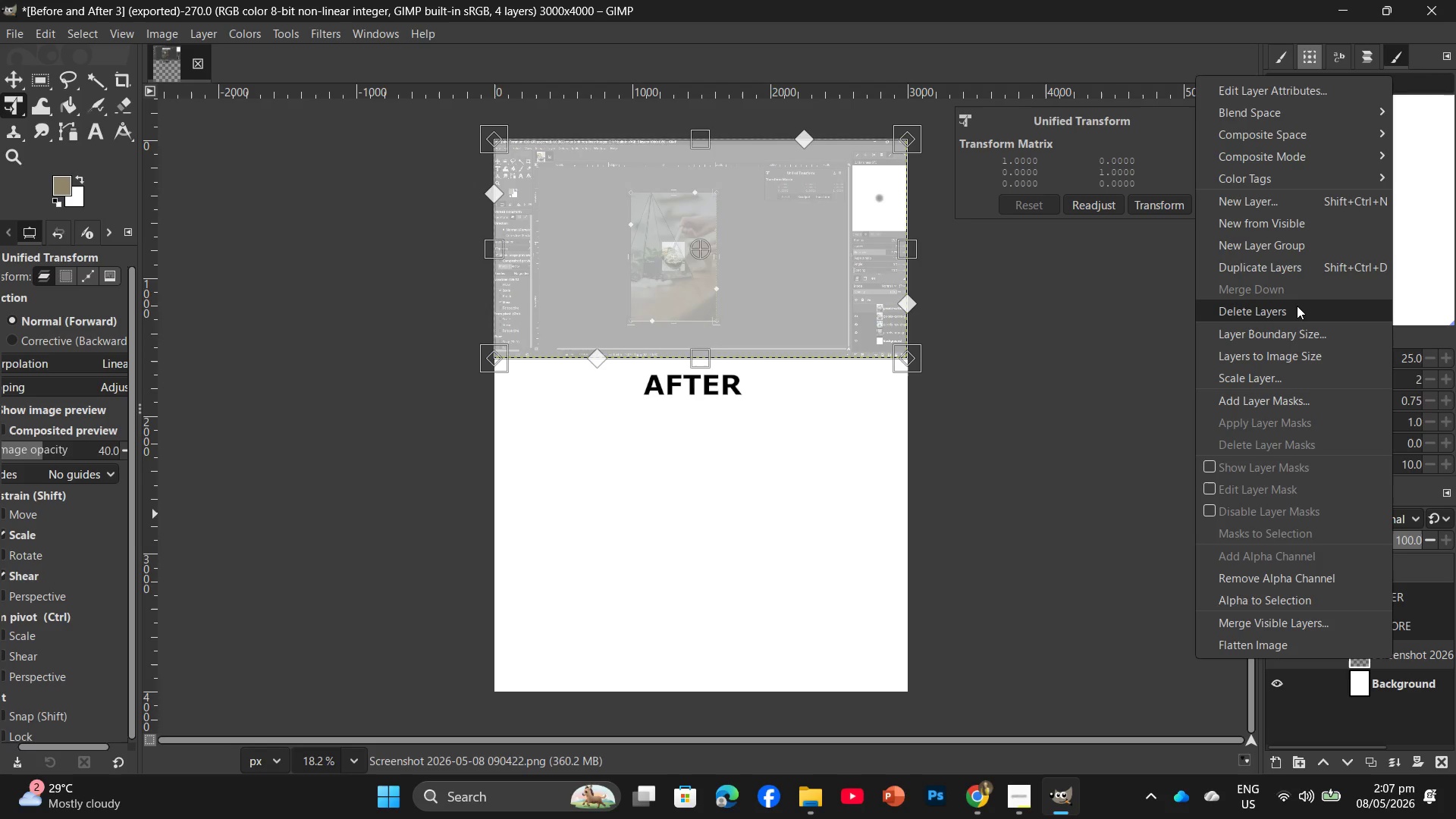 
left_click([1297, 306])
 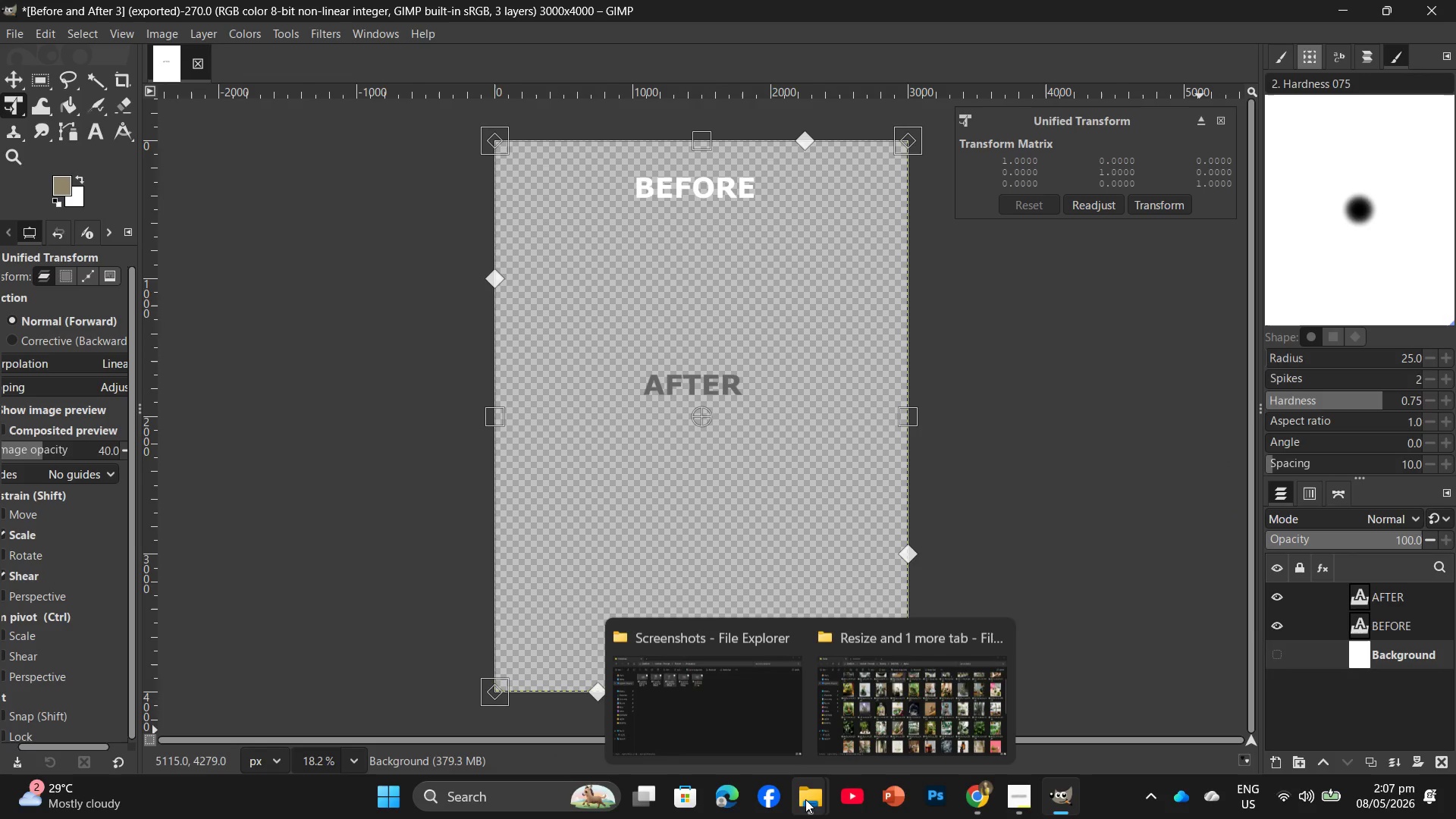 
left_click([719, 739])
 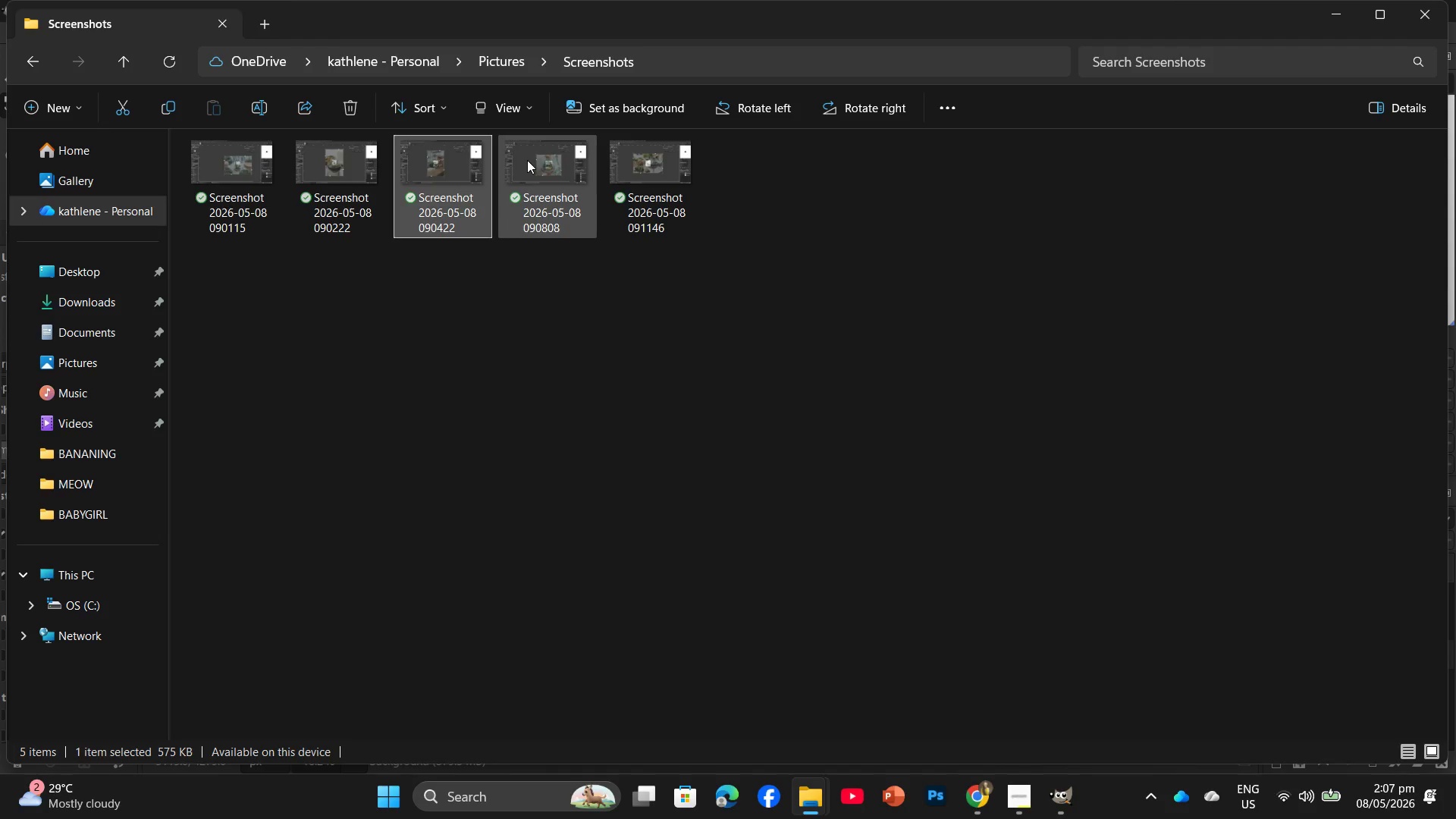 
left_click_drag(start_coordinate=[527, 160], to_coordinate=[711, 296])
 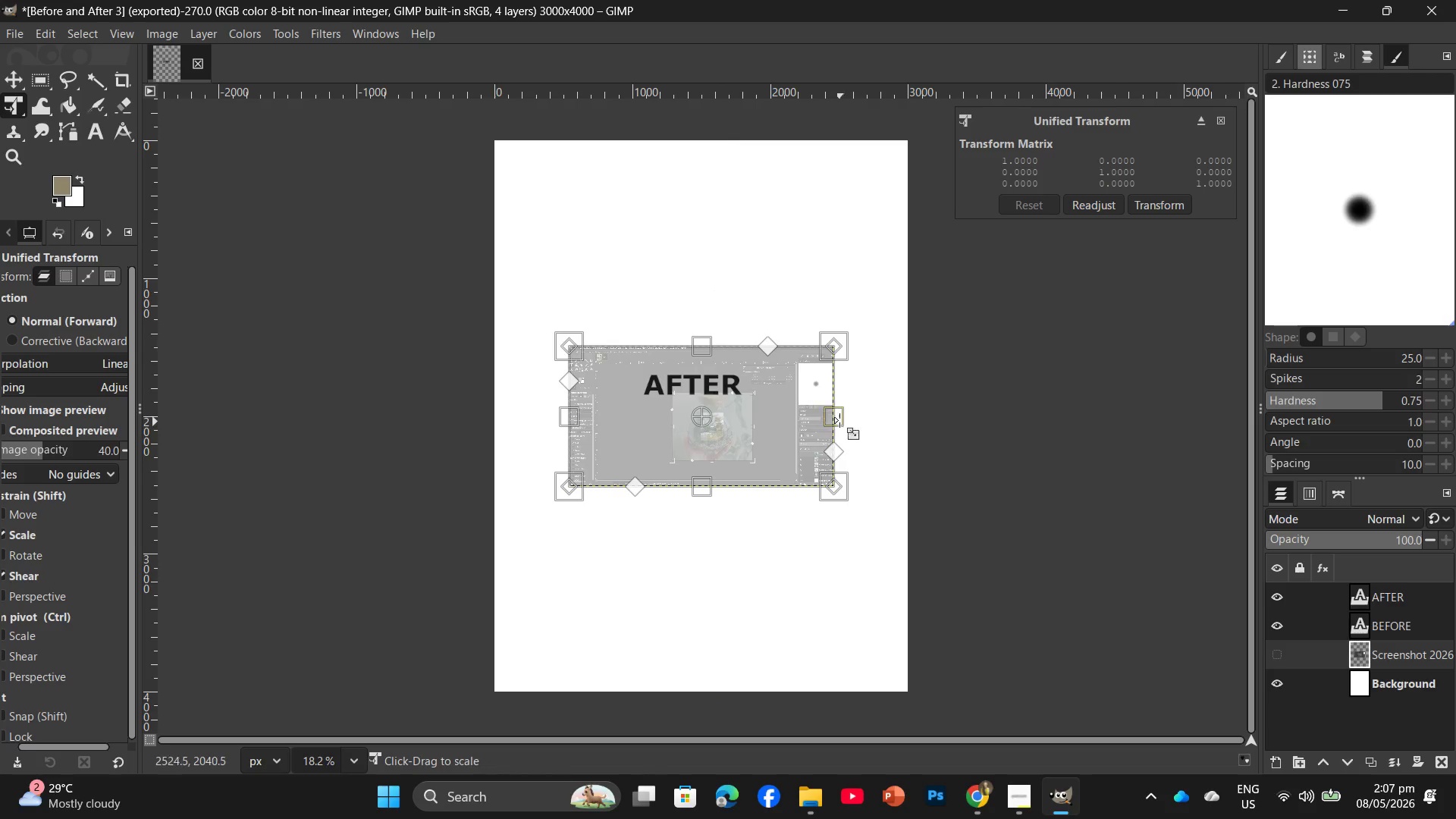 
left_click_drag(start_coordinate=[836, 419], to_coordinate=[908, 418])
 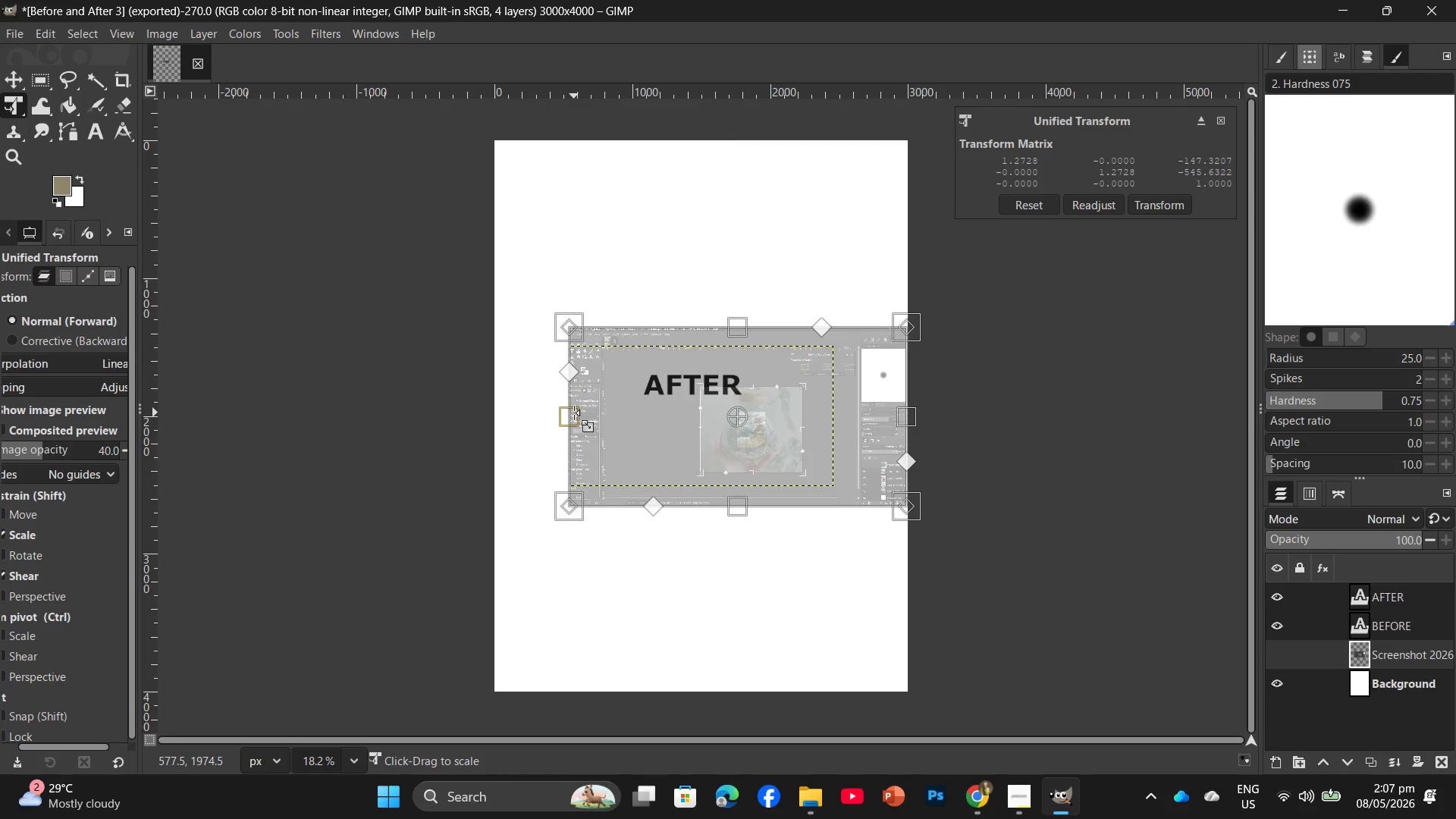 
left_click_drag(start_coordinate=[573, 413], to_coordinate=[500, 425])
 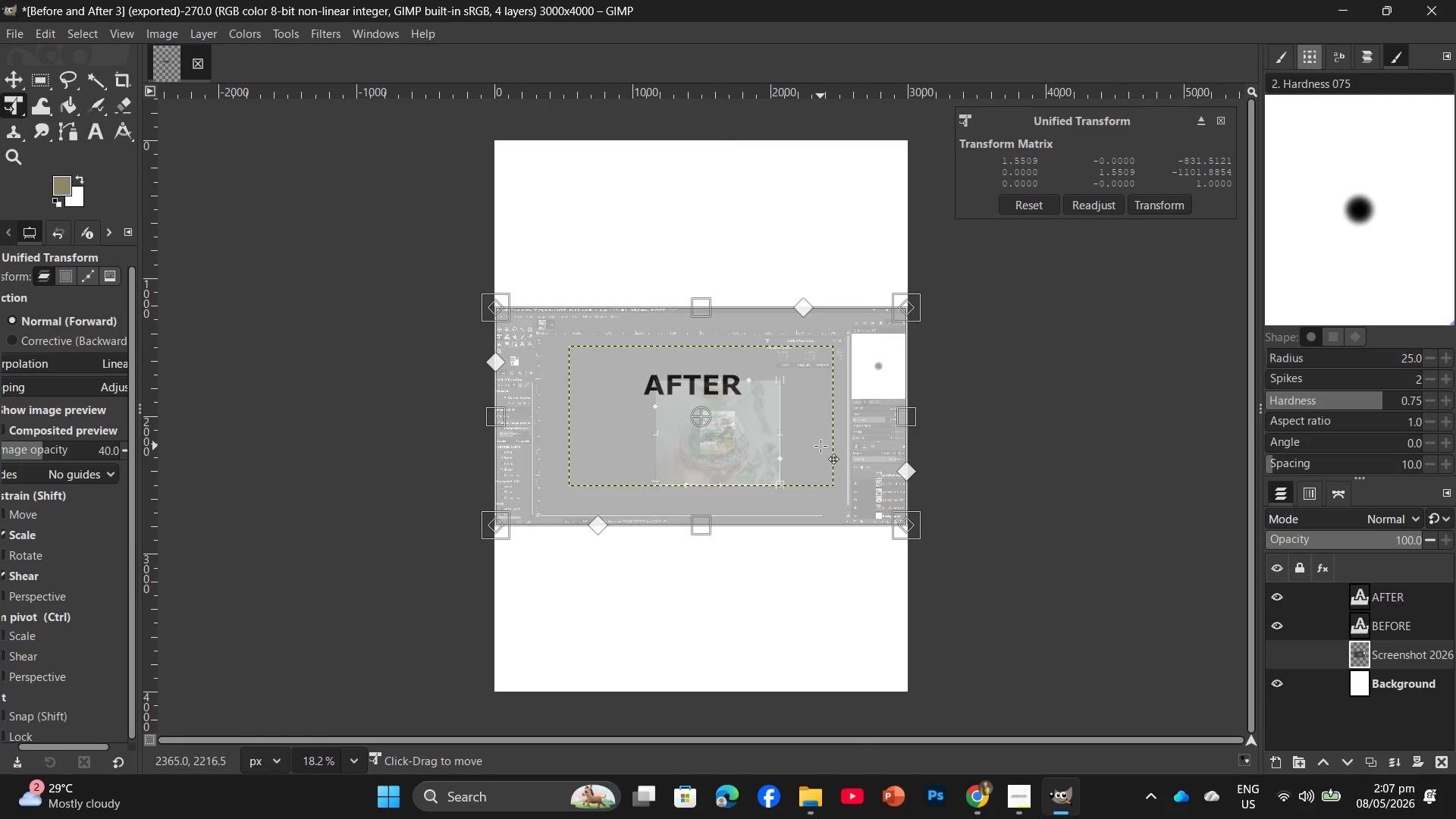 
left_click_drag(start_coordinate=[821, 446], to_coordinate=[820, 280])
 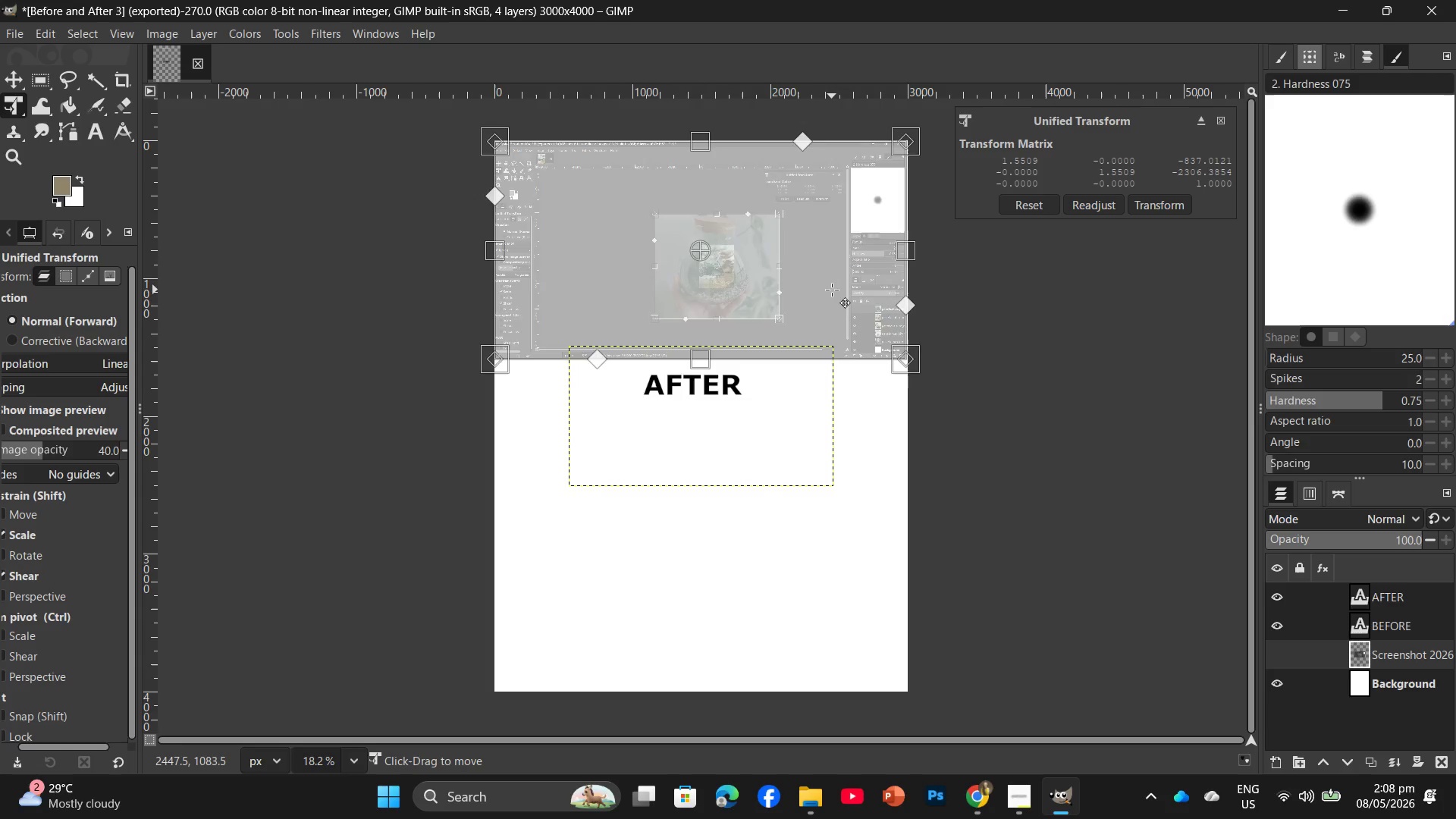 
key(Enter)
 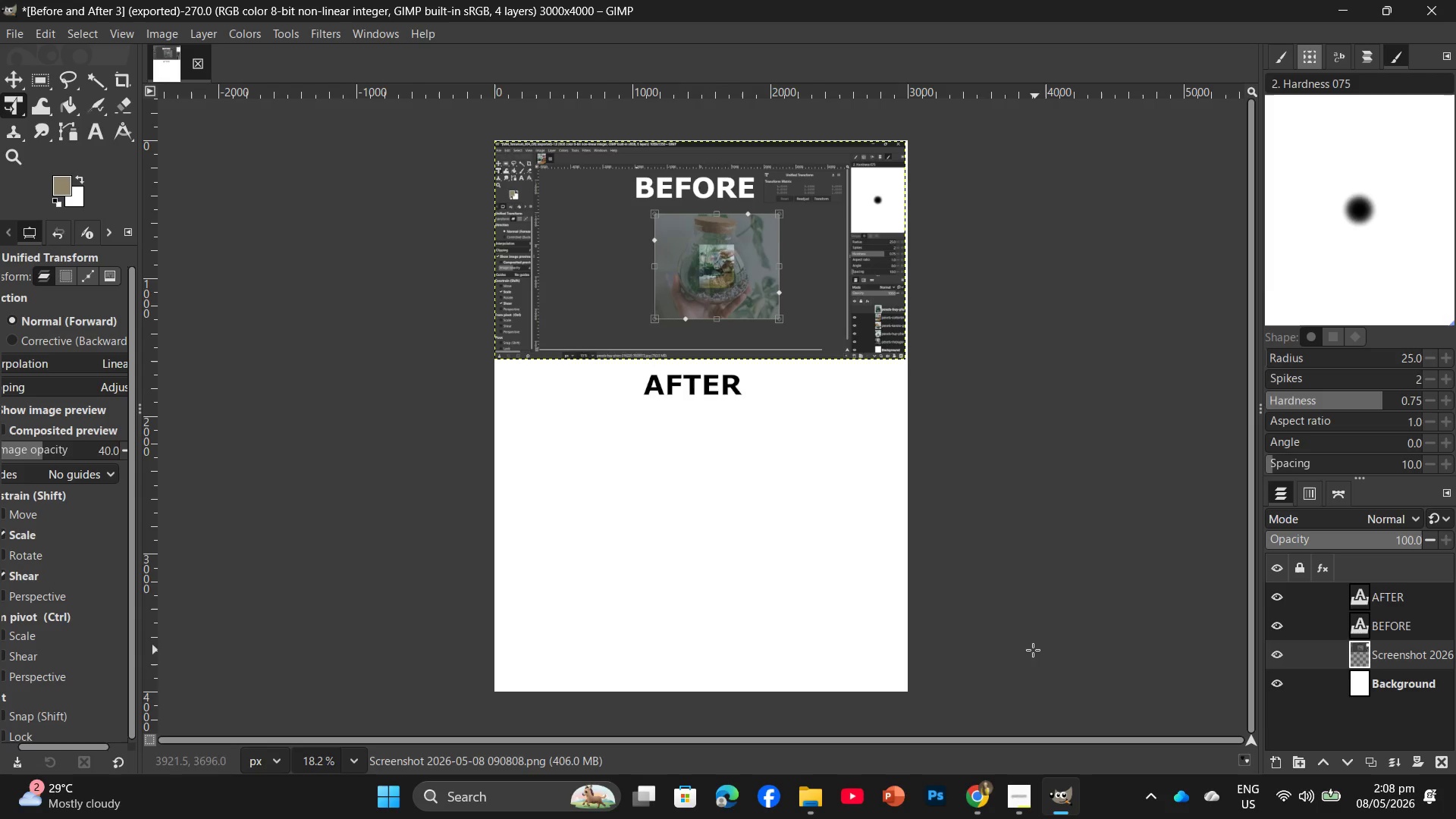 
wait(6.39)
 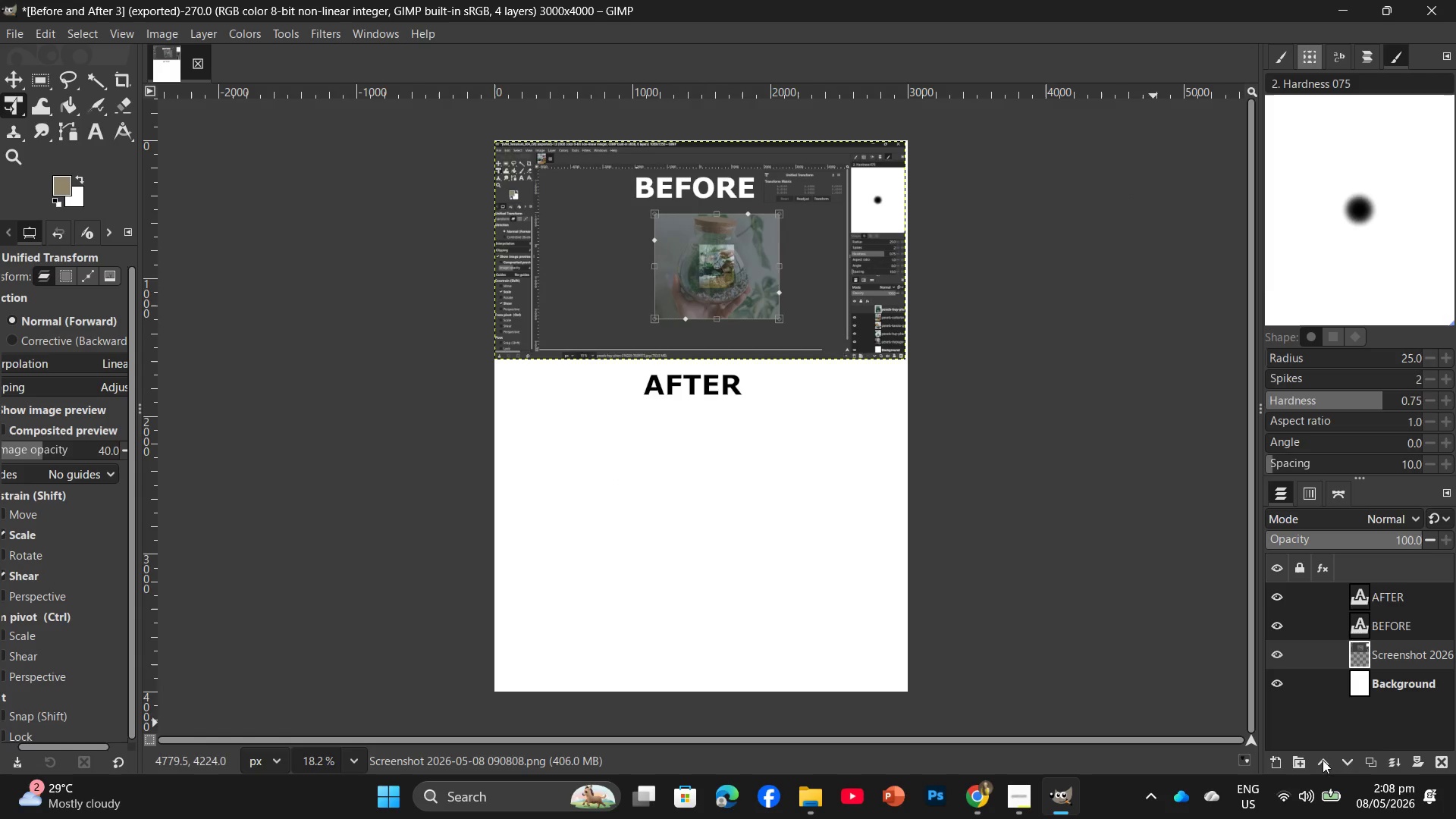 
left_click([895, 733])
 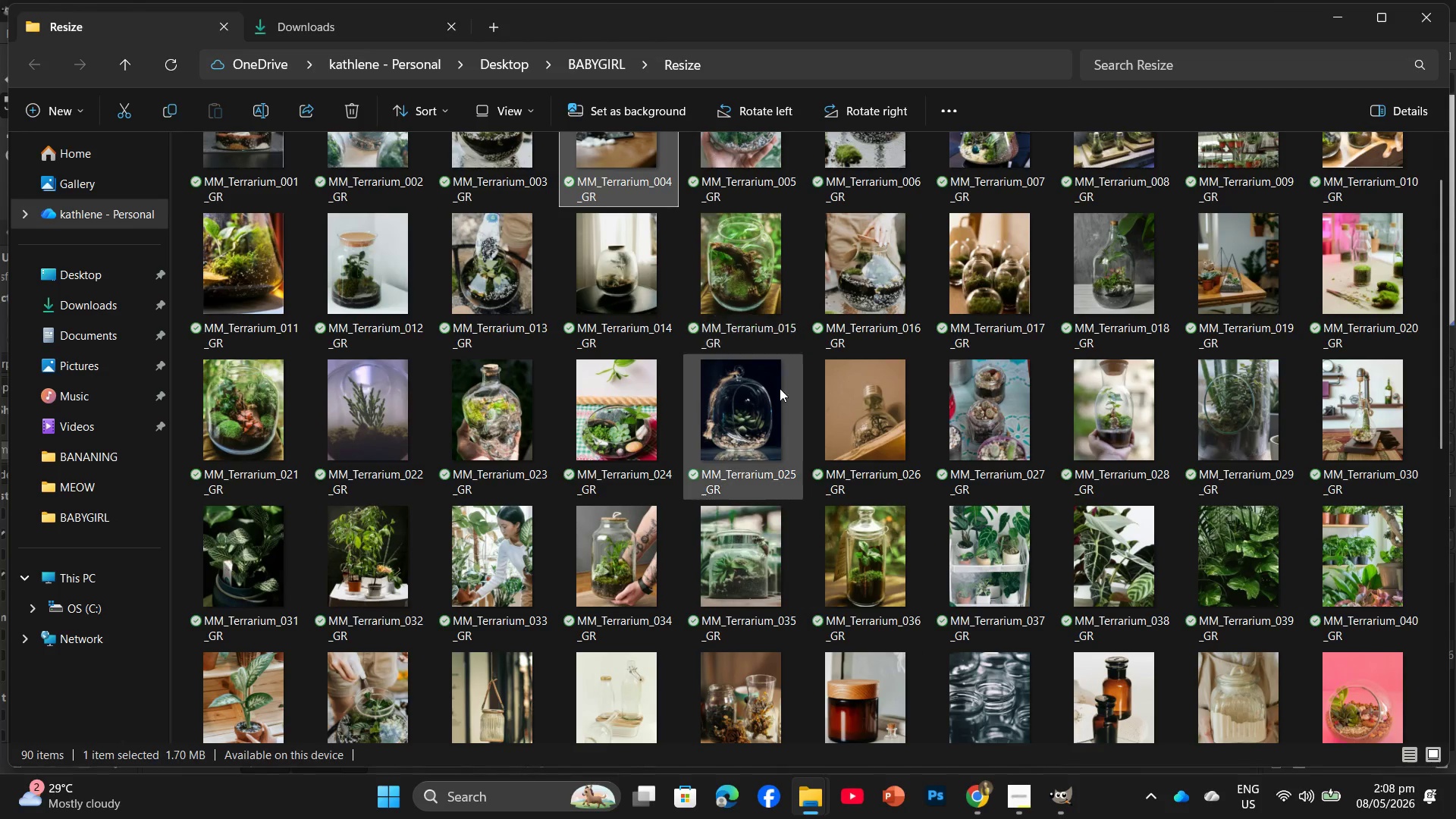 
scroll: coordinate [780, 362], scroll_direction: up, amount: 1.0
 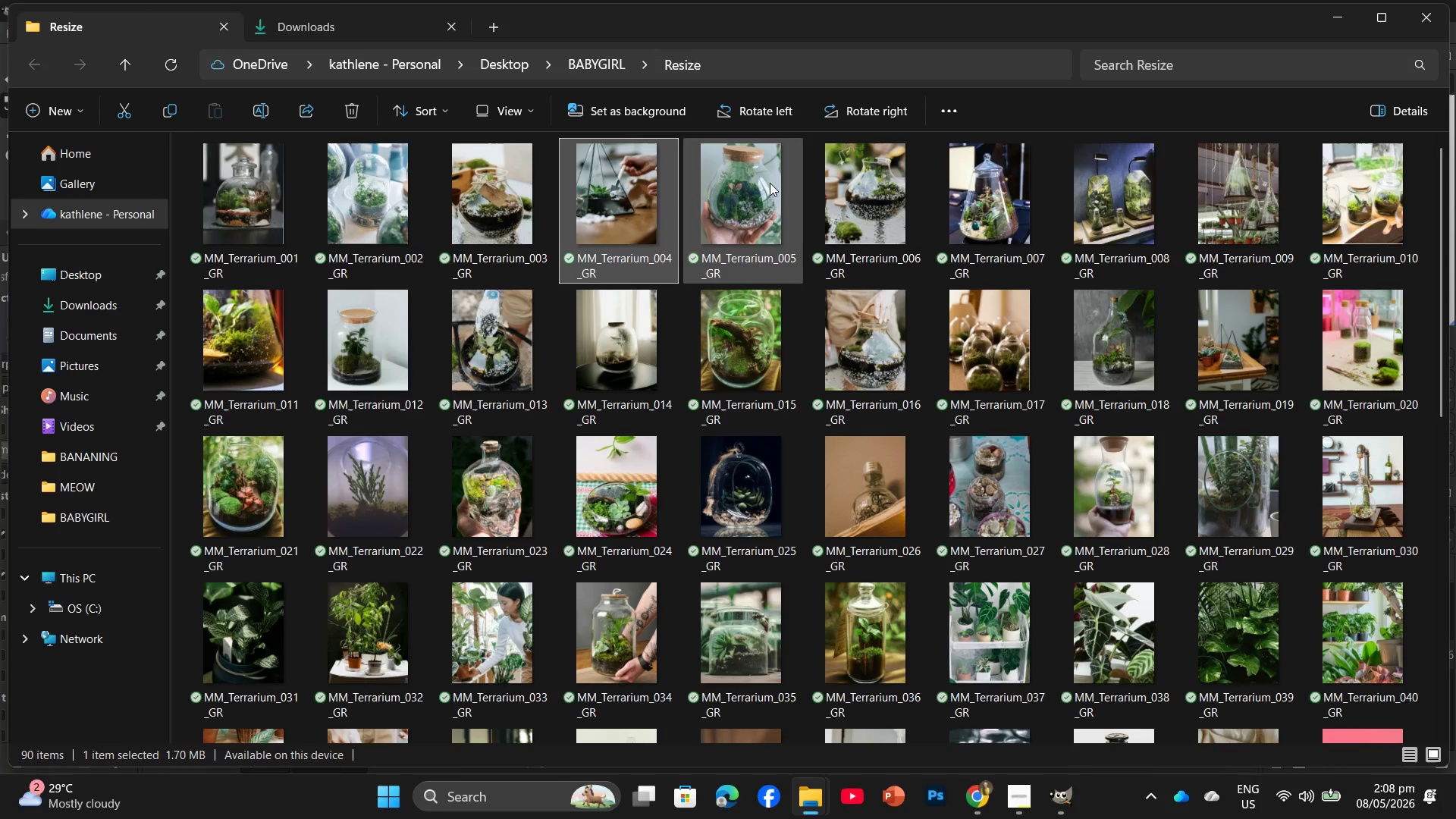 
left_click_drag(start_coordinate=[769, 180], to_coordinate=[695, 558])
 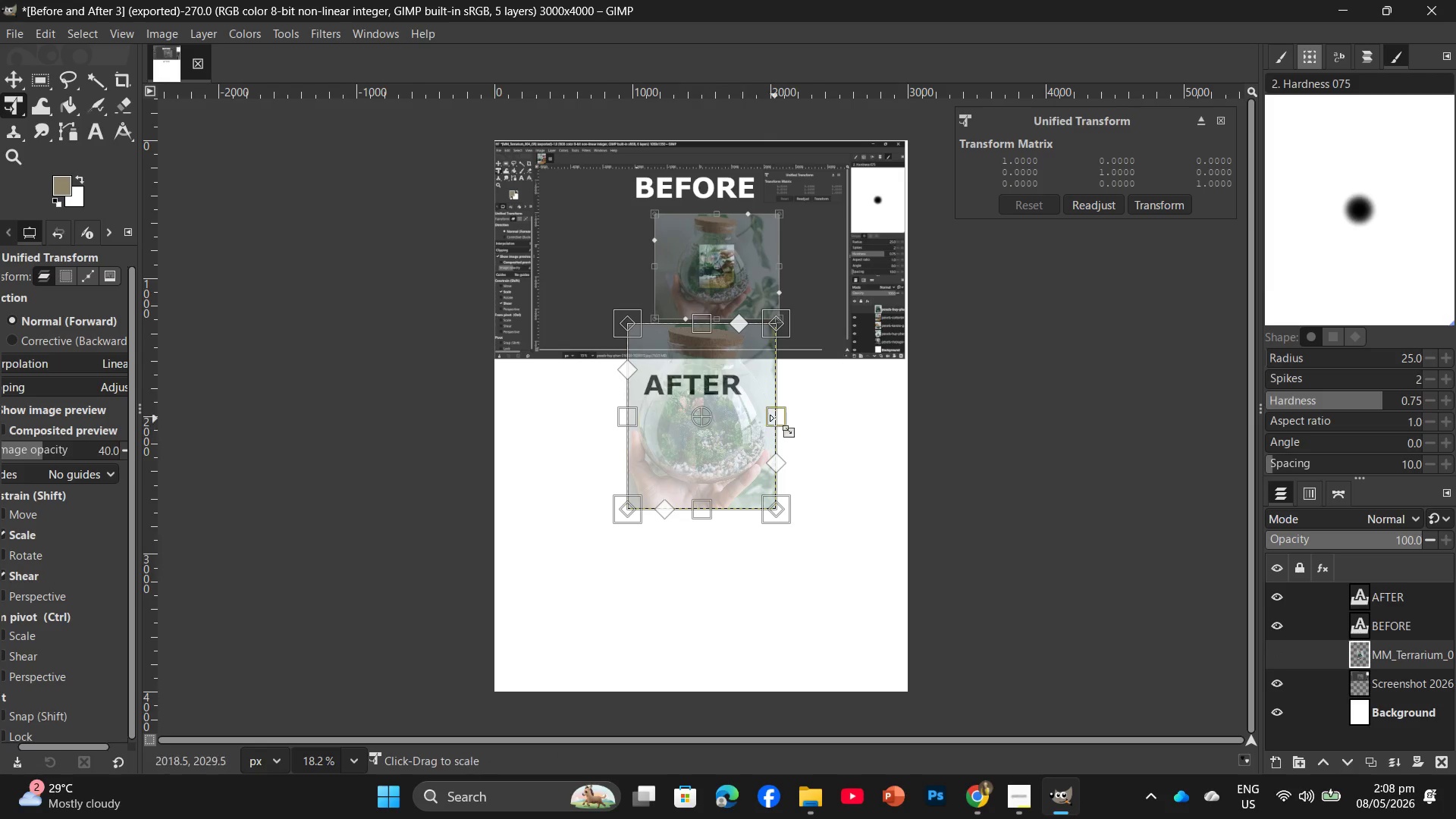 
left_click_drag(start_coordinate=[777, 418], to_coordinate=[908, 462])
 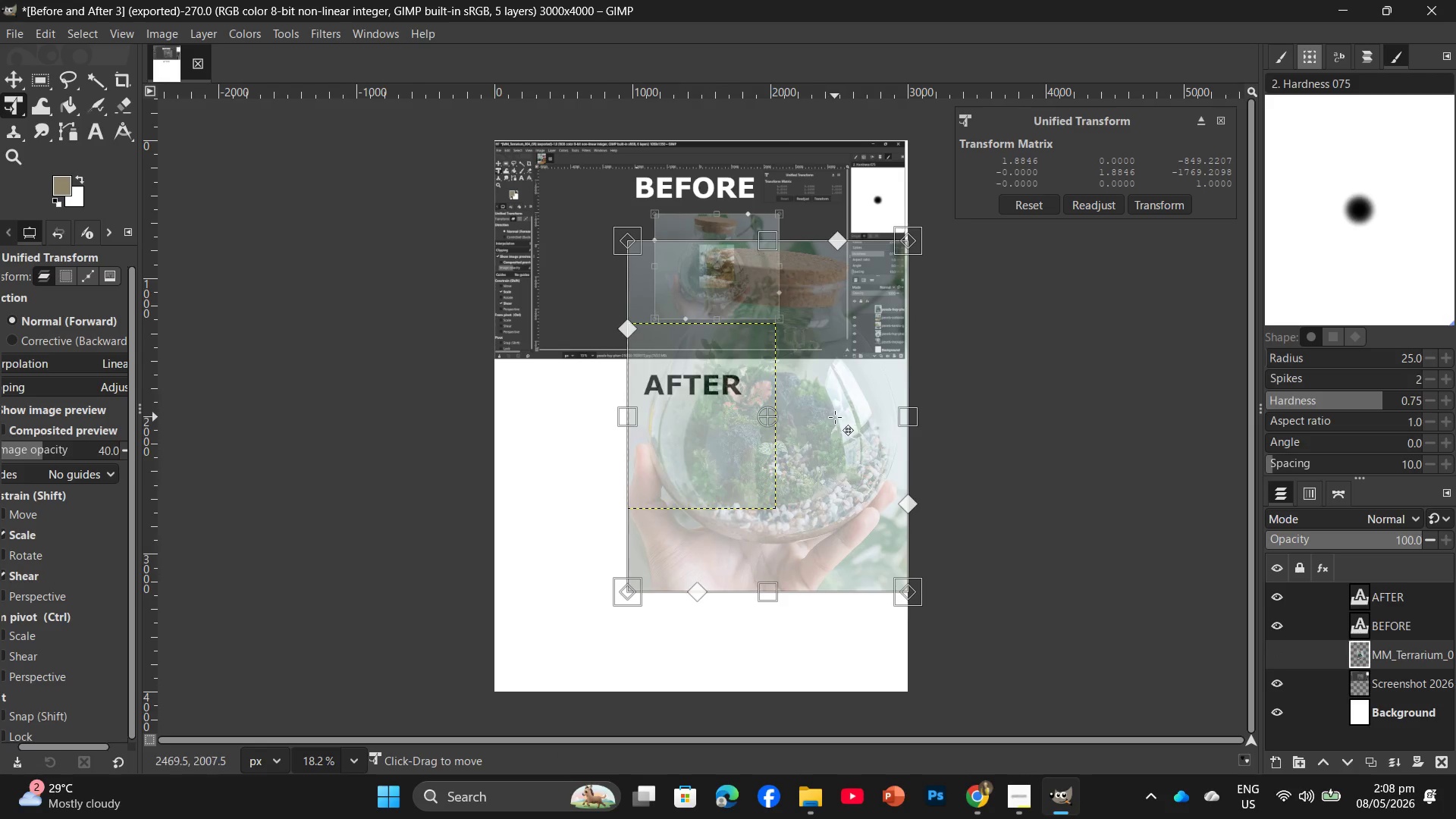 
left_click_drag(start_coordinate=[835, 417], to_coordinate=[782, 535])
 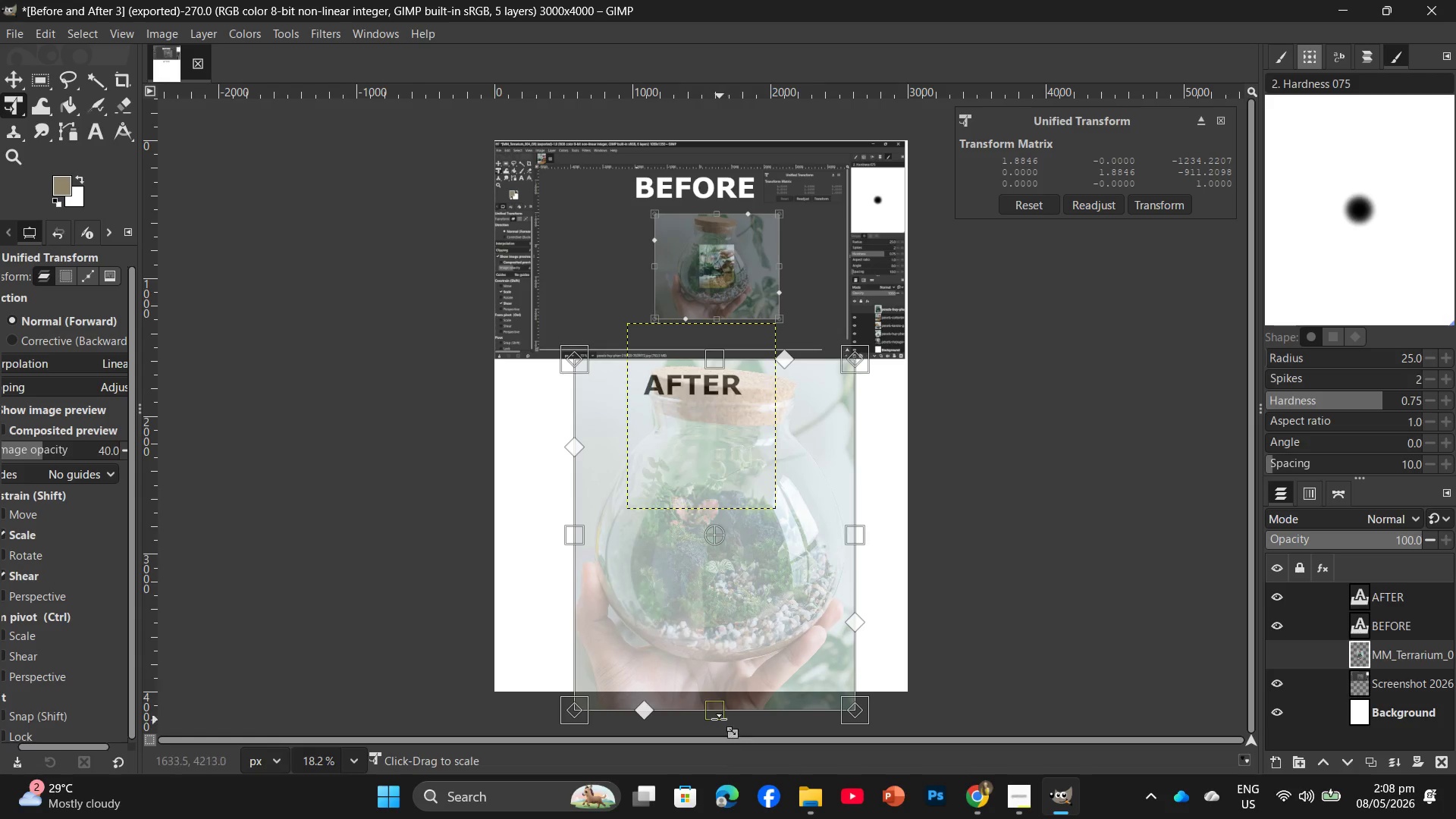 
left_click_drag(start_coordinate=[719, 719], to_coordinate=[717, 701])
 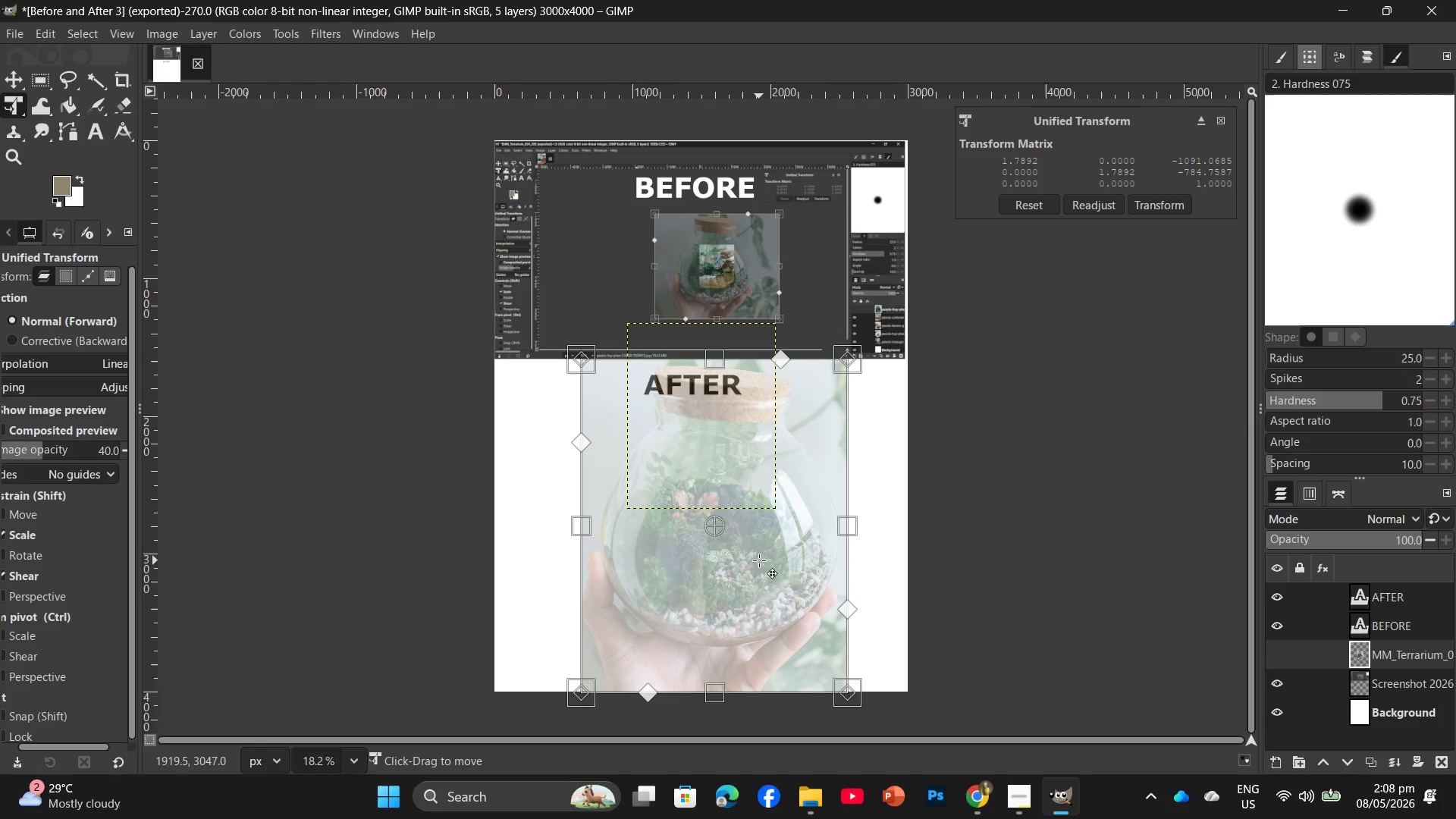 
left_click_drag(start_coordinate=[759, 560], to_coordinate=[751, 562])
 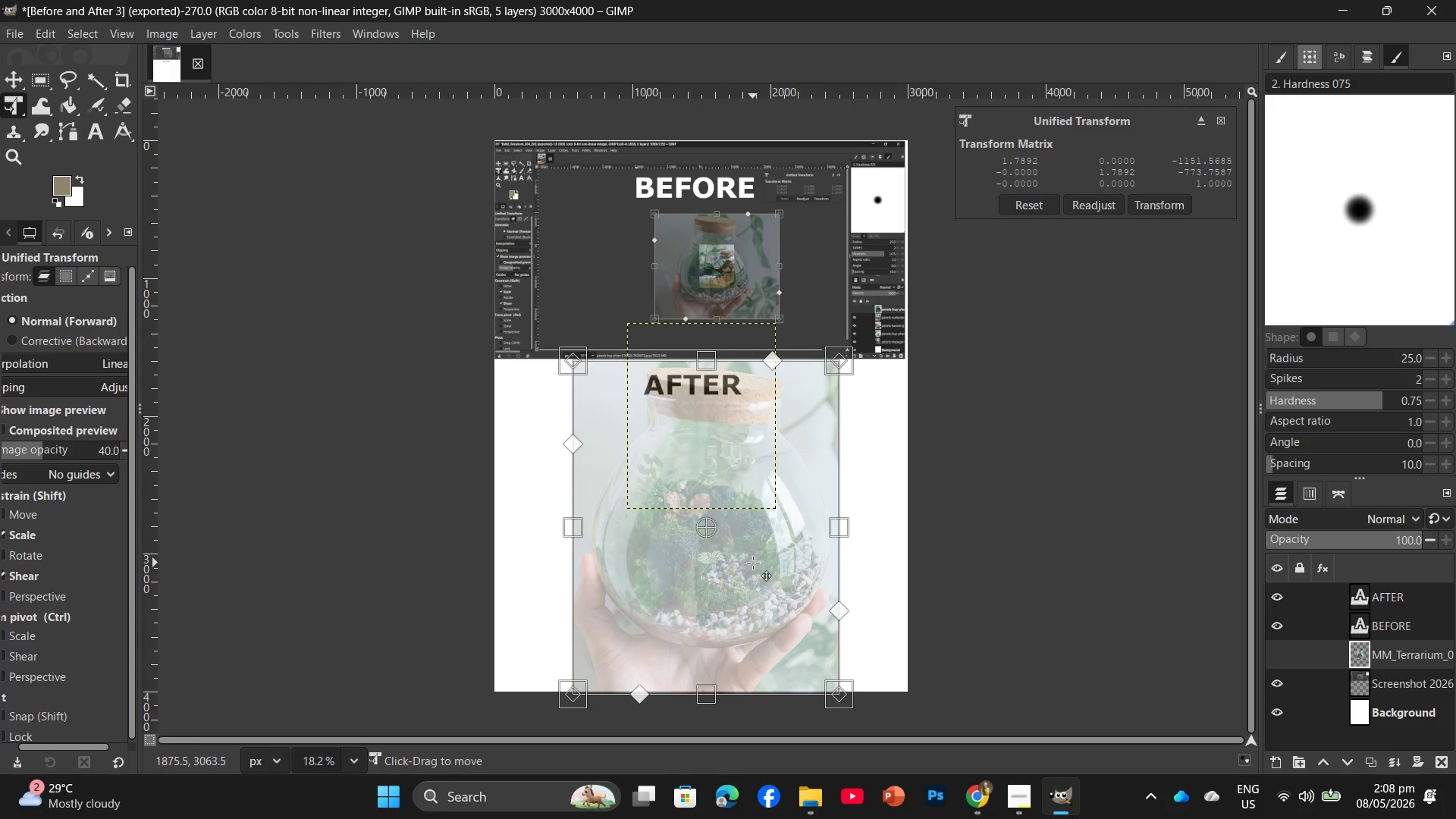 
key(Enter)
 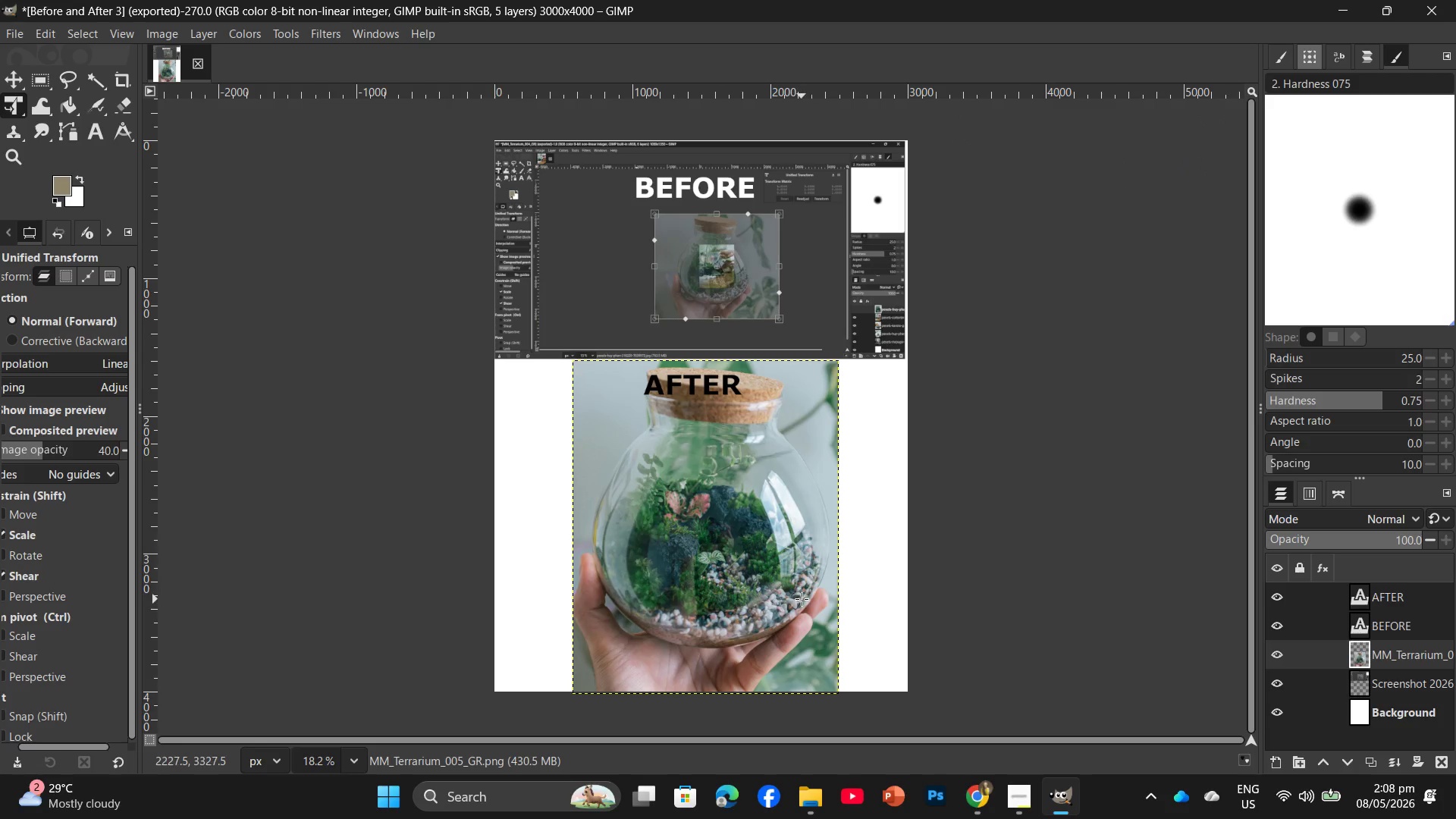 
key(Control+Shift+E)
 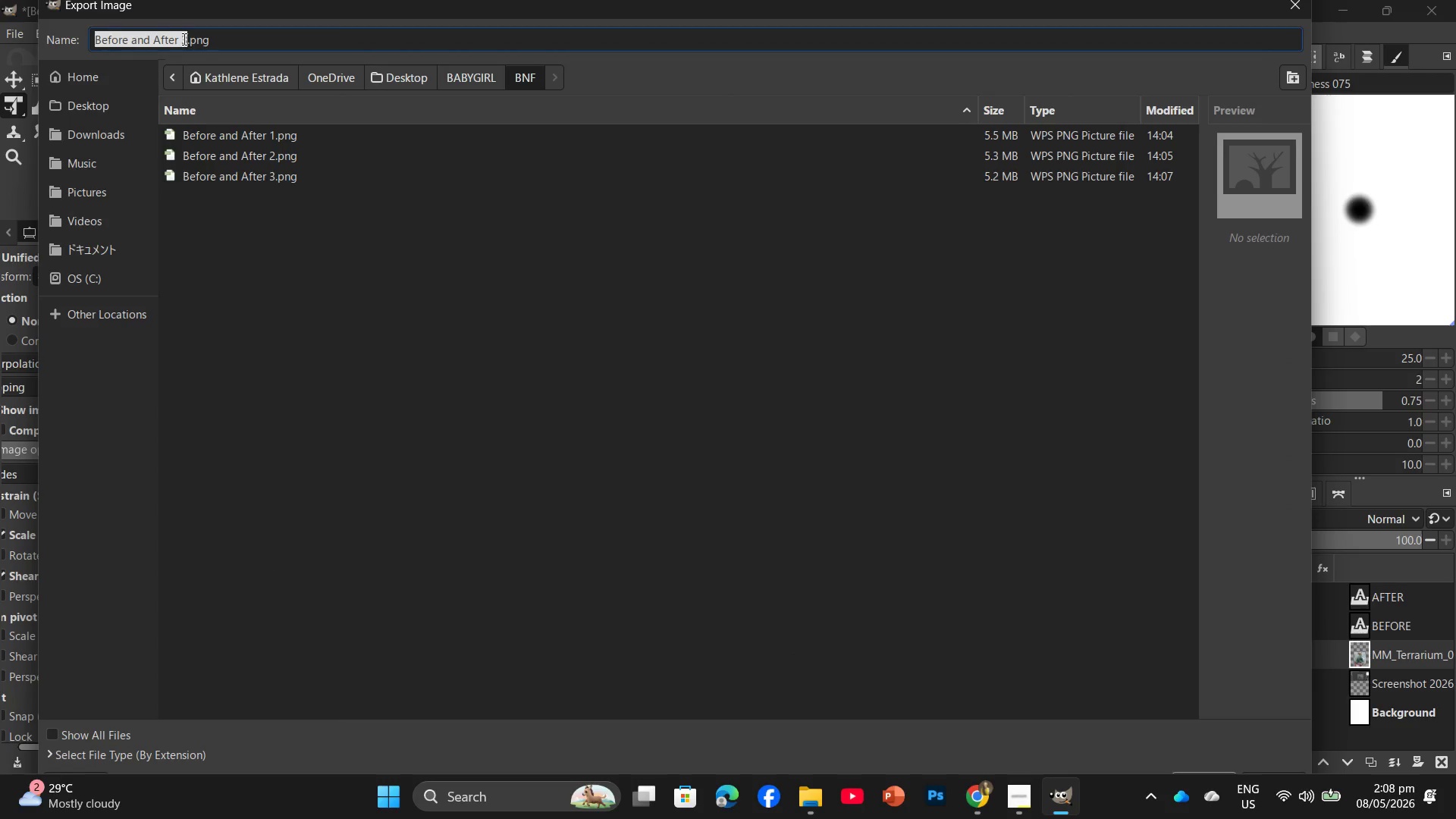 
left_click([184, 39])
 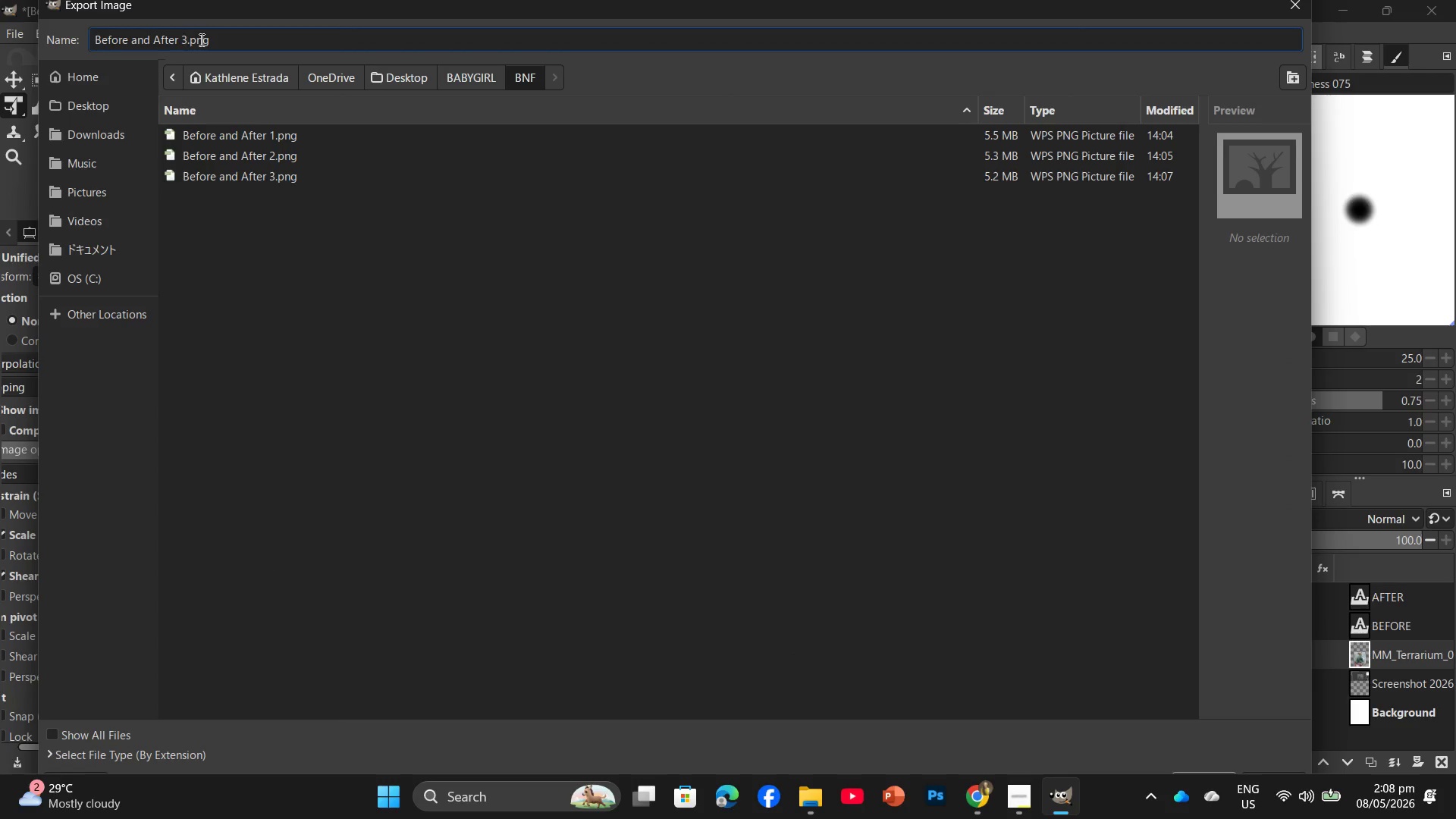 
key(Backspace)
 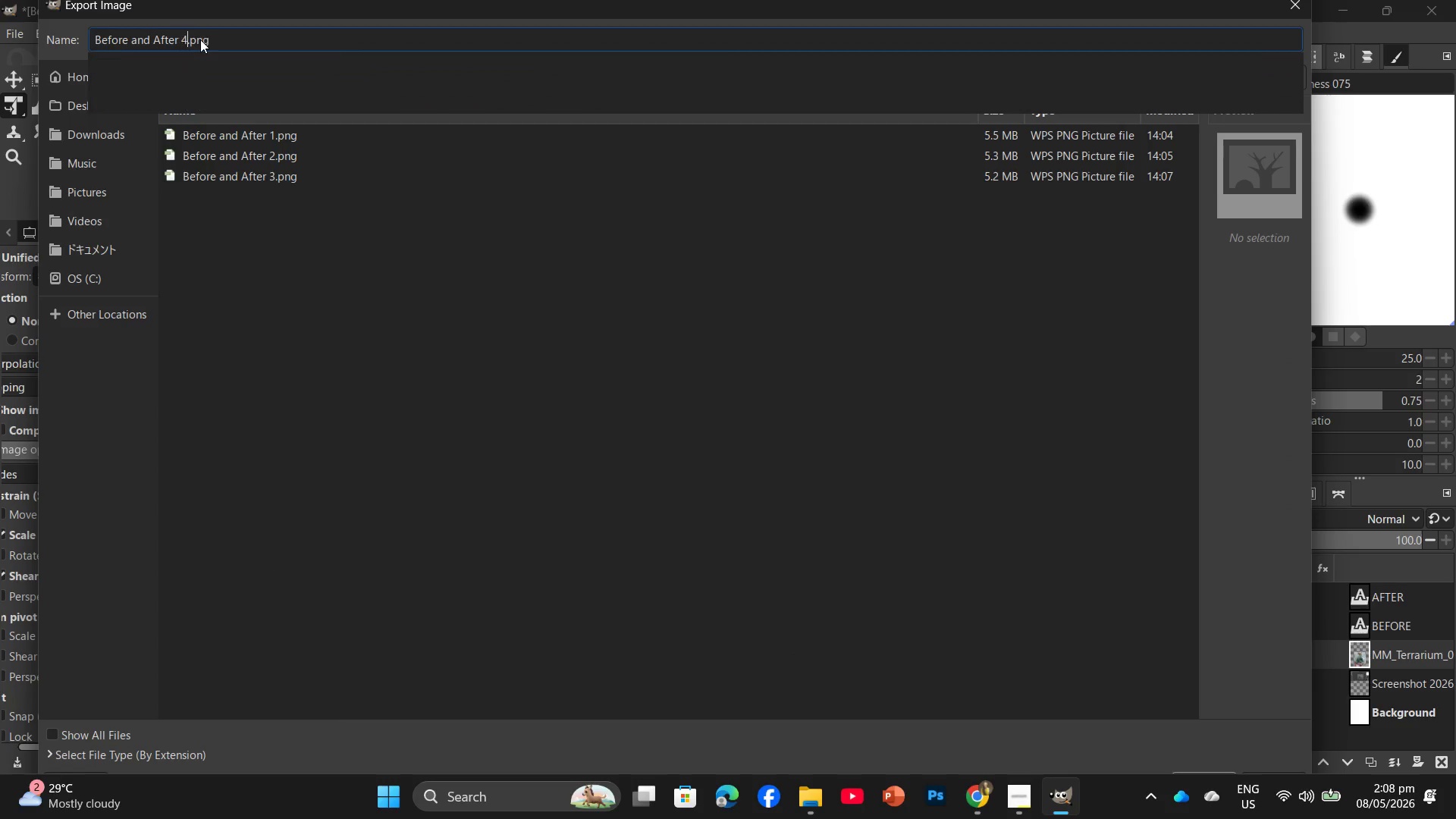 
key(Numpad4)
 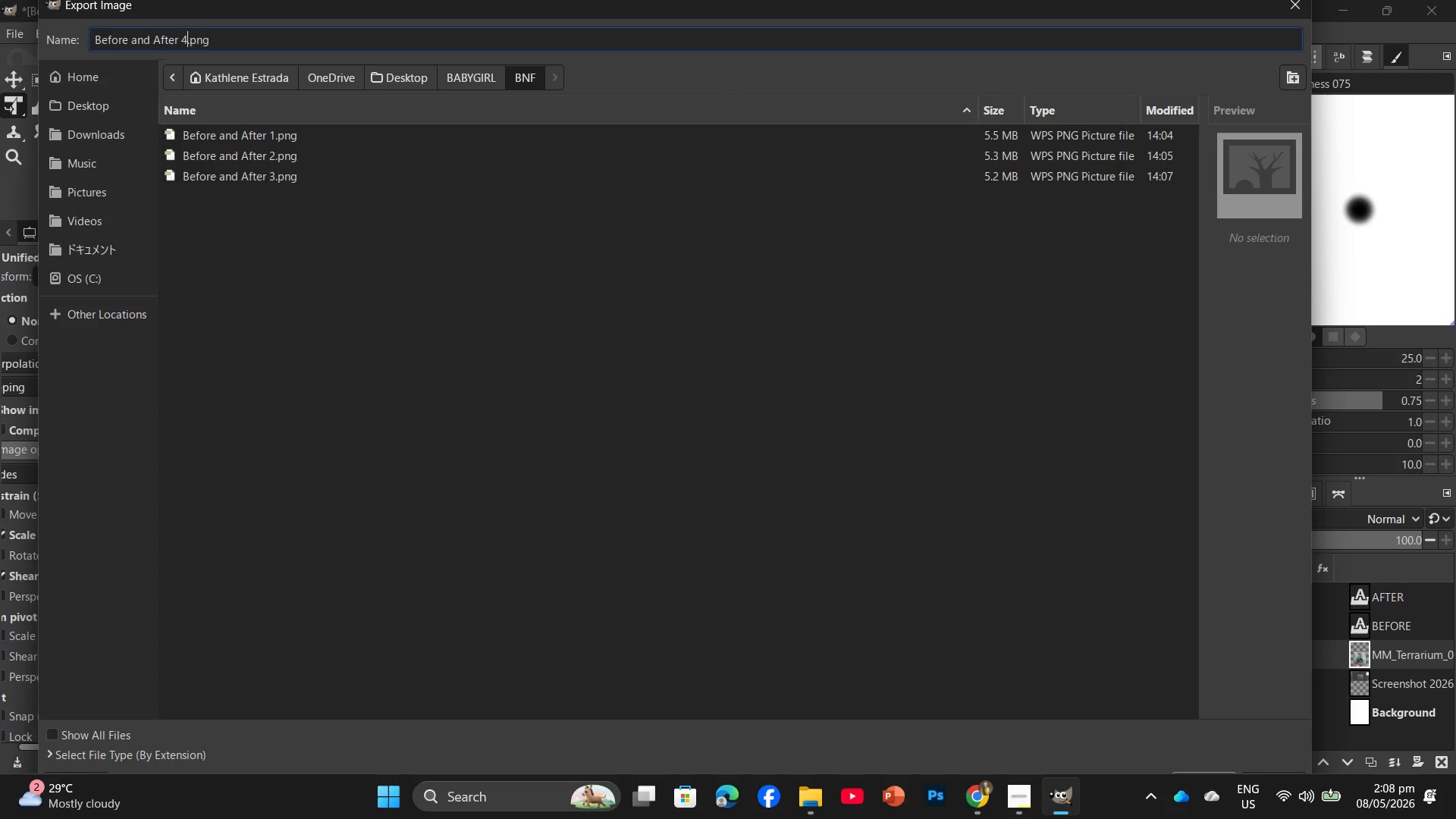 
key(Enter)
 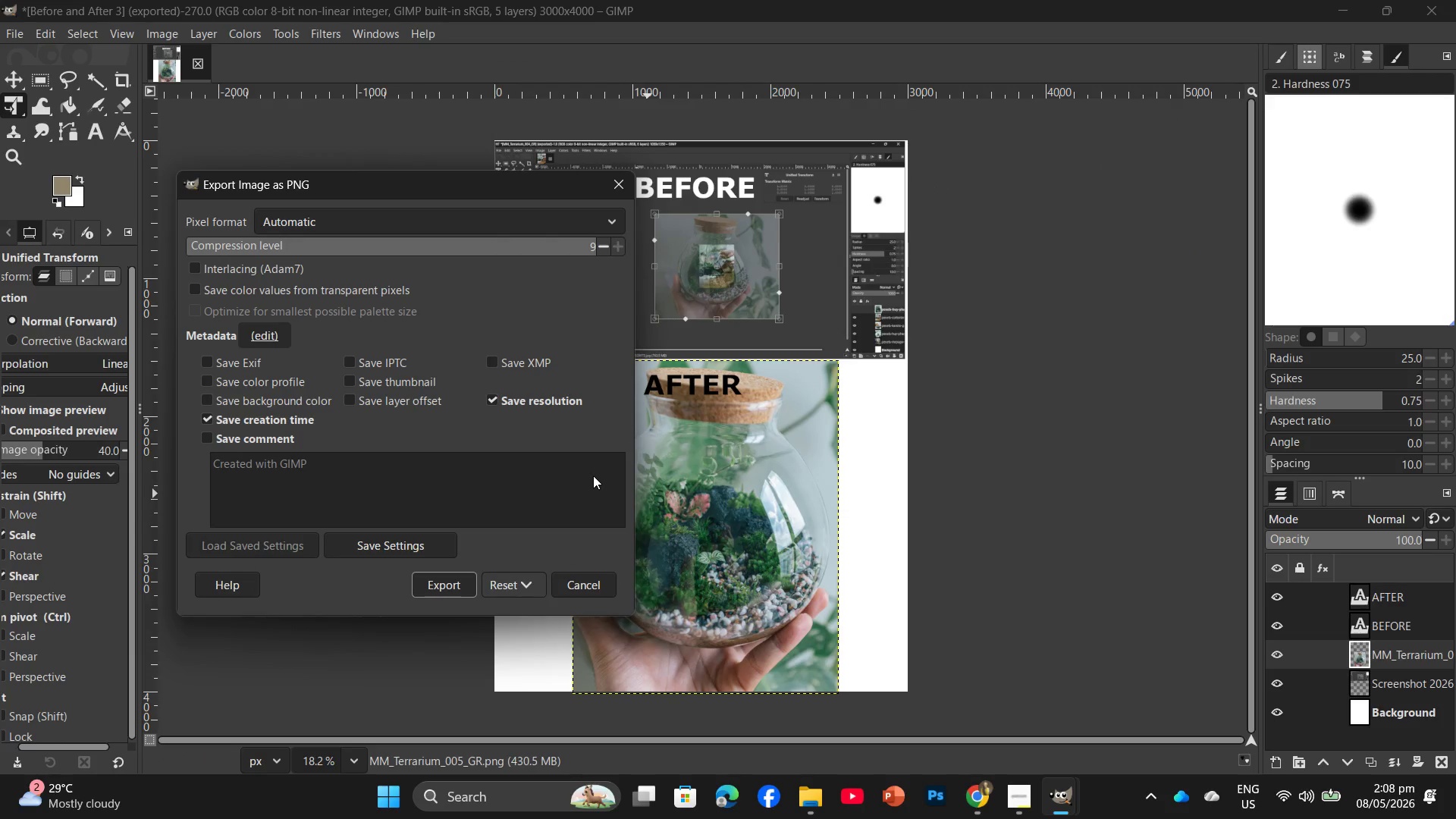 
key(Enter)
 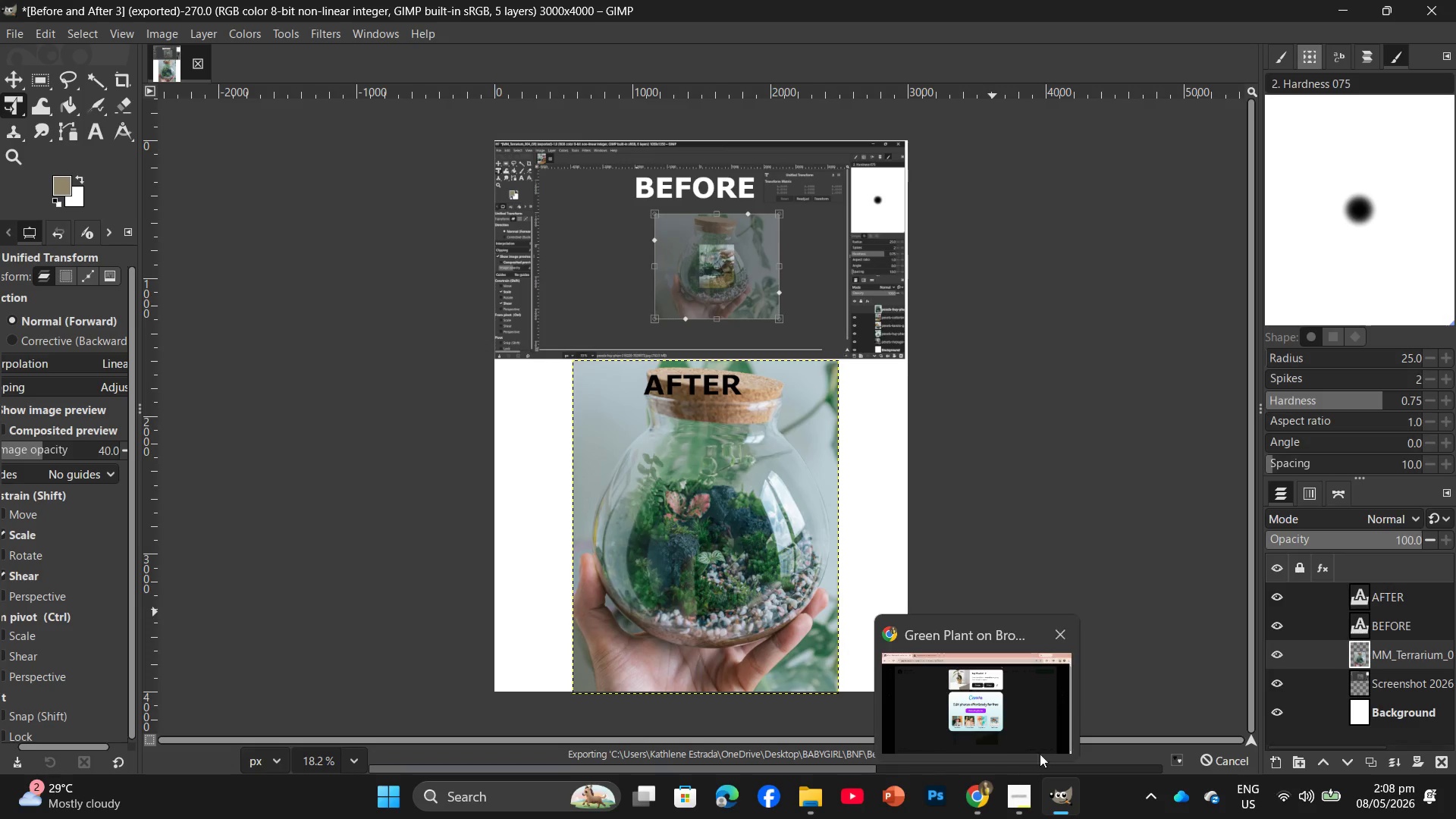 
wait(7.31)
 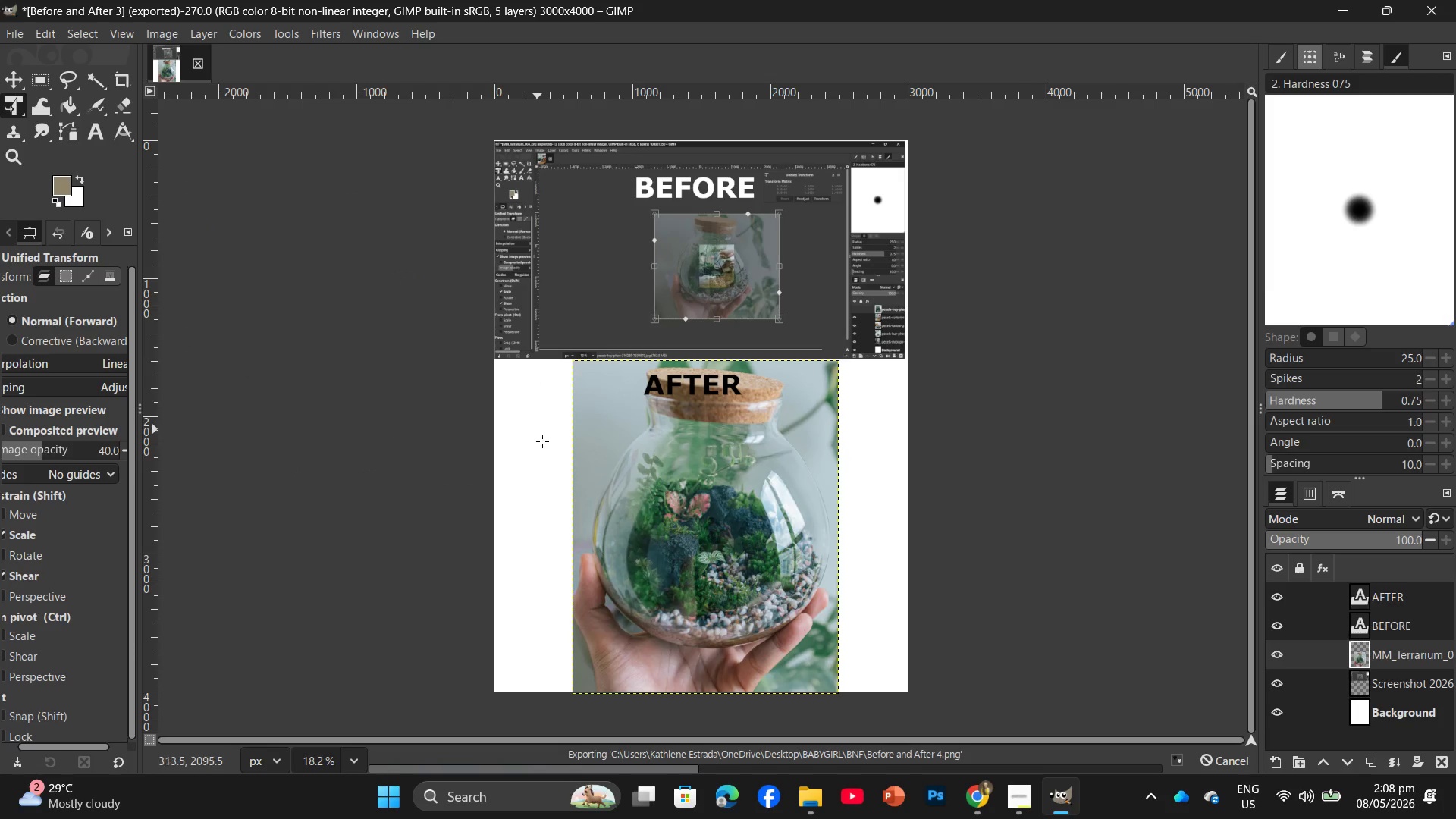 
right_click([1416, 658])
 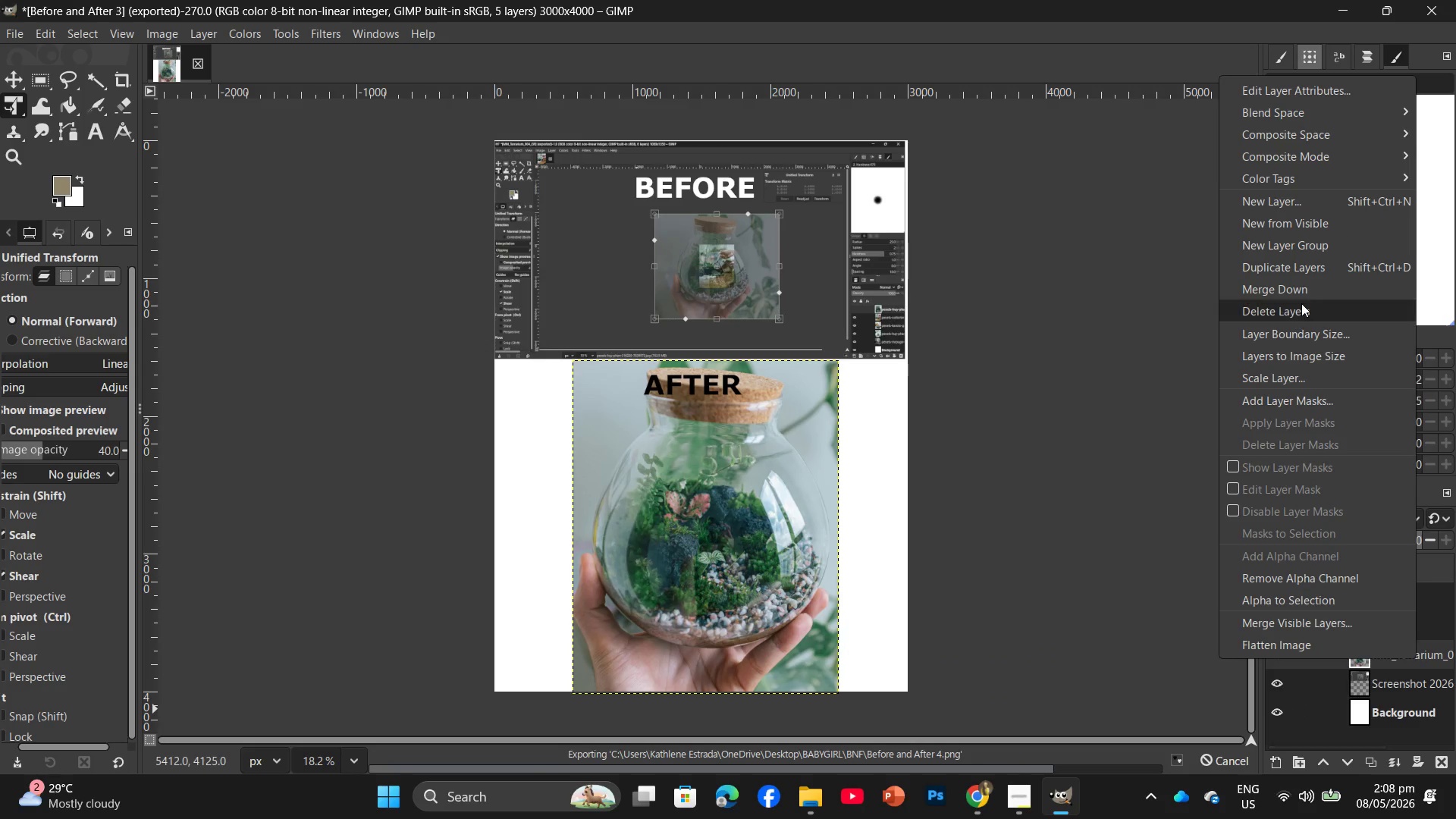 
left_click([1301, 303])
 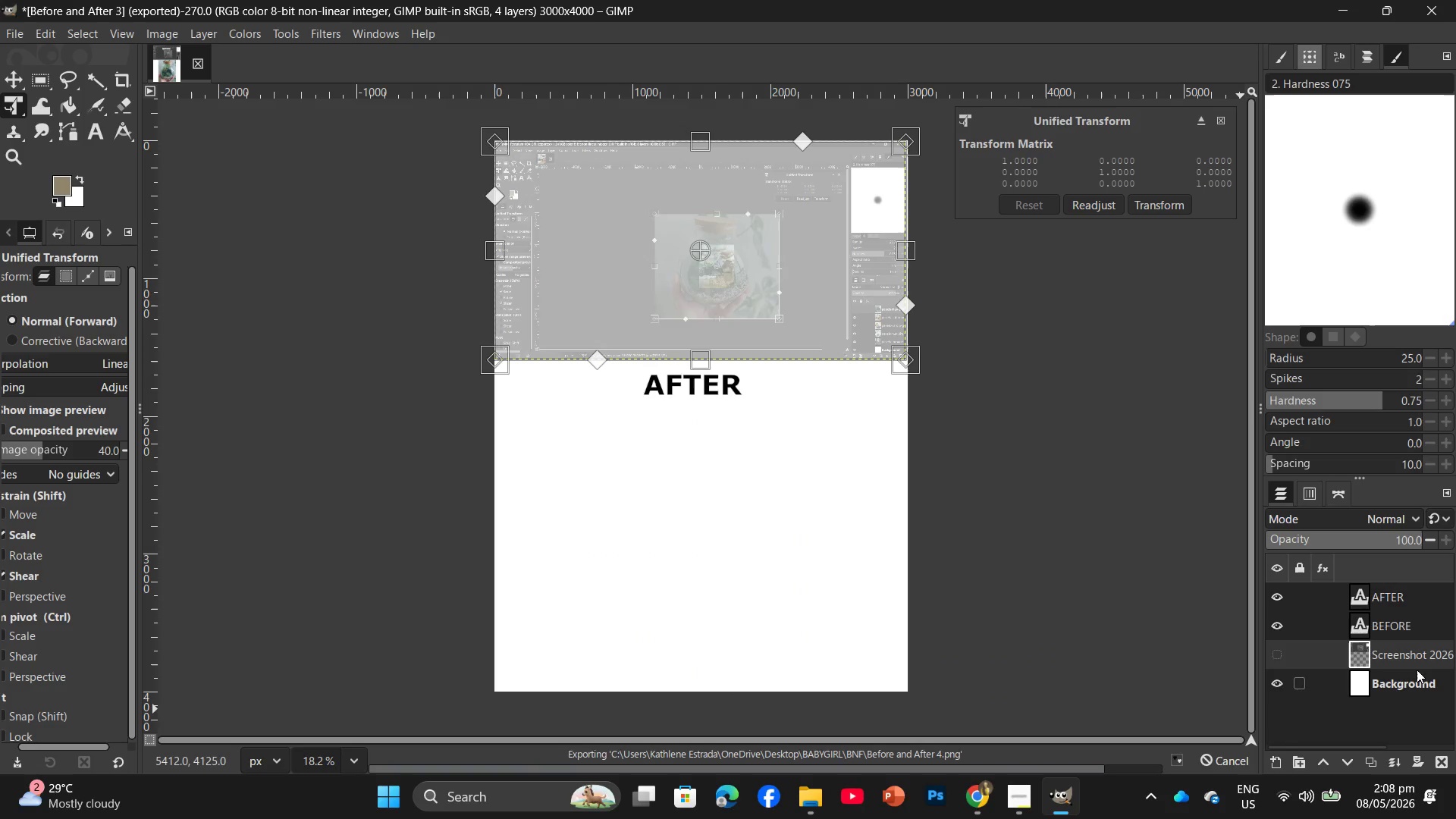 
right_click([1419, 660])
 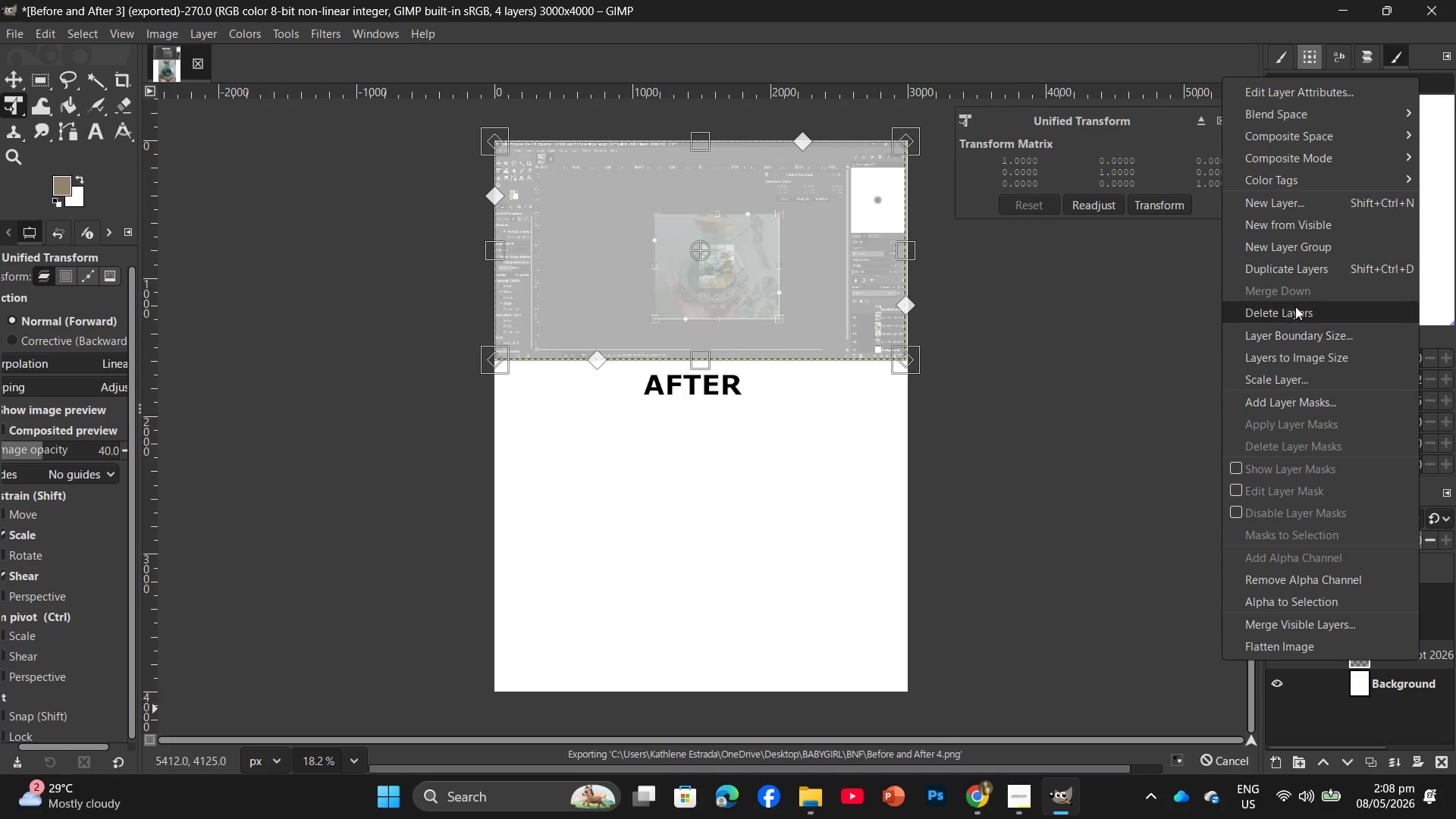 
left_click([1295, 306])
 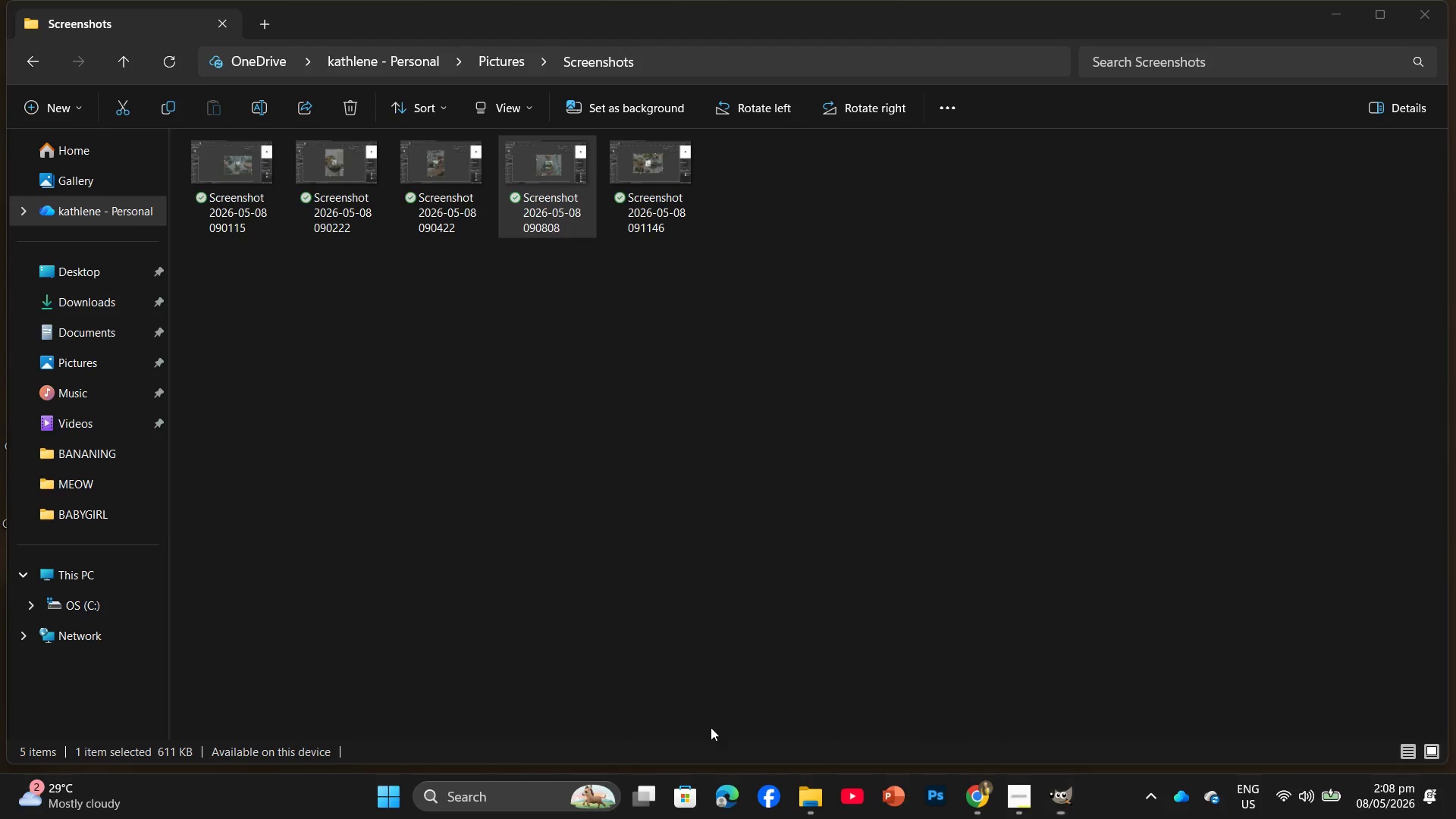 
left_click_drag(start_coordinate=[640, 188], to_coordinate=[714, 314])
 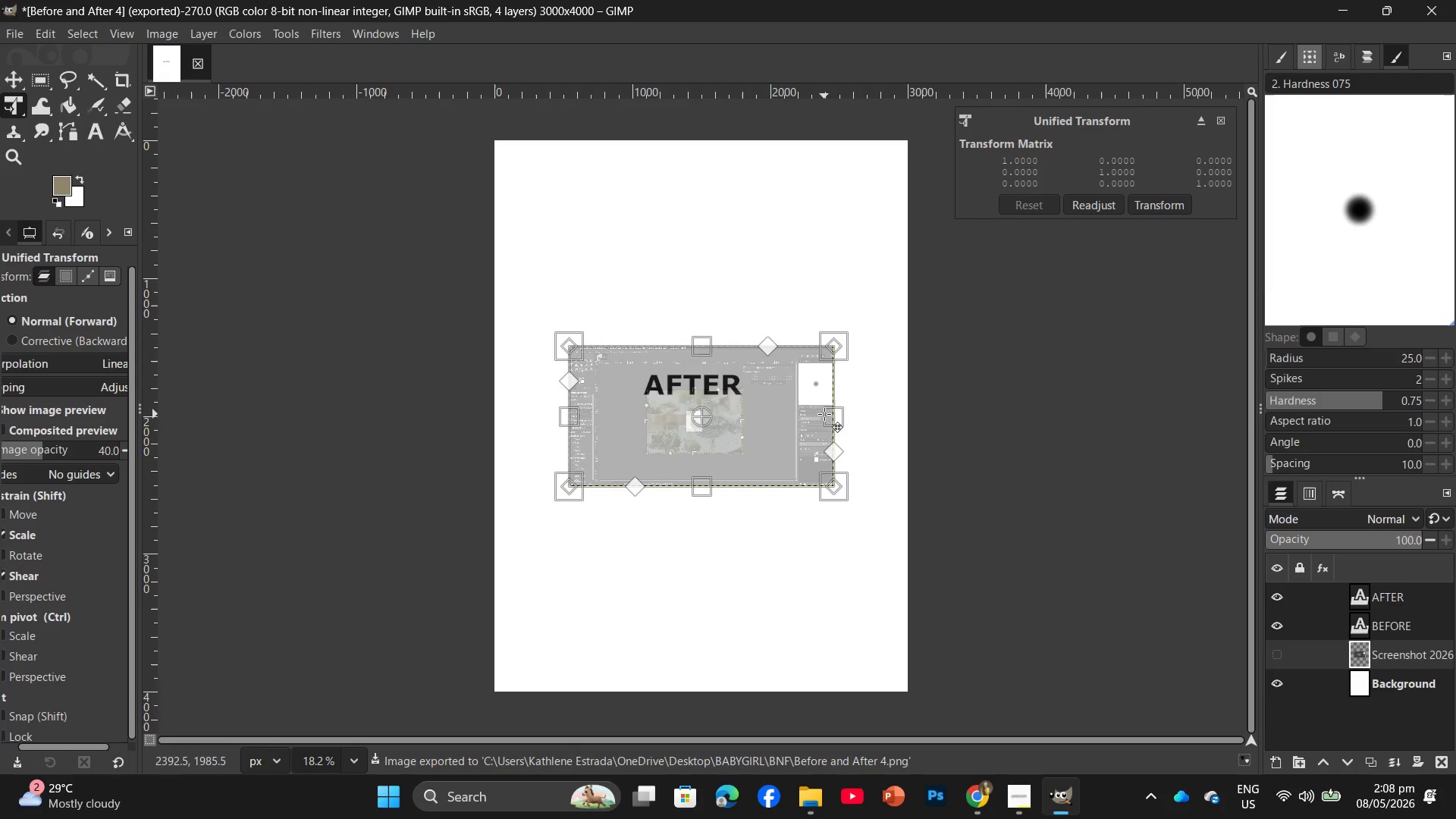 
left_click_drag(start_coordinate=[834, 411], to_coordinate=[908, 432])
 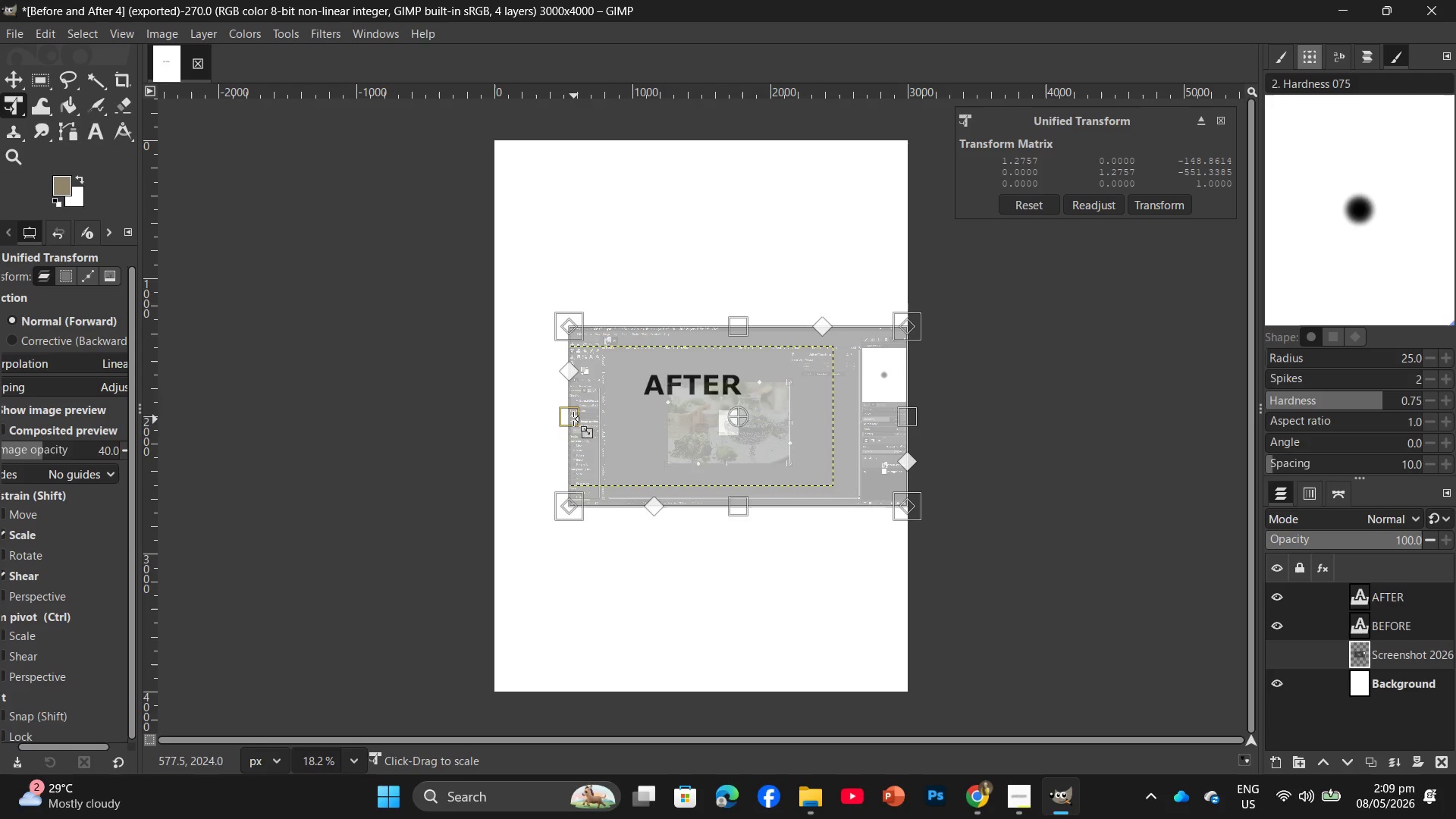 
left_click_drag(start_coordinate=[573, 419], to_coordinate=[500, 373])
 